 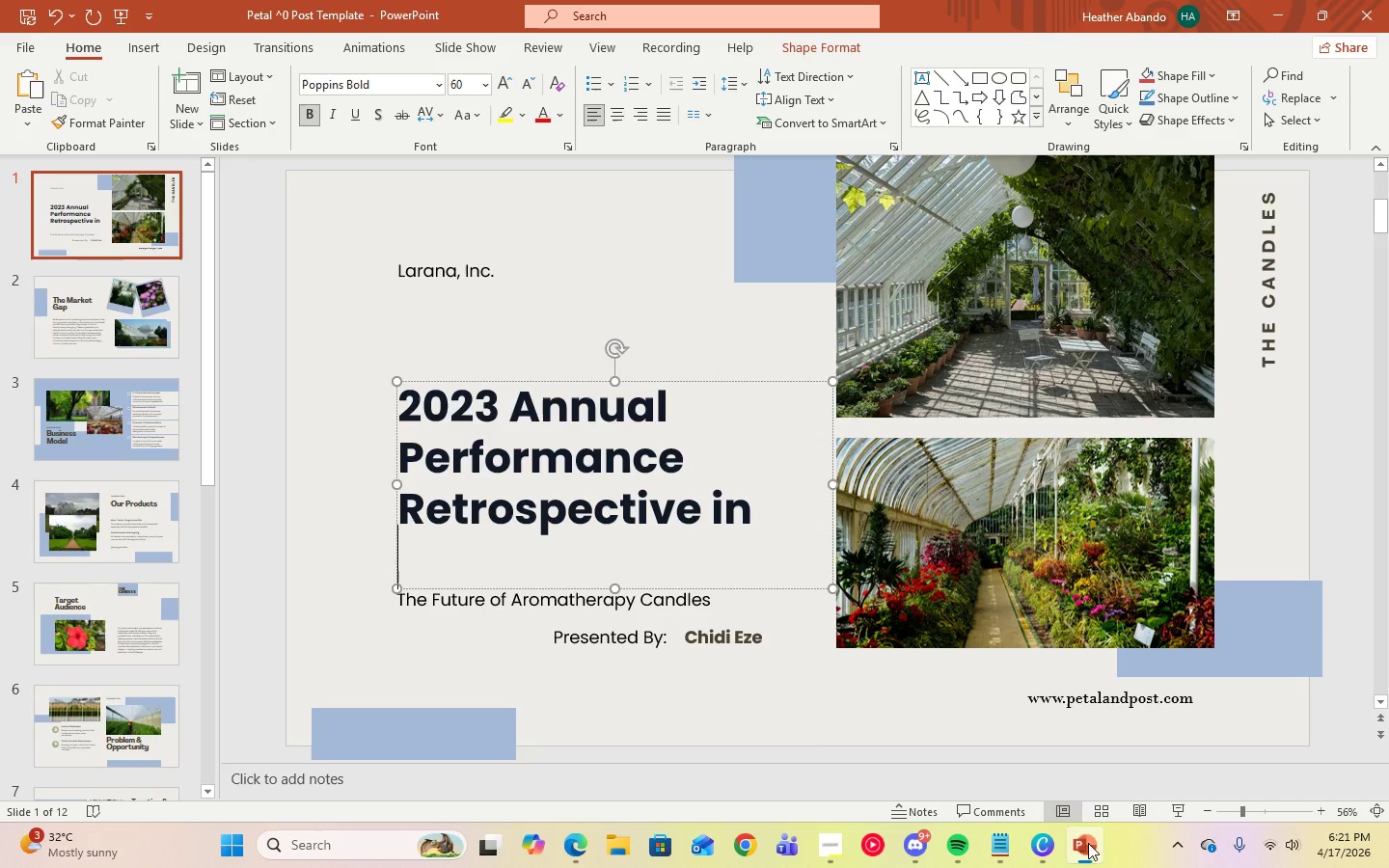 
key(Control+V)
 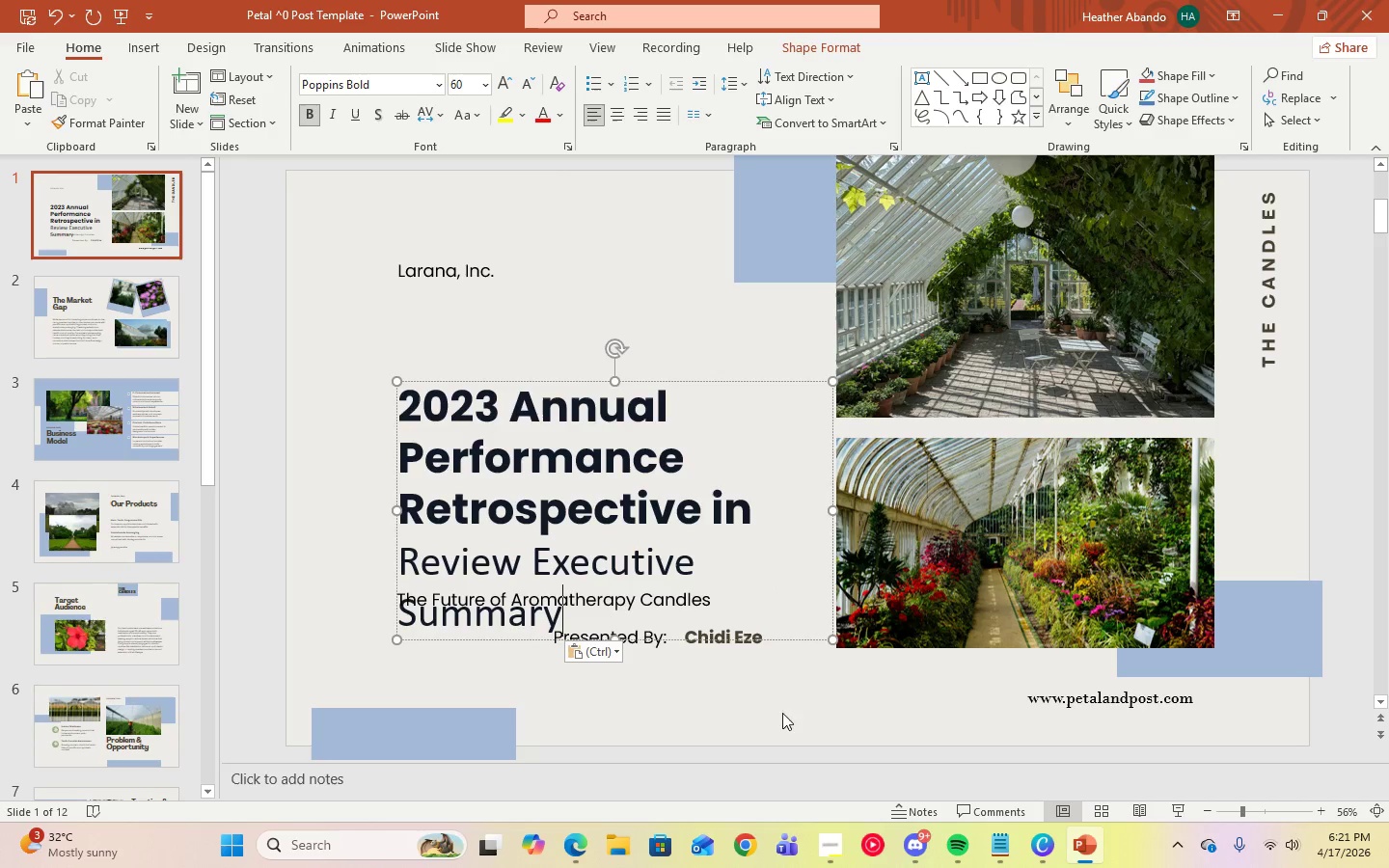 
key(Control+A)
 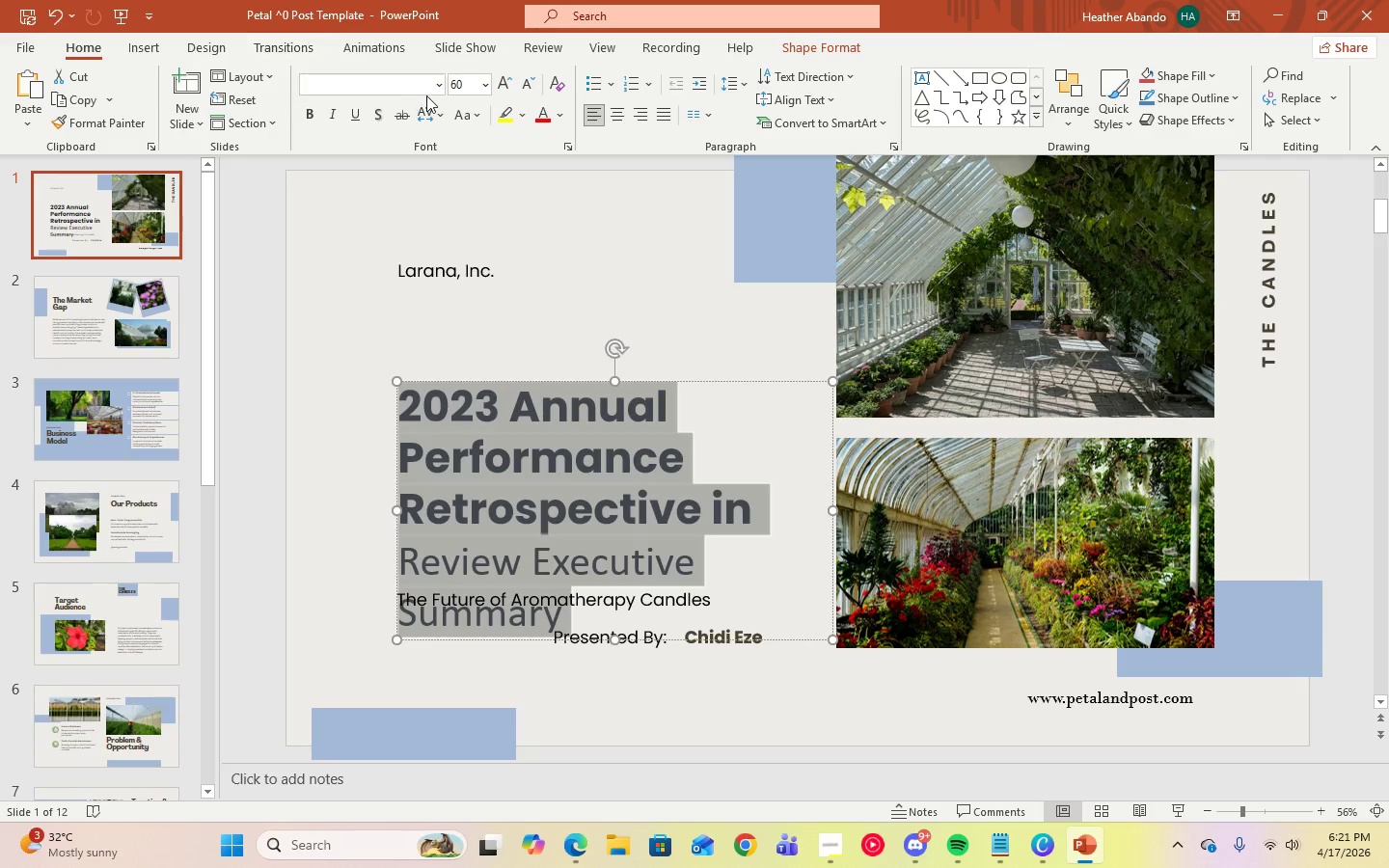 
left_click([437, 83])
 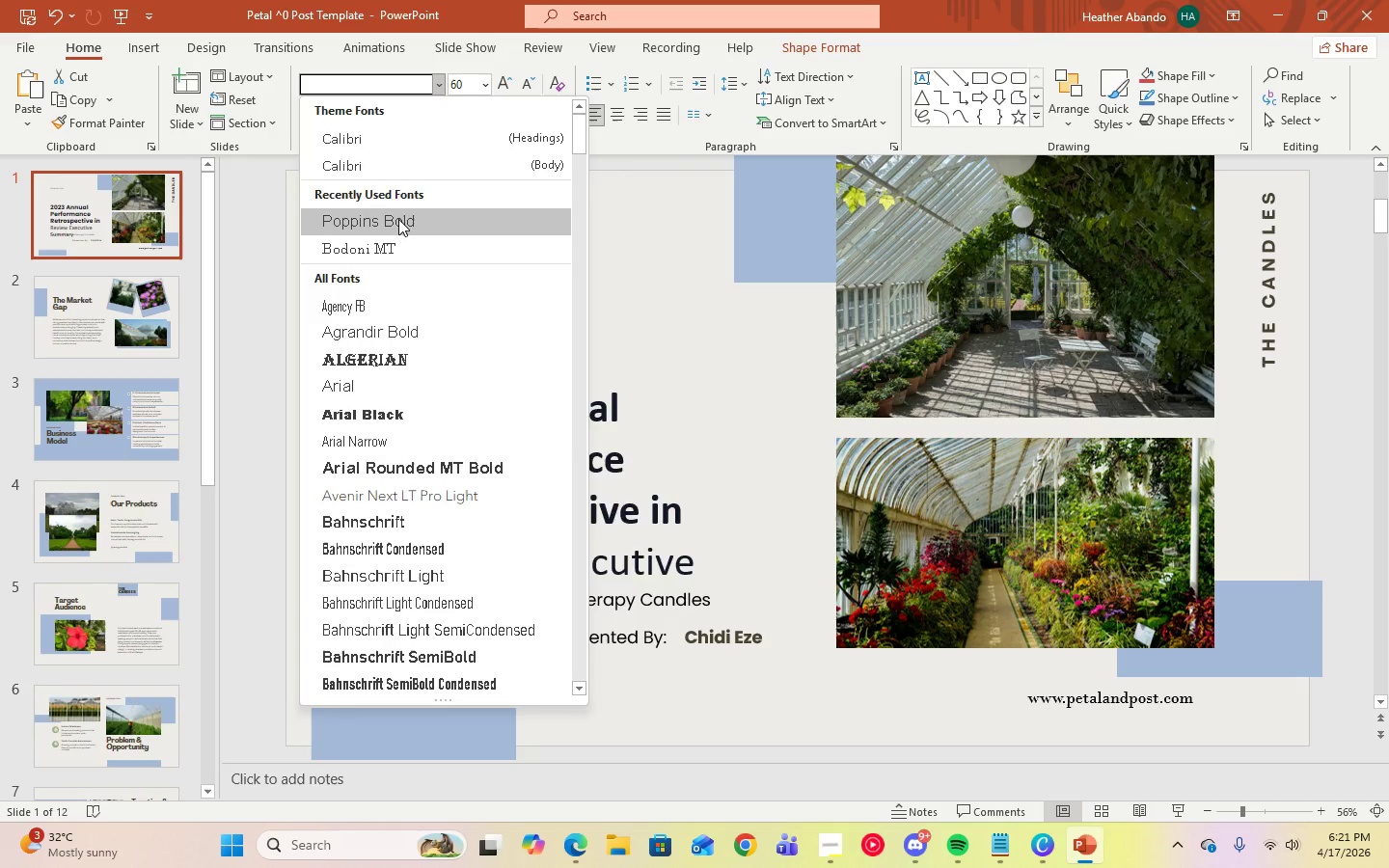 
left_click([398, 219])
 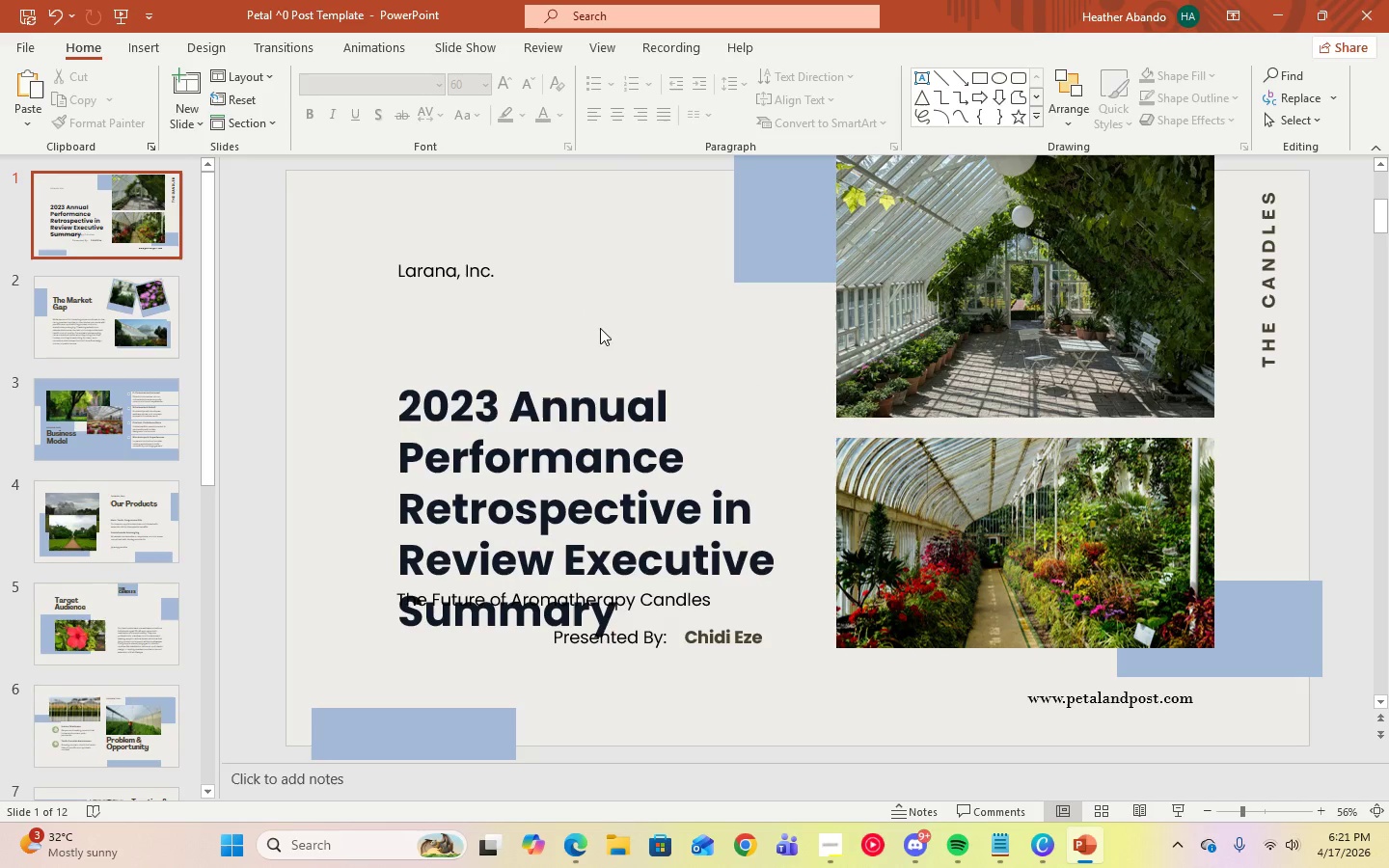 
double_click([613, 392])
 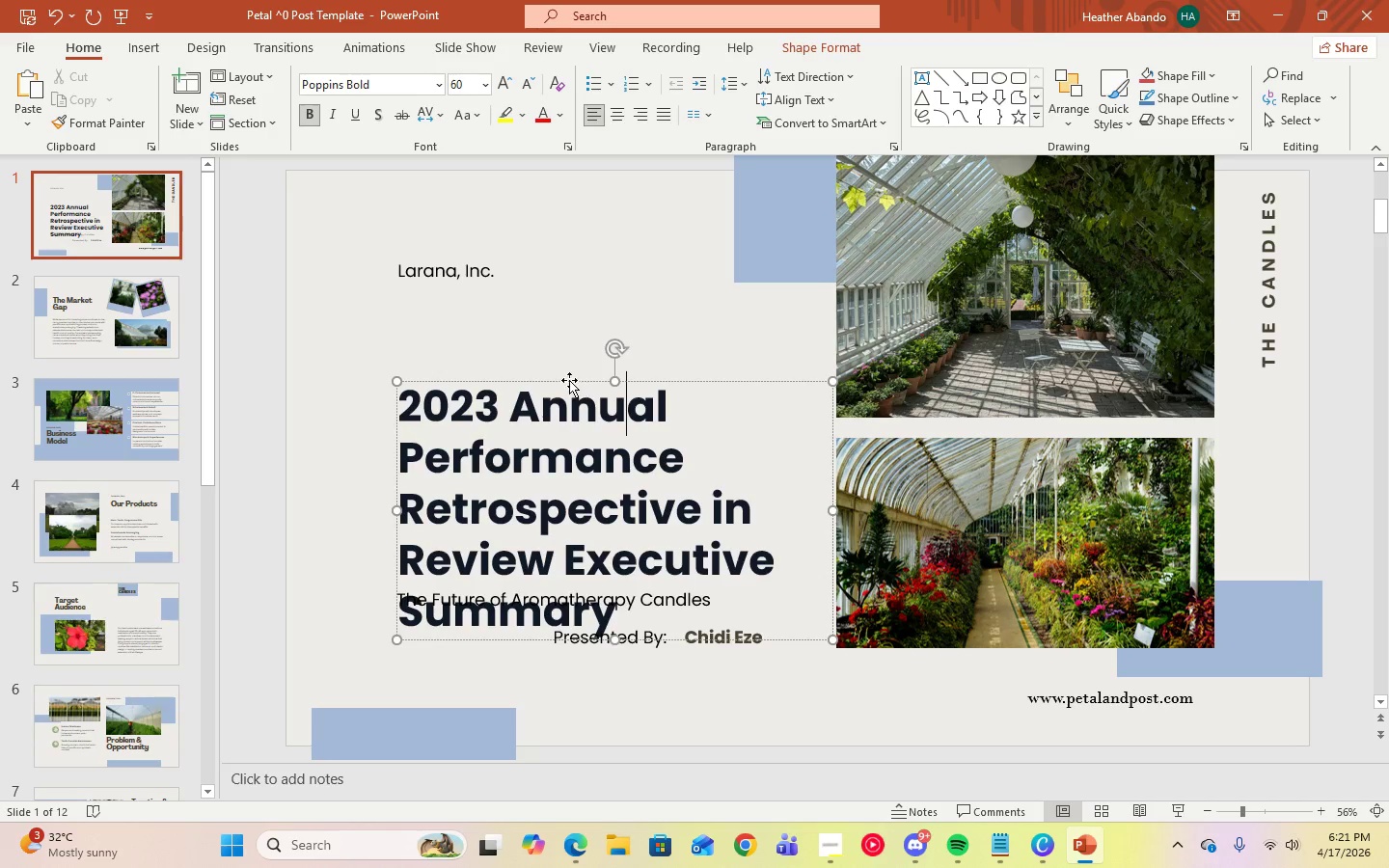 
left_click_drag(start_coordinate=[569, 380], to_coordinate=[554, 309])
 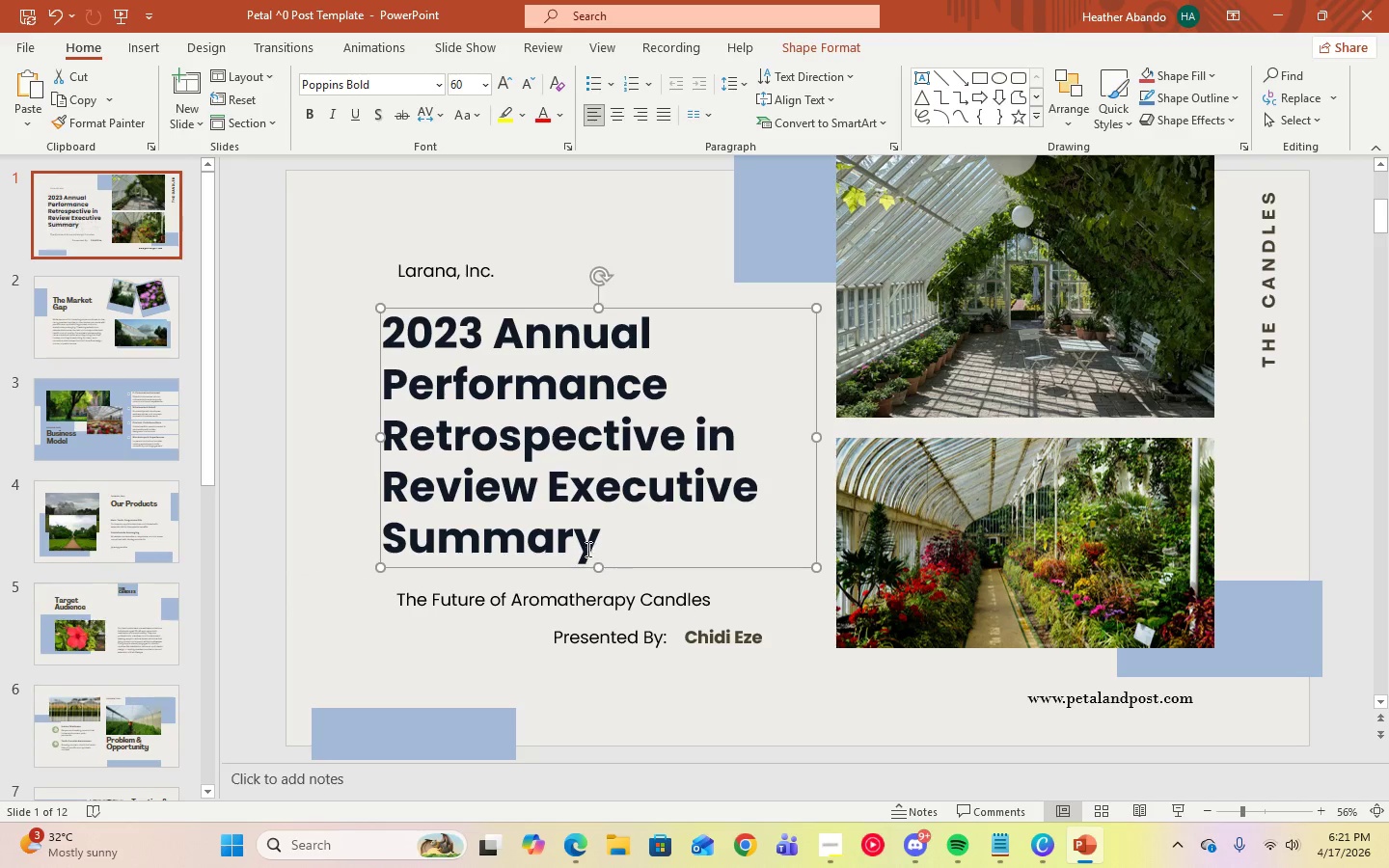 
left_click([609, 540])
 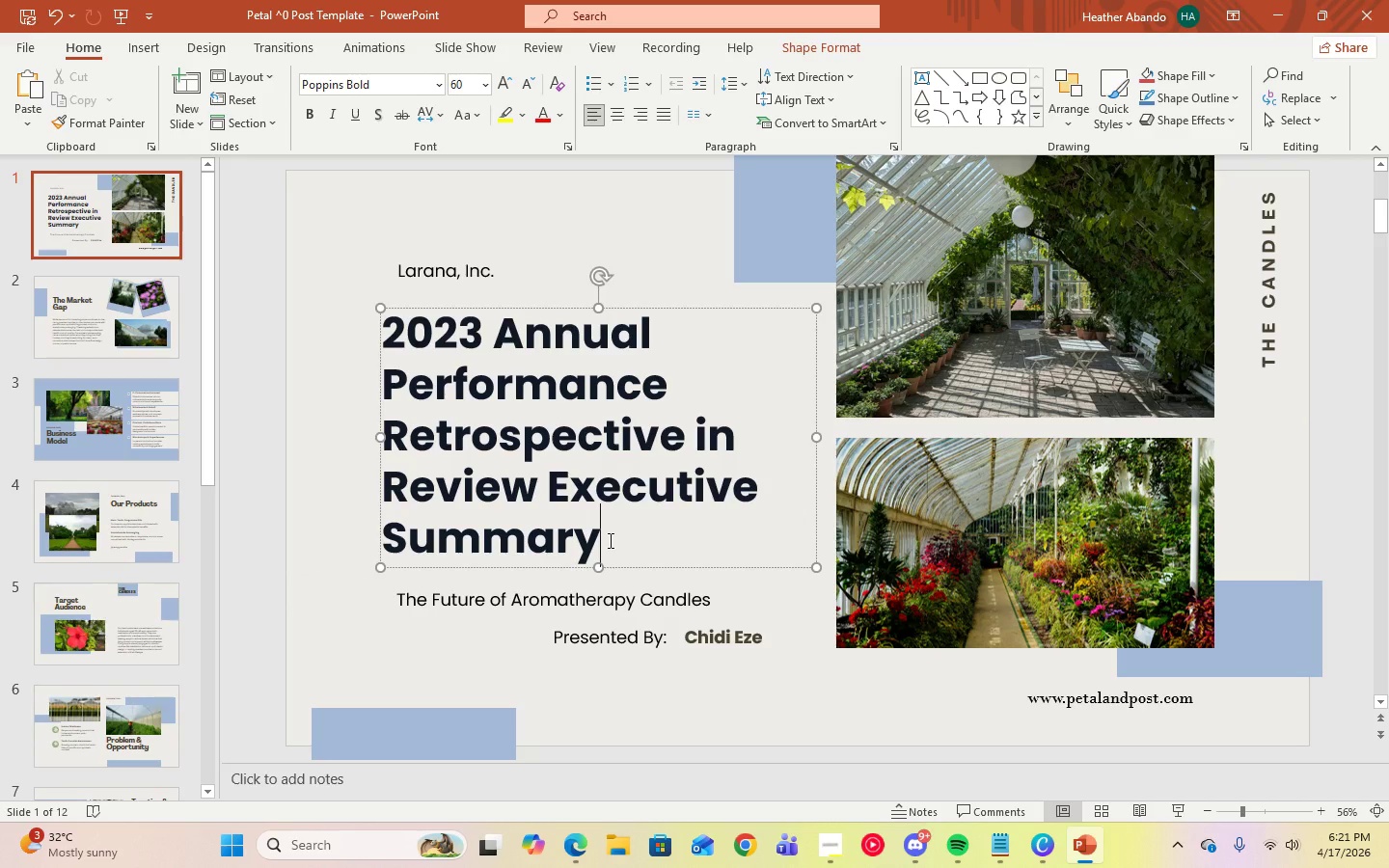 
key(Control+A)
 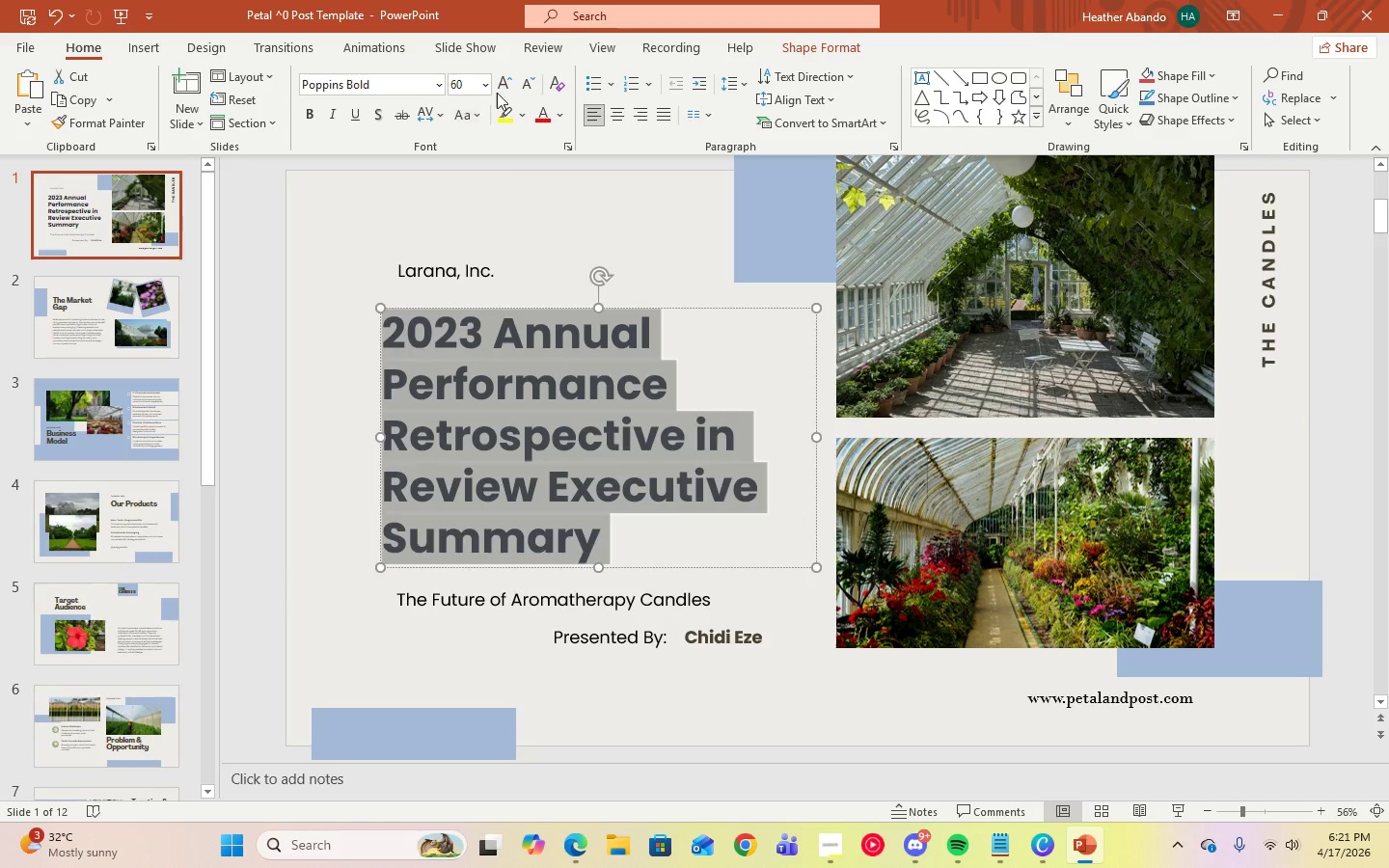 
left_click([477, 87])
 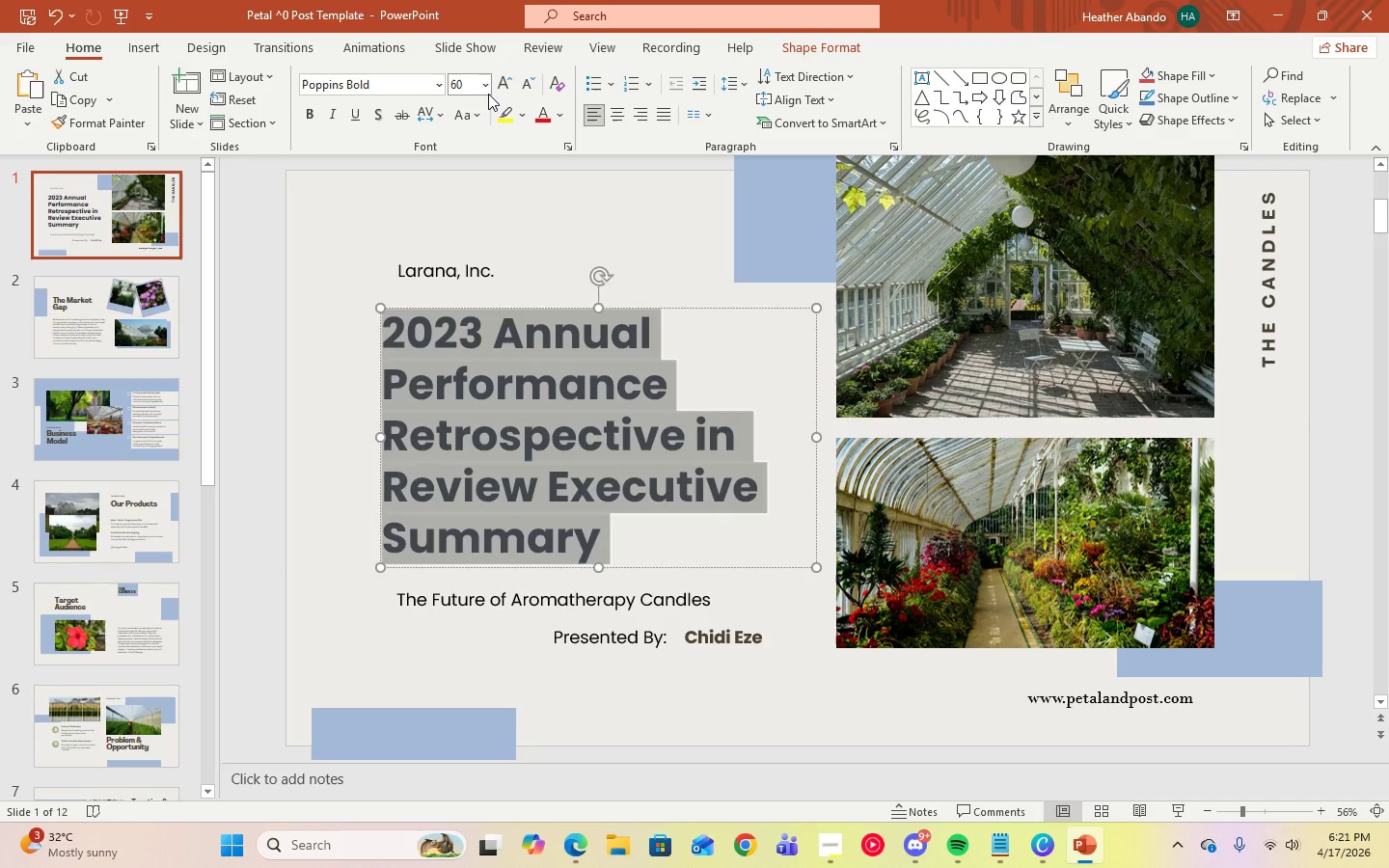 
left_click([486, 91])
 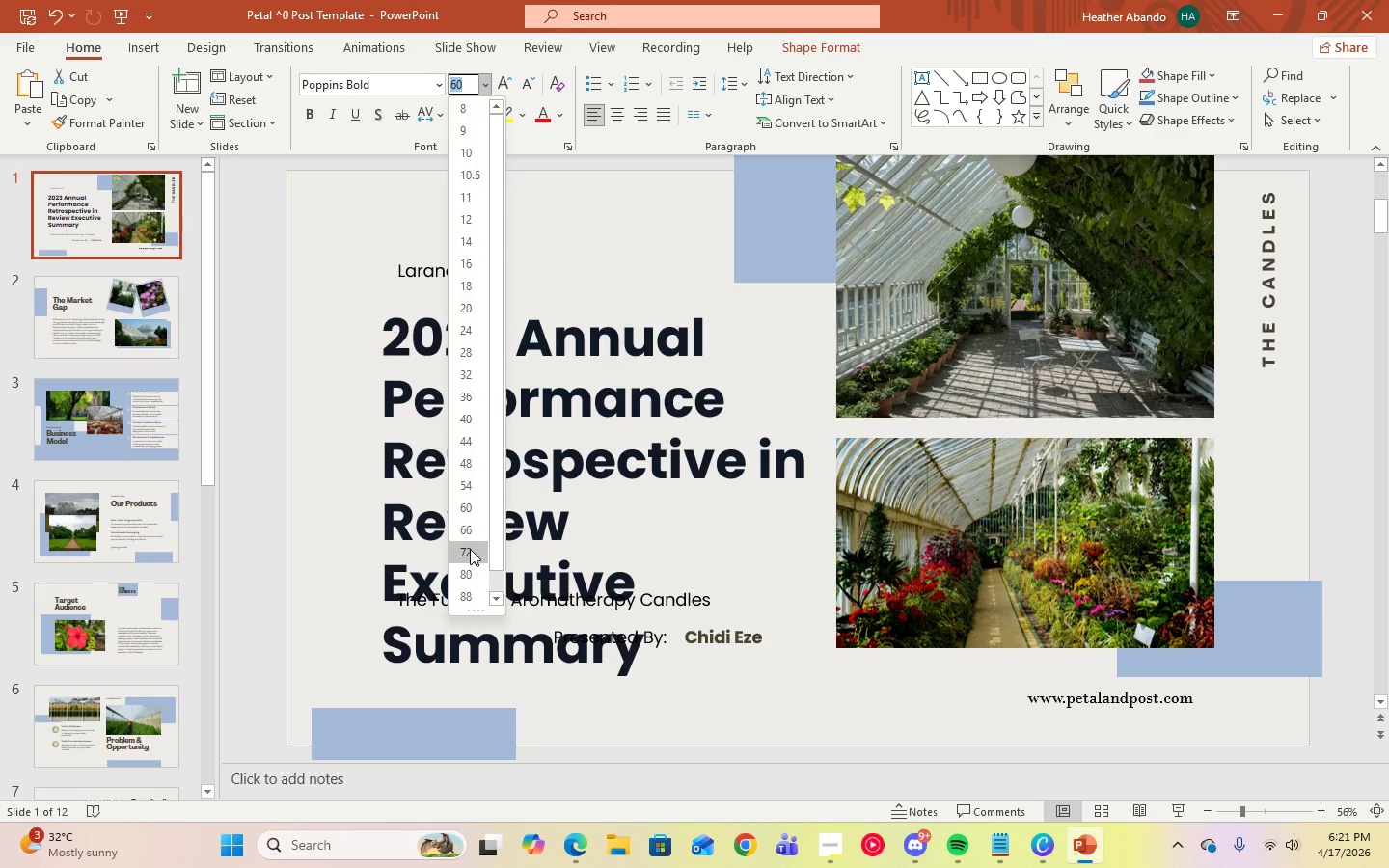 
wait(6.56)
 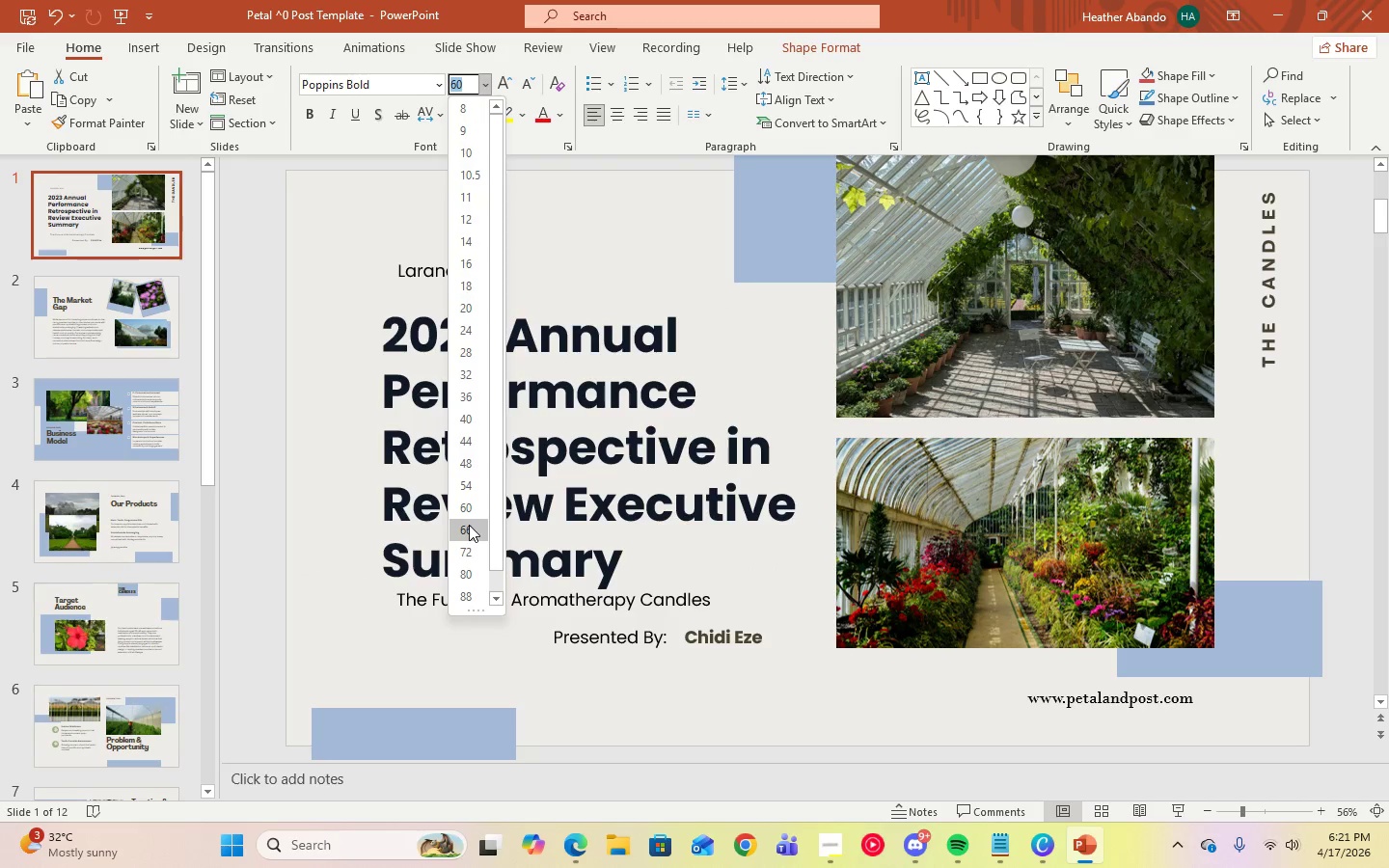 
left_click([464, 507])
 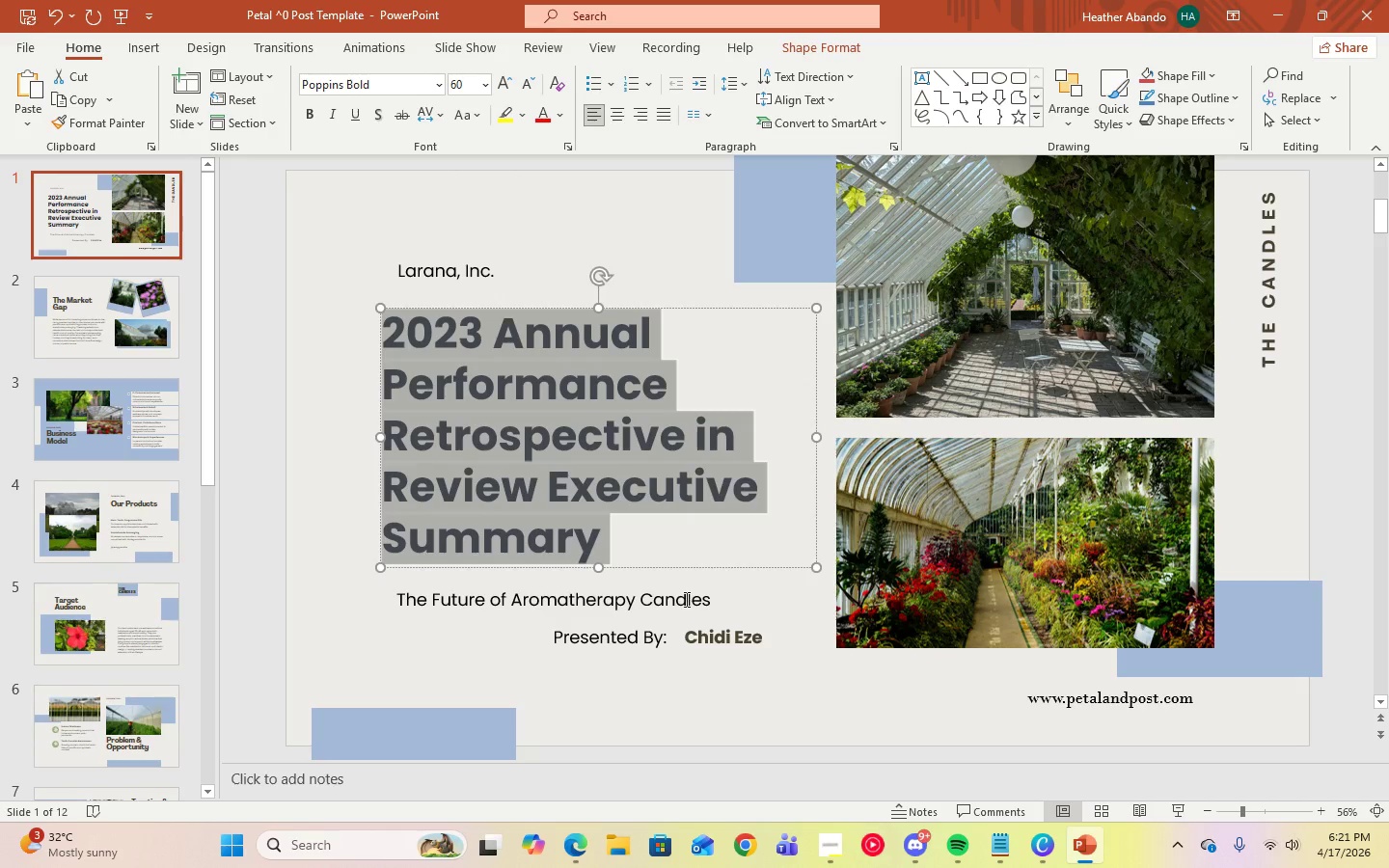 
left_click([685, 599])
 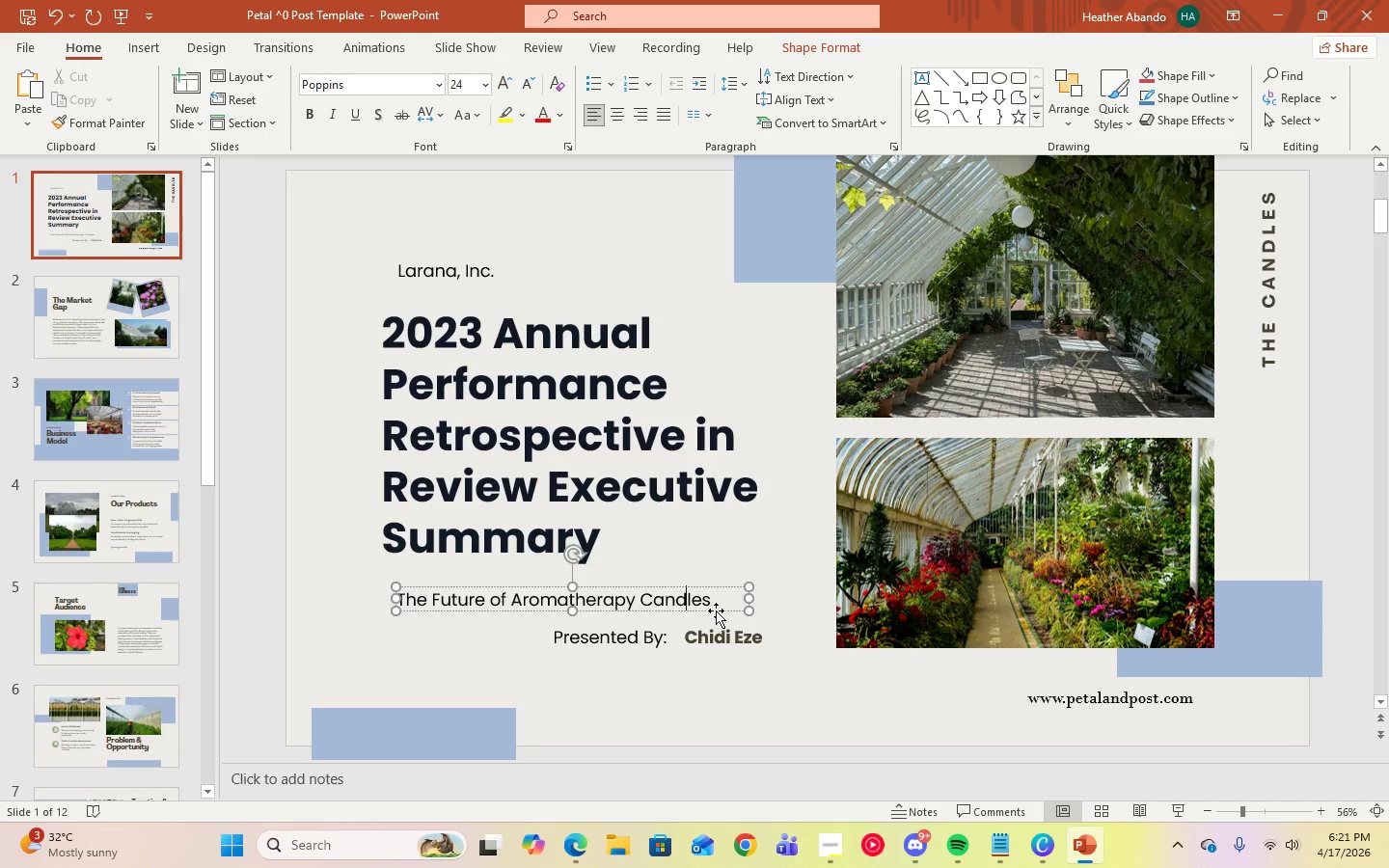 
left_click([716, 610])
 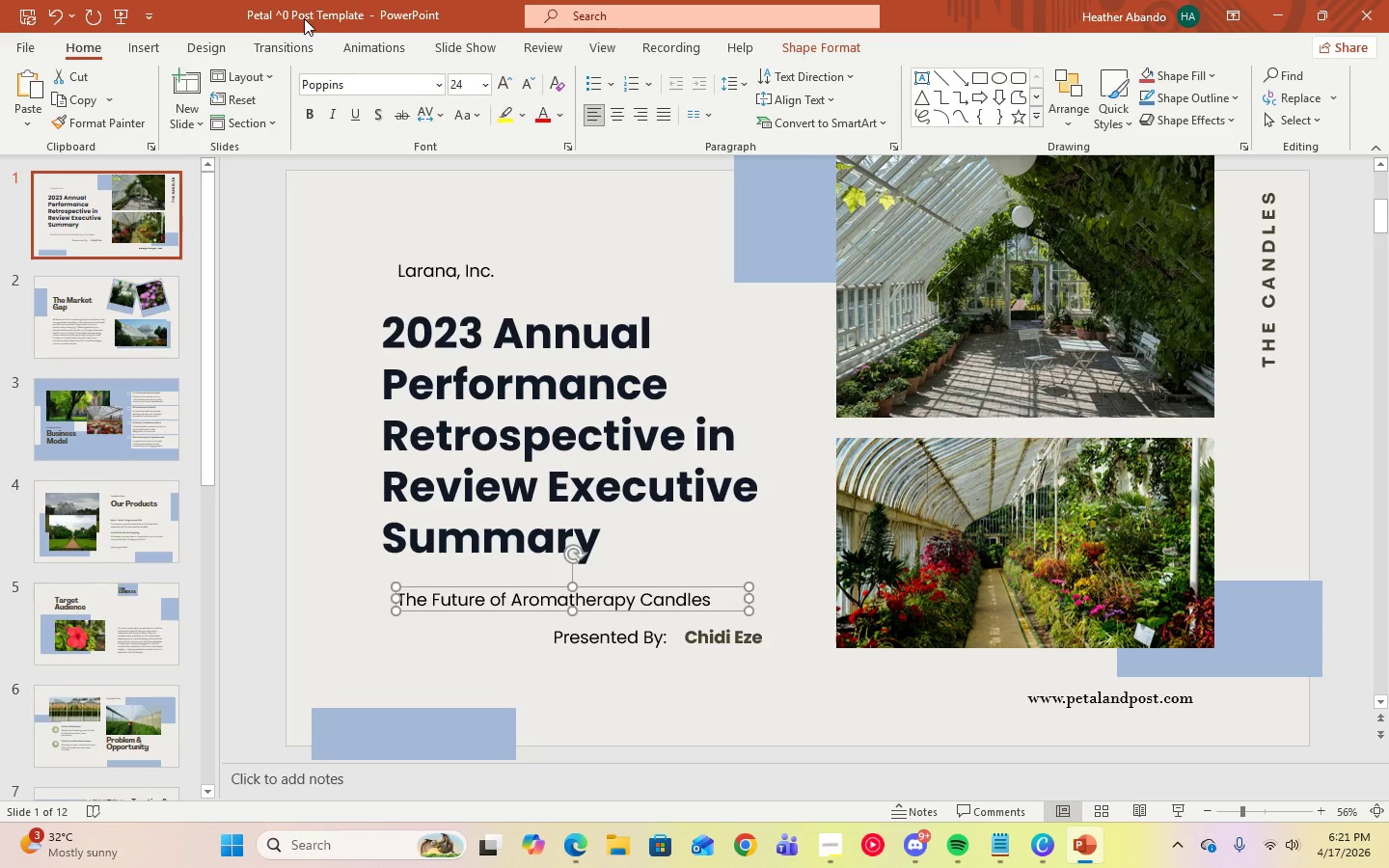 
double_click([698, 442])
 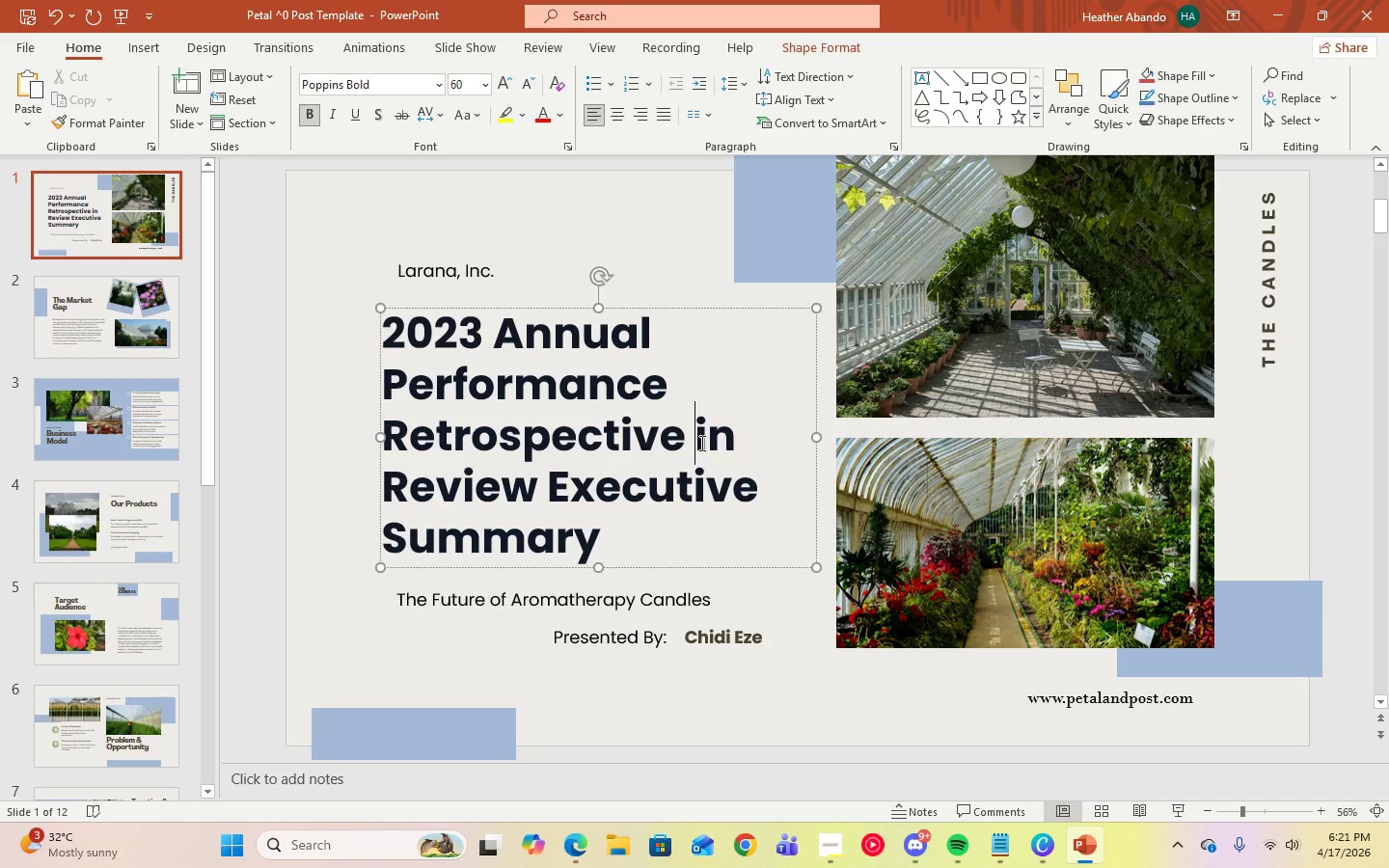 
left_click_drag(start_coordinate=[701, 444], to_coordinate=[724, 533])
 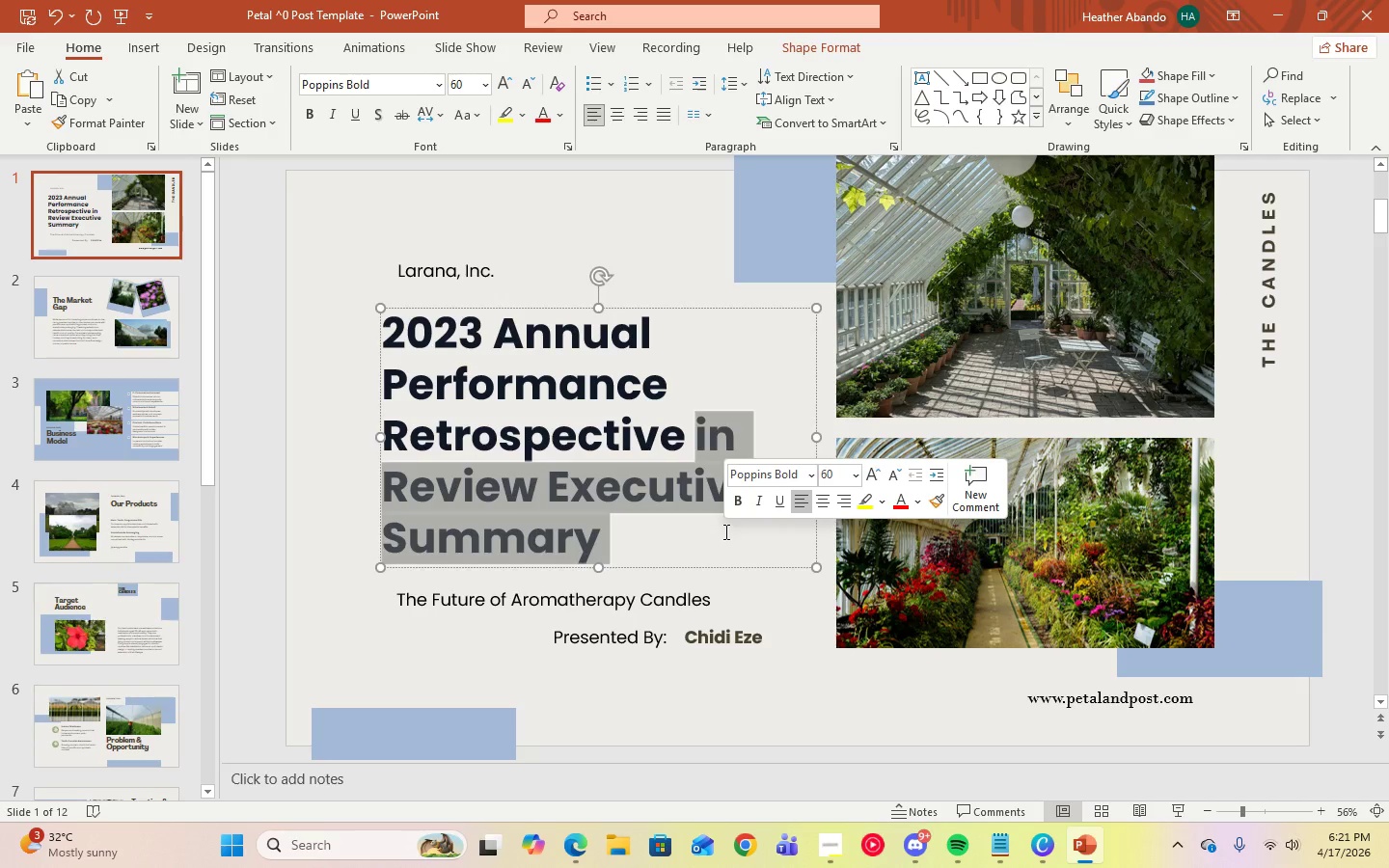 
key(Backspace)
 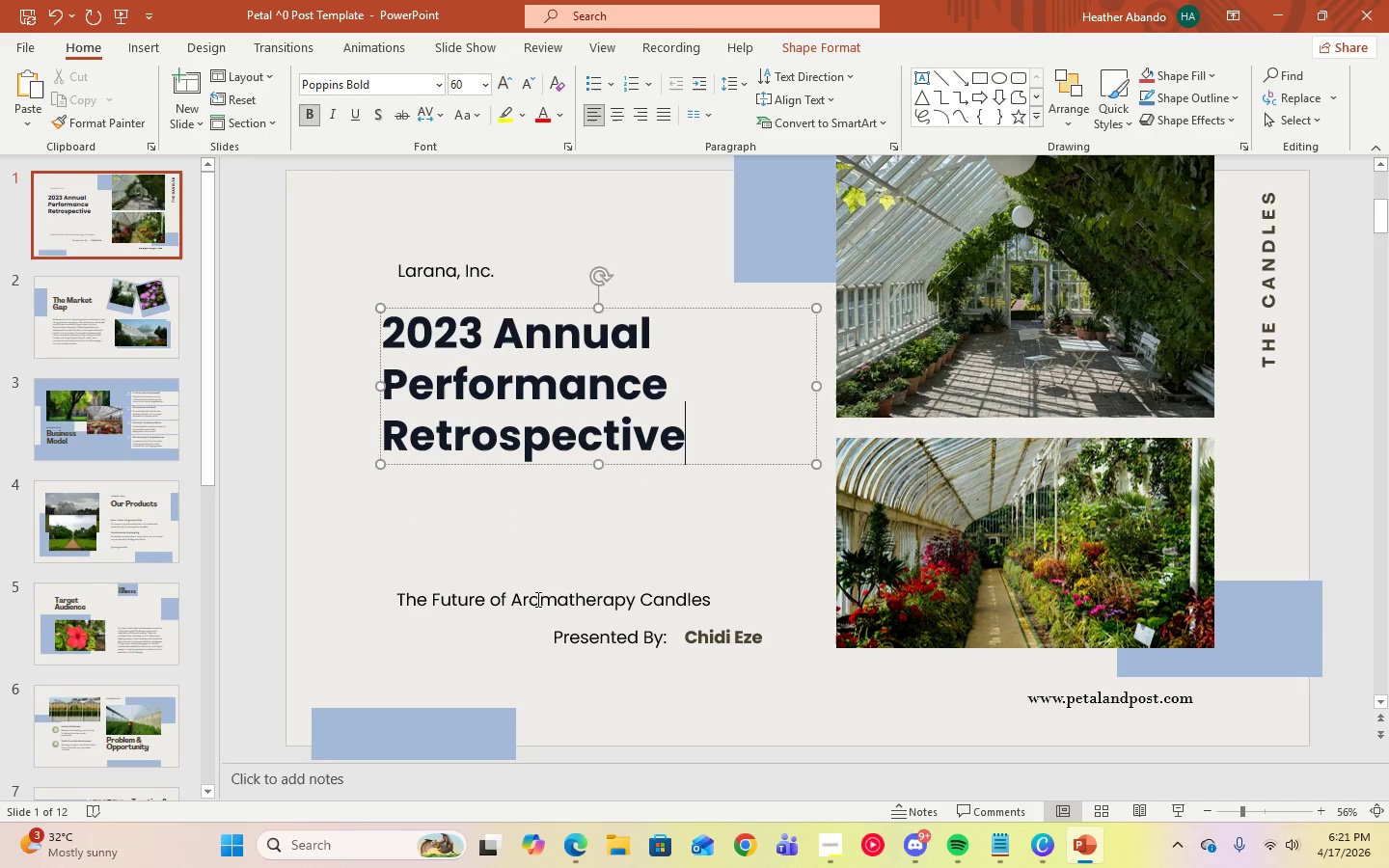 
left_click([542, 599])
 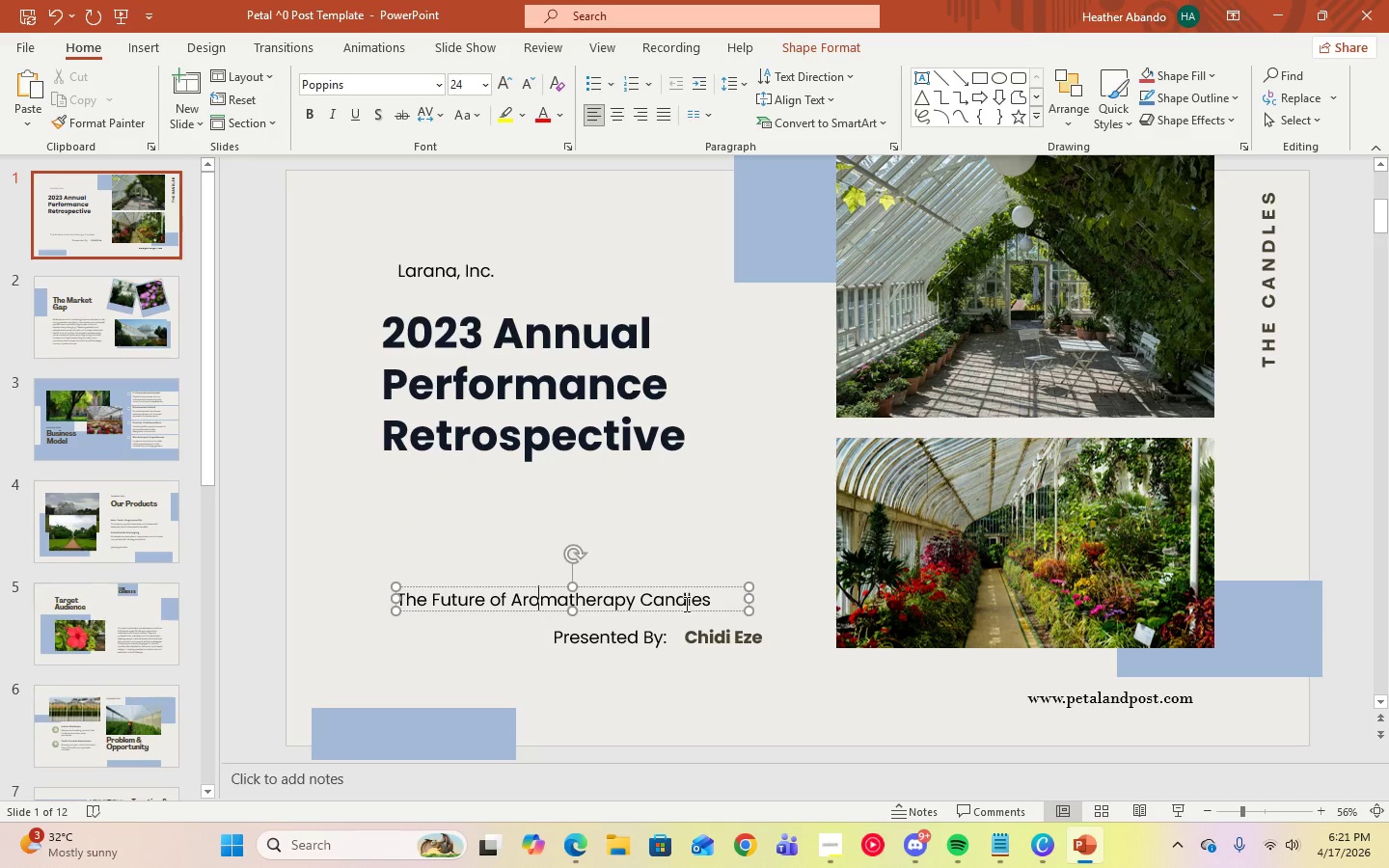 
key(Control+A)
 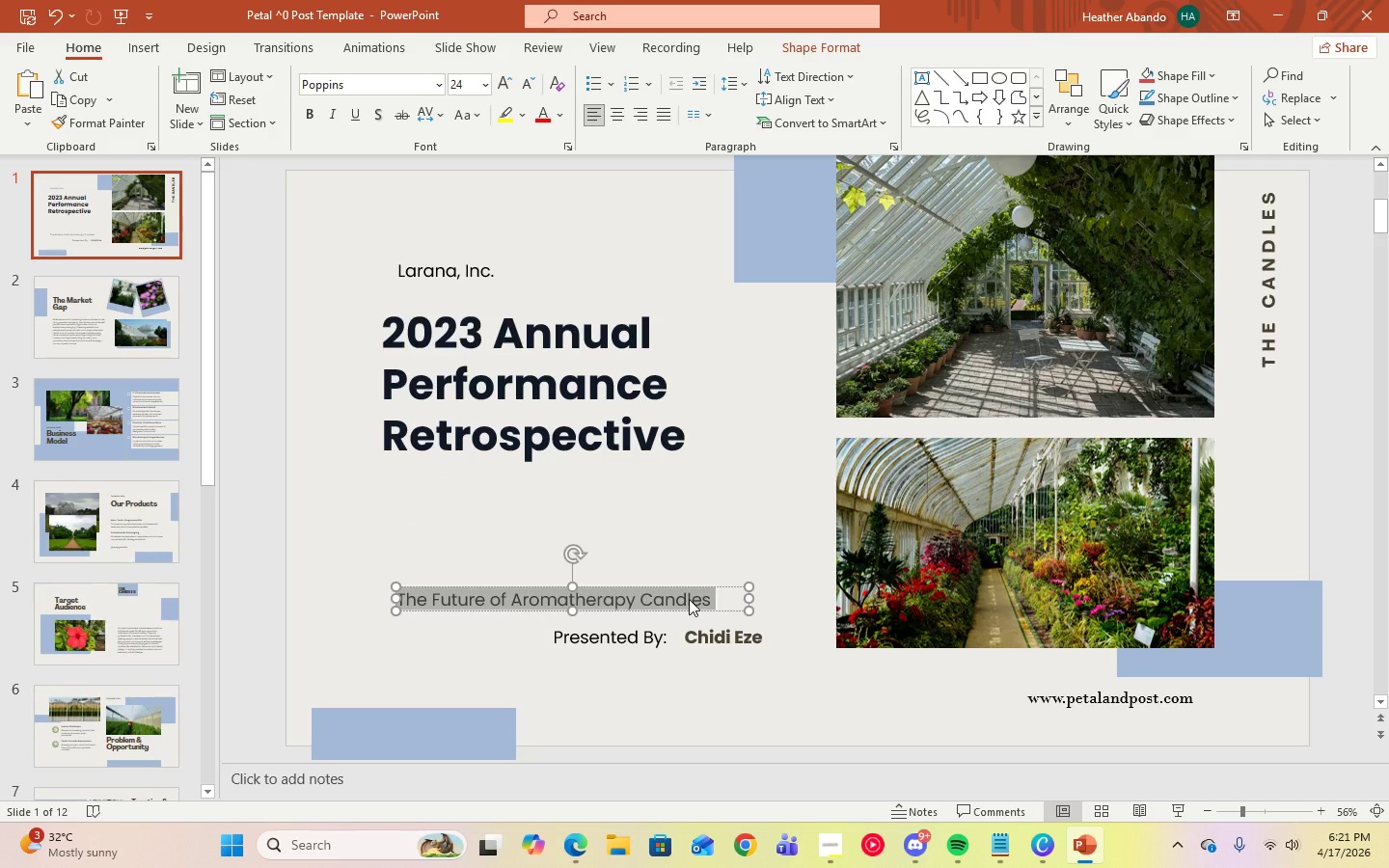 
type(in )
 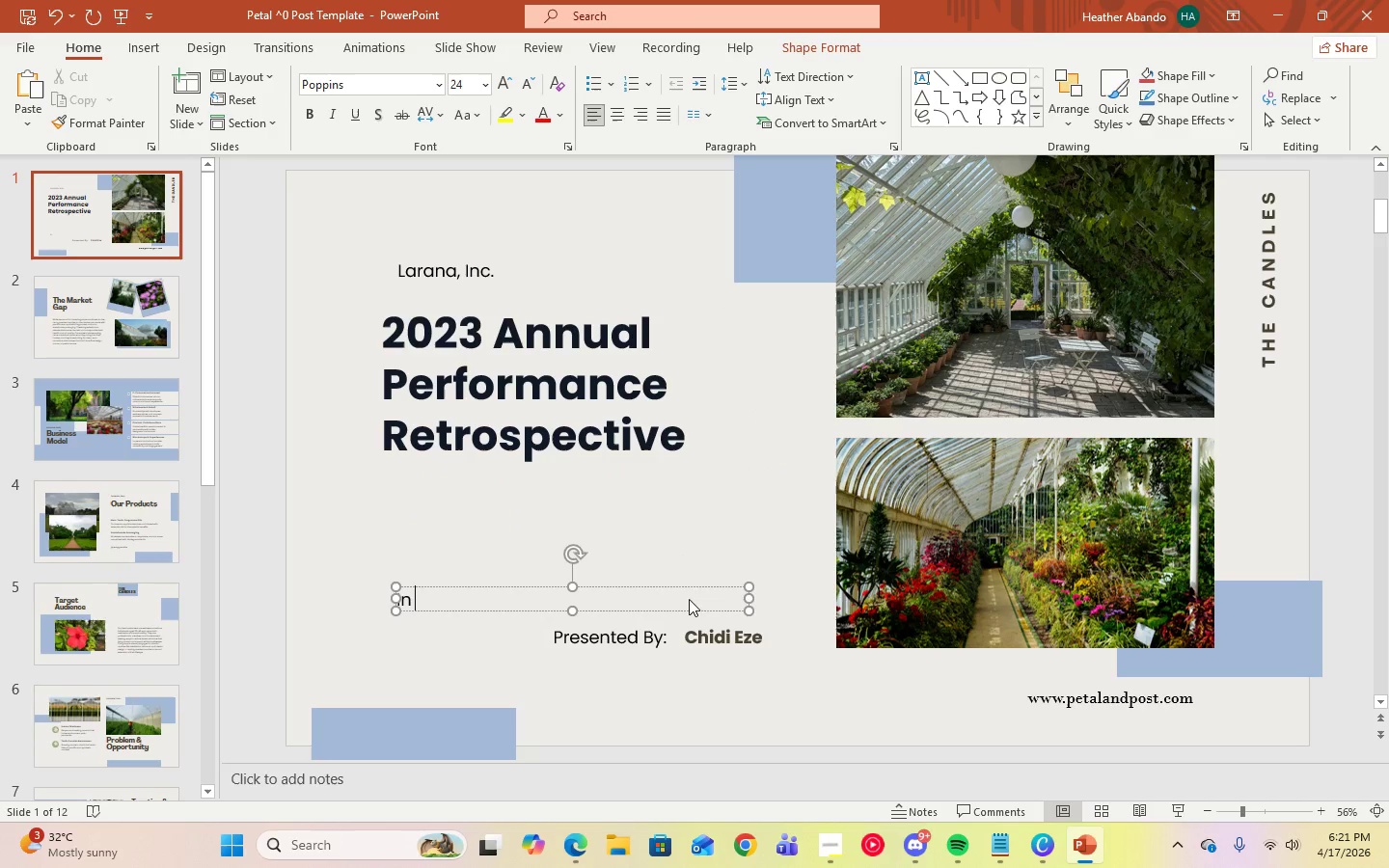 
key(Control+V)
 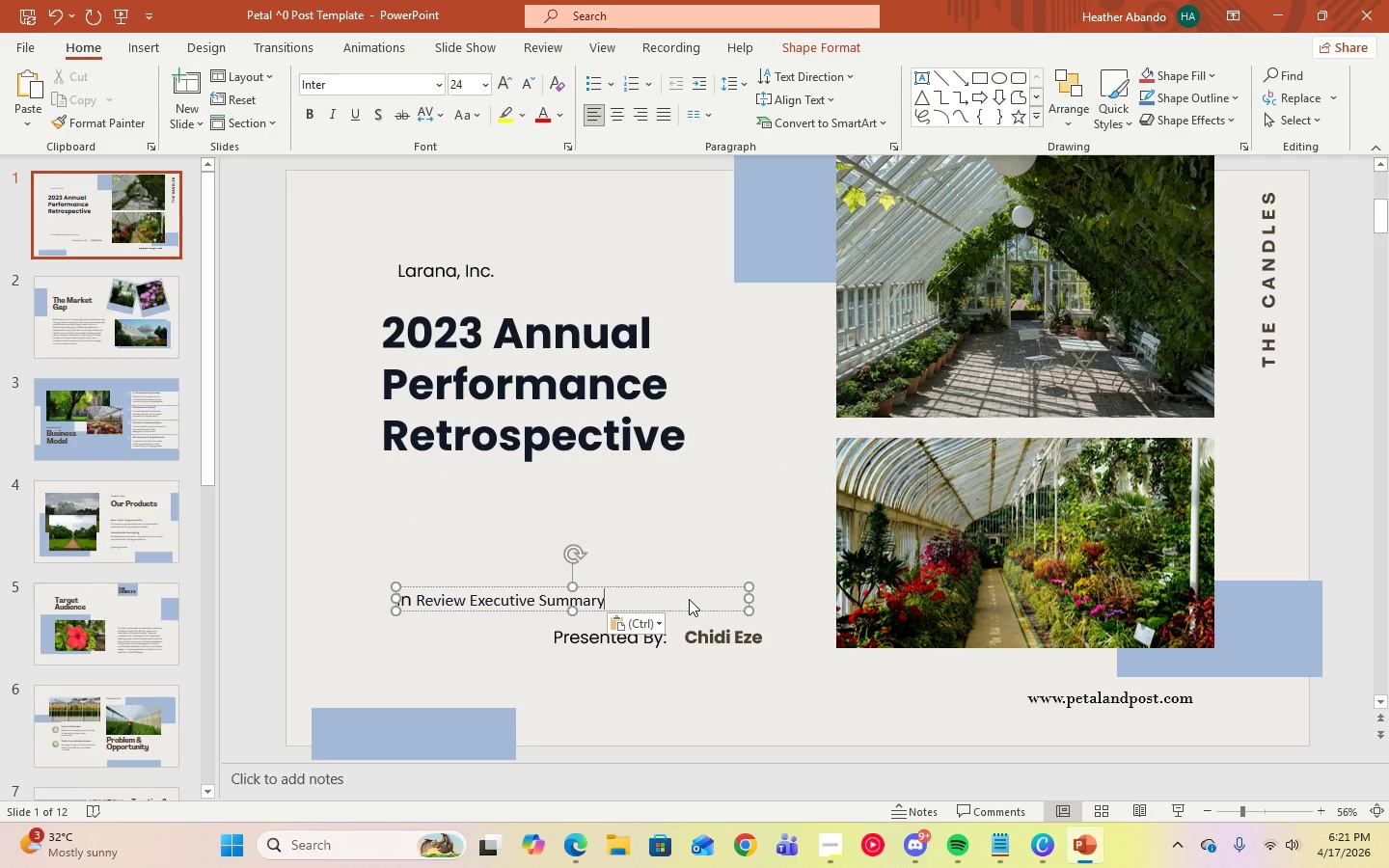 
key(Control+A)
 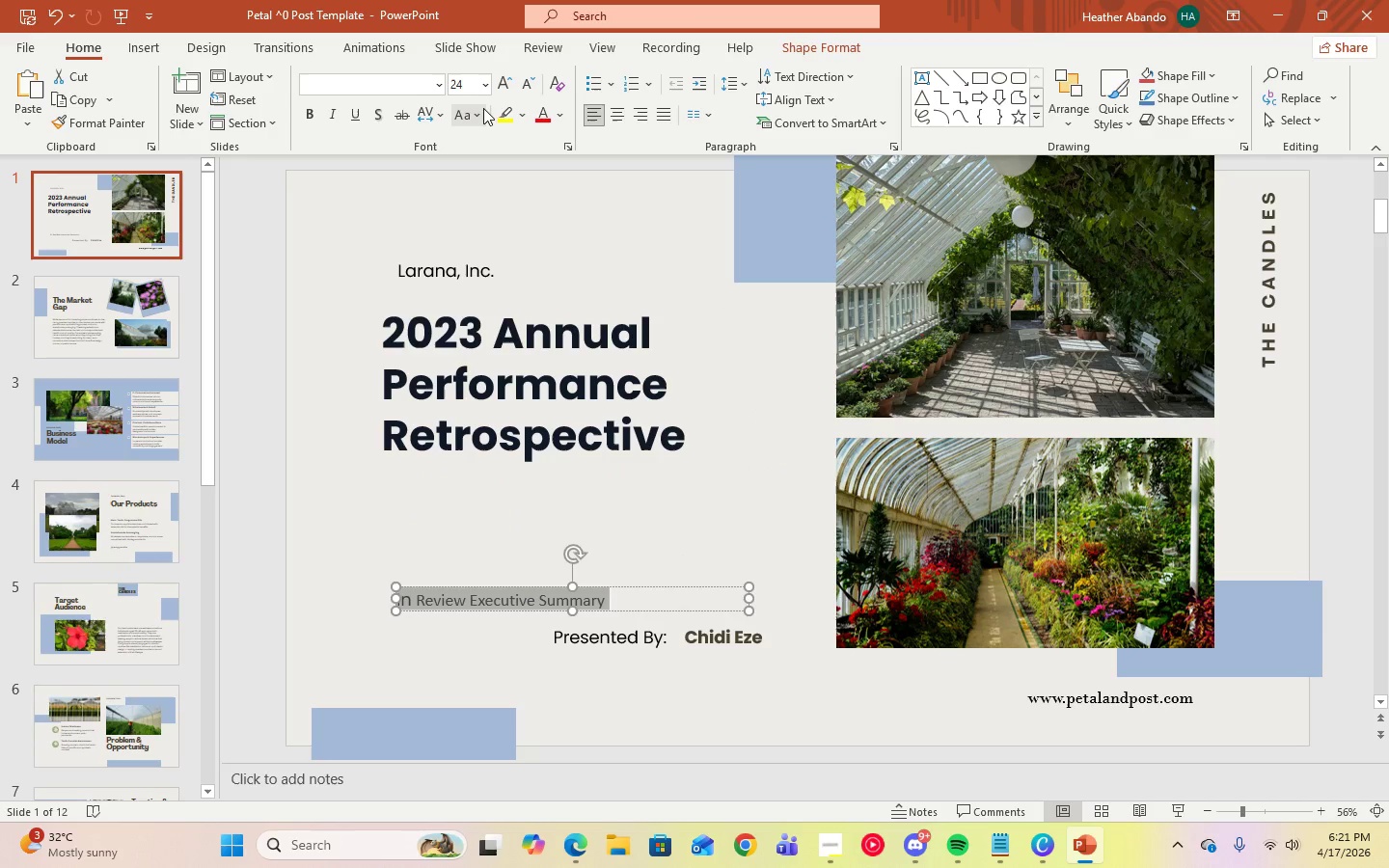 
left_click([481, 114])
 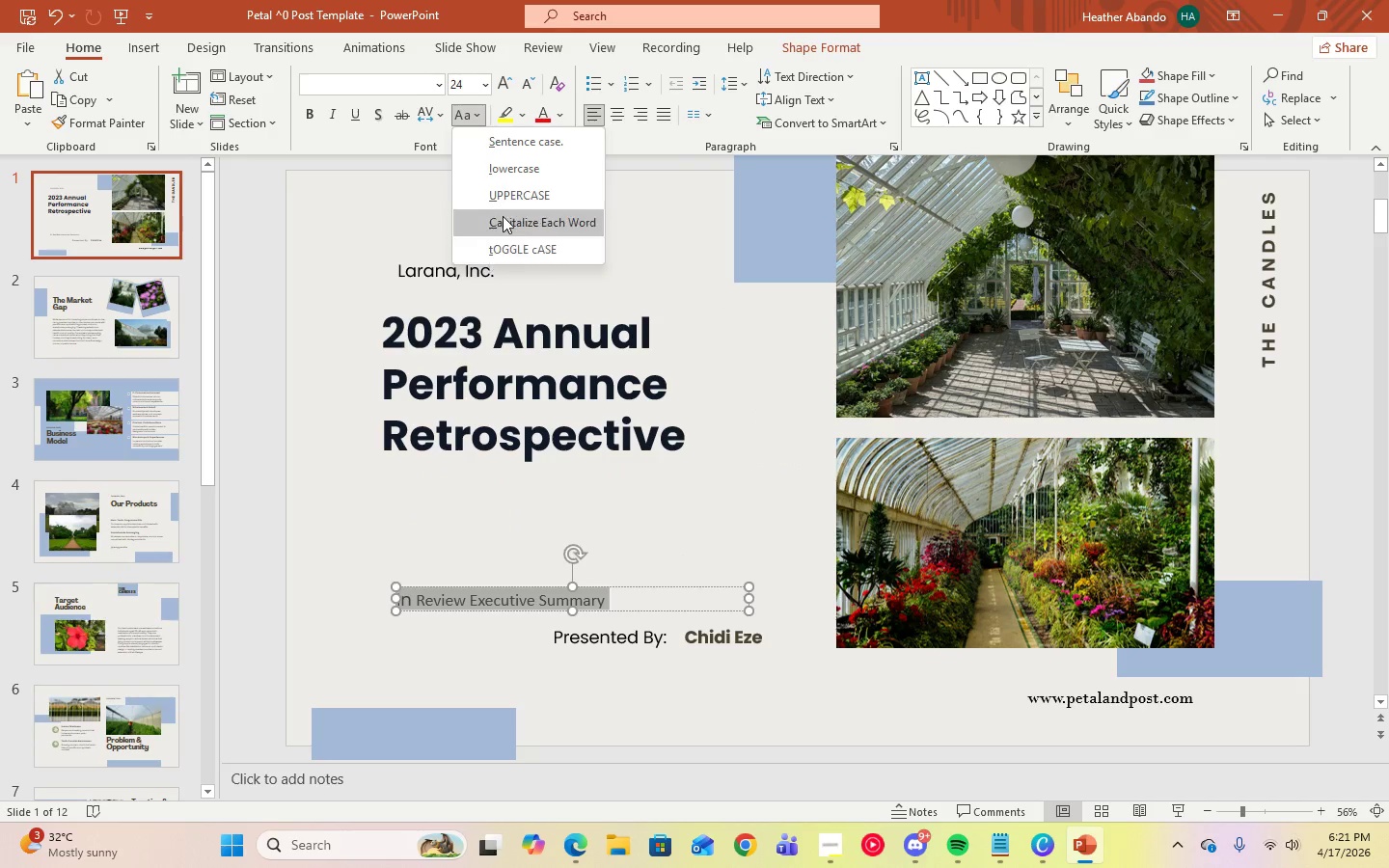 
left_click([503, 216])
 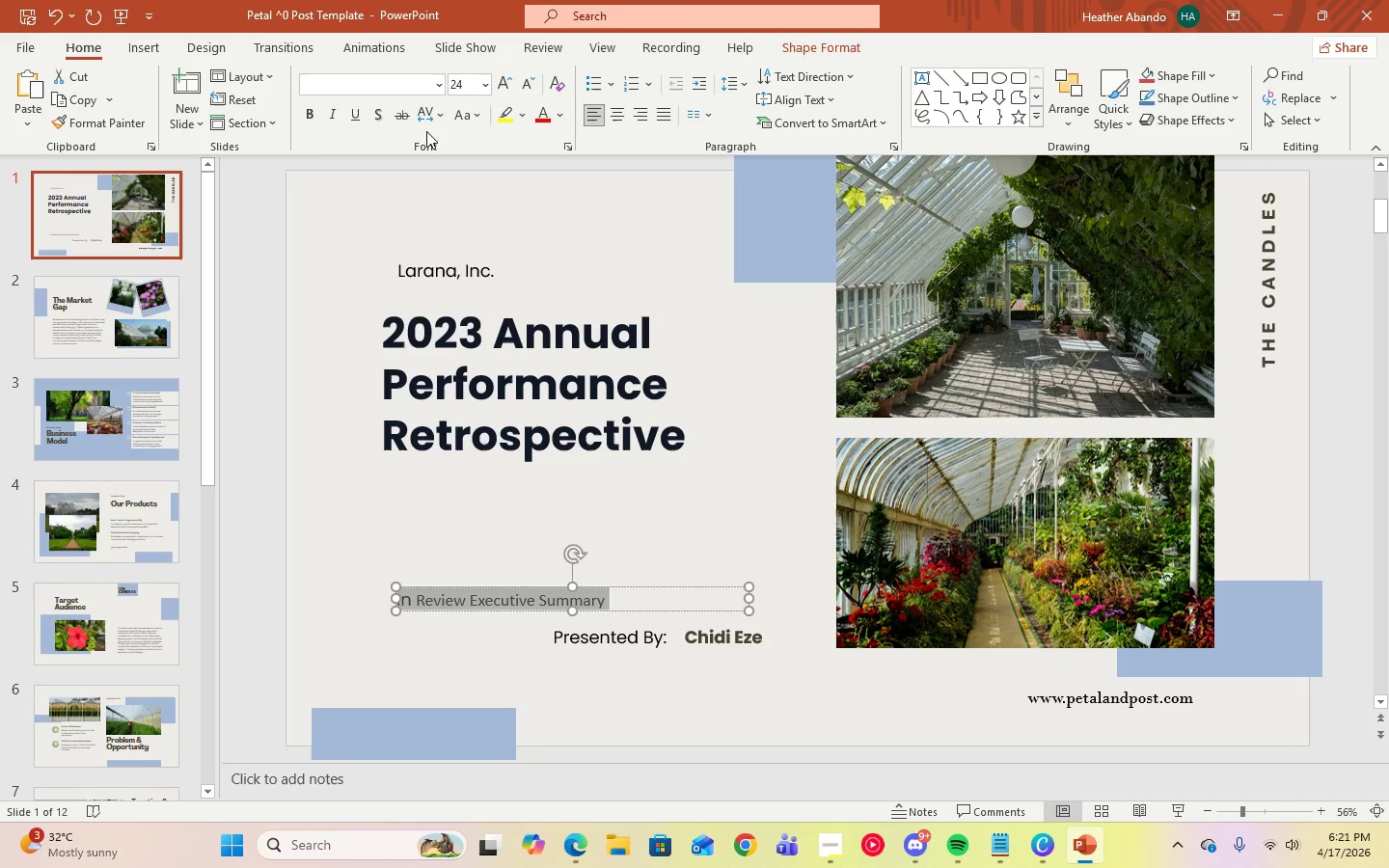 
left_click([442, 82])
 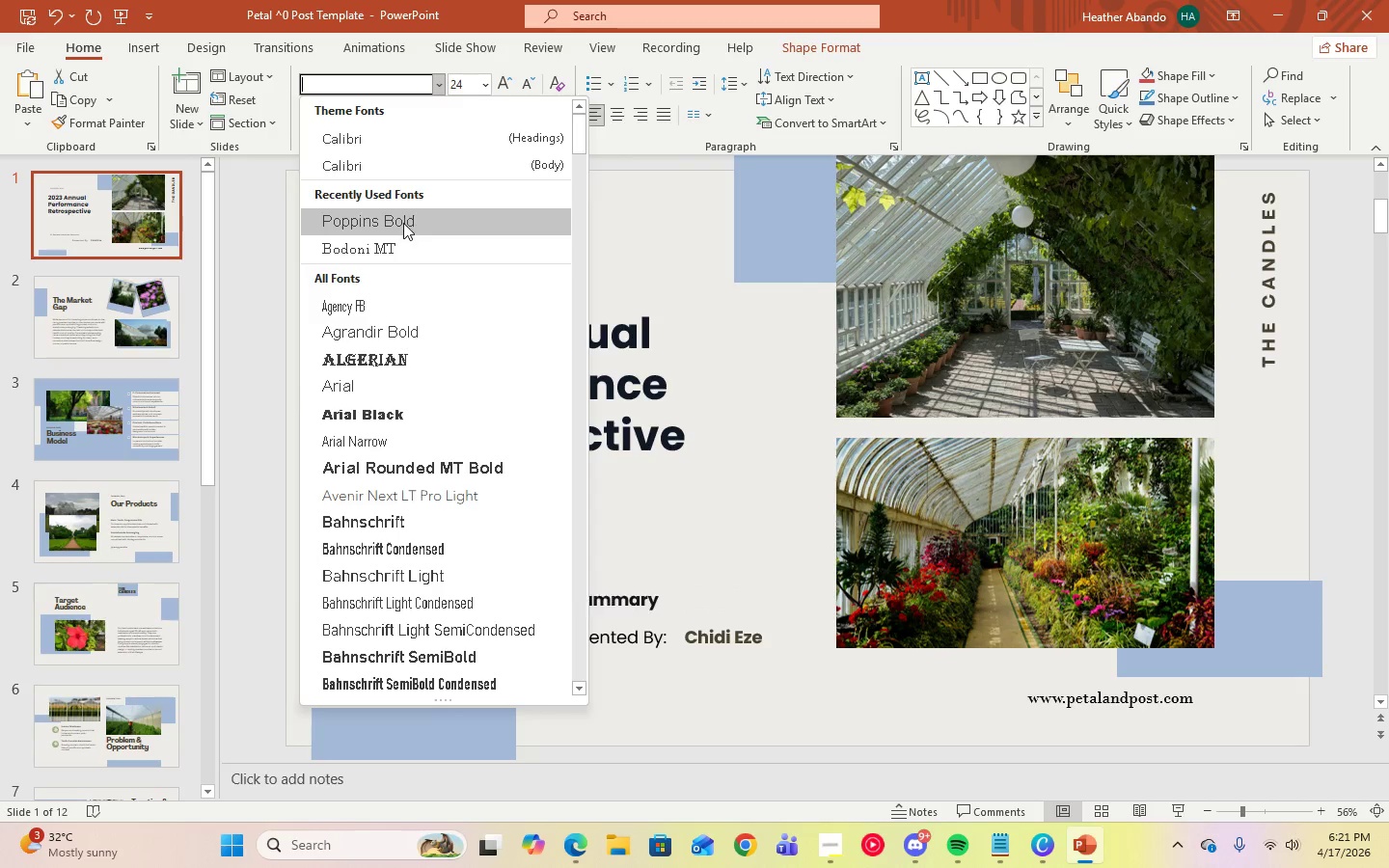 
left_click([402, 218])
 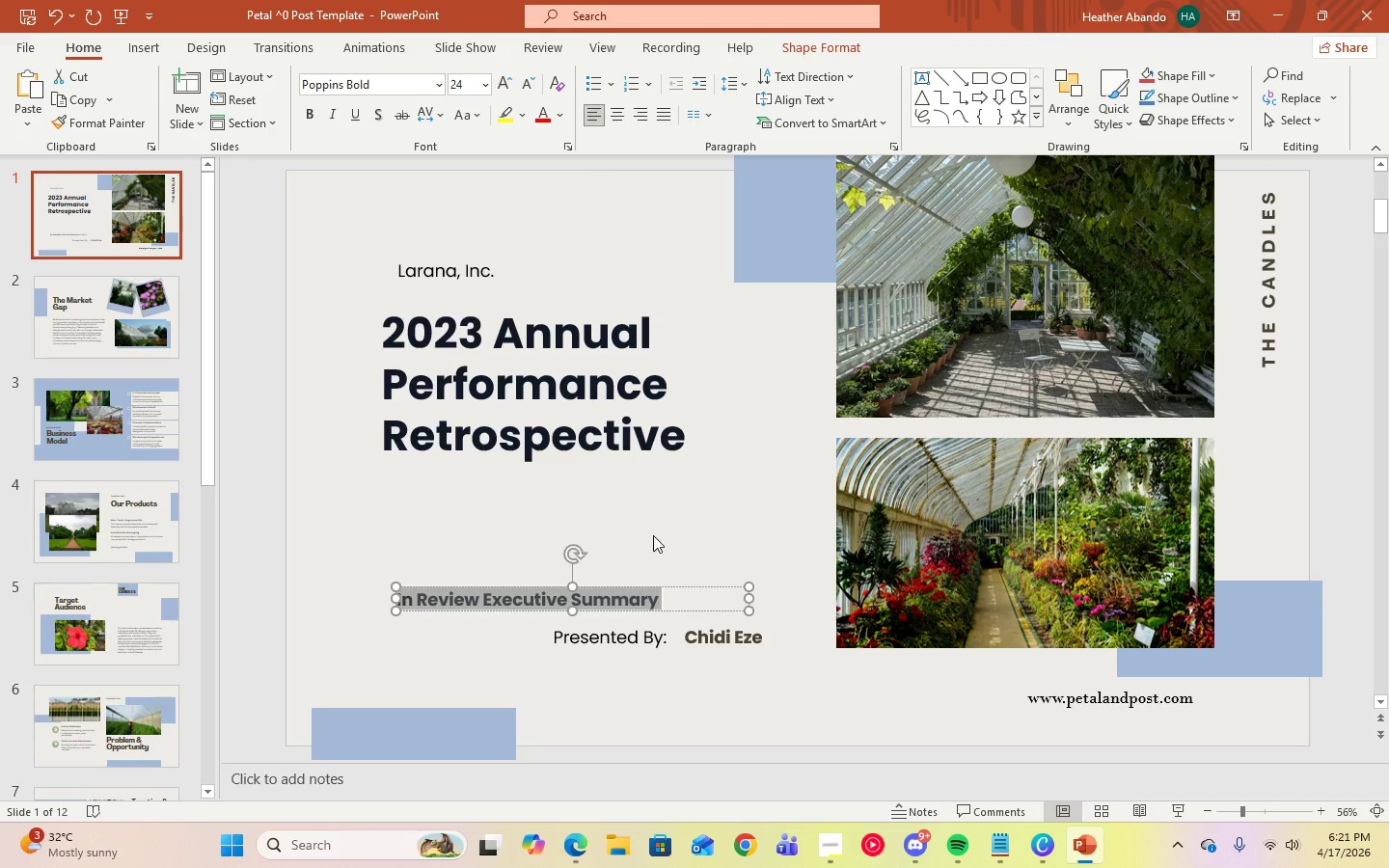 
left_click([652, 533])
 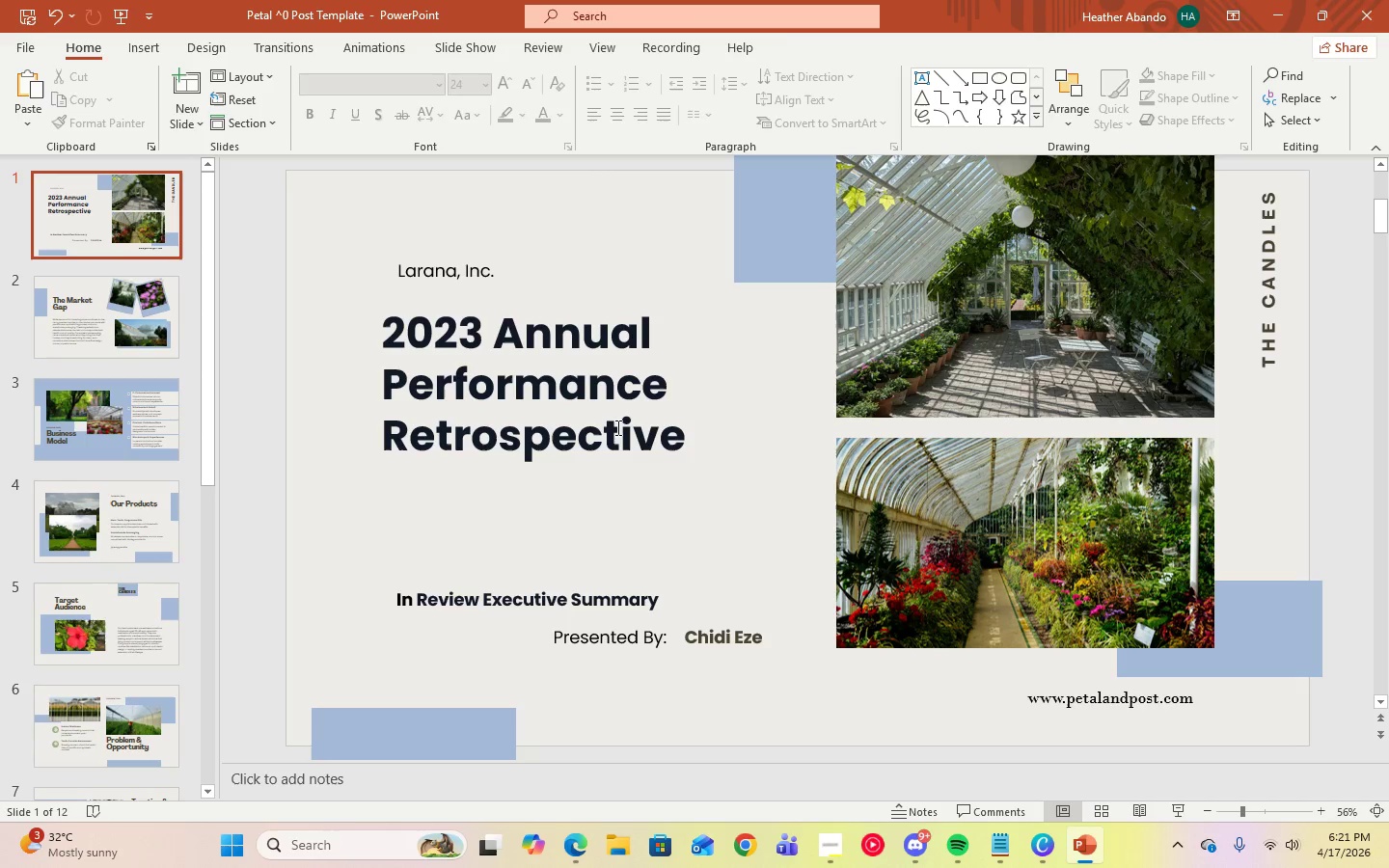 
double_click([685, 447])
 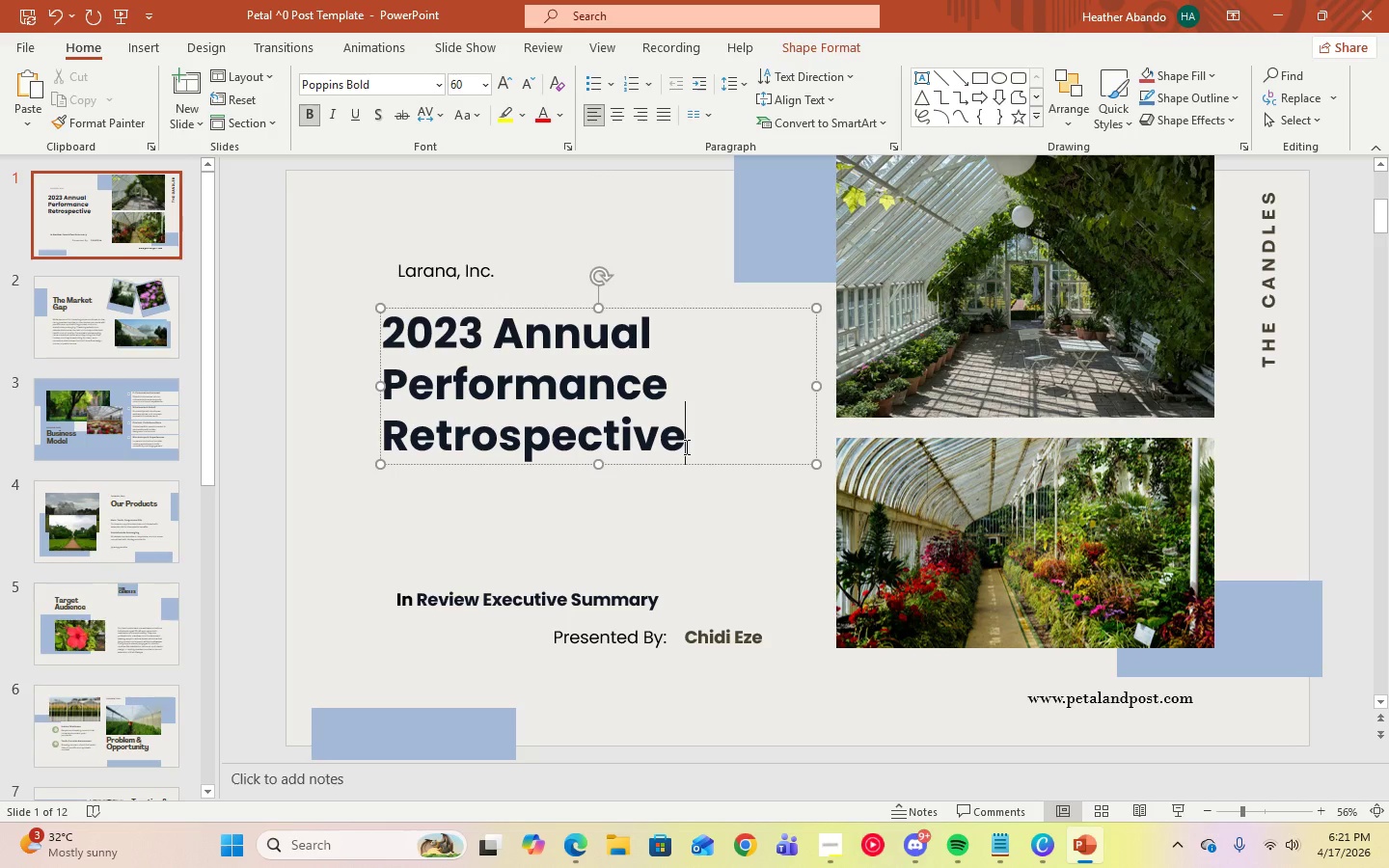 
key(Control+A)
 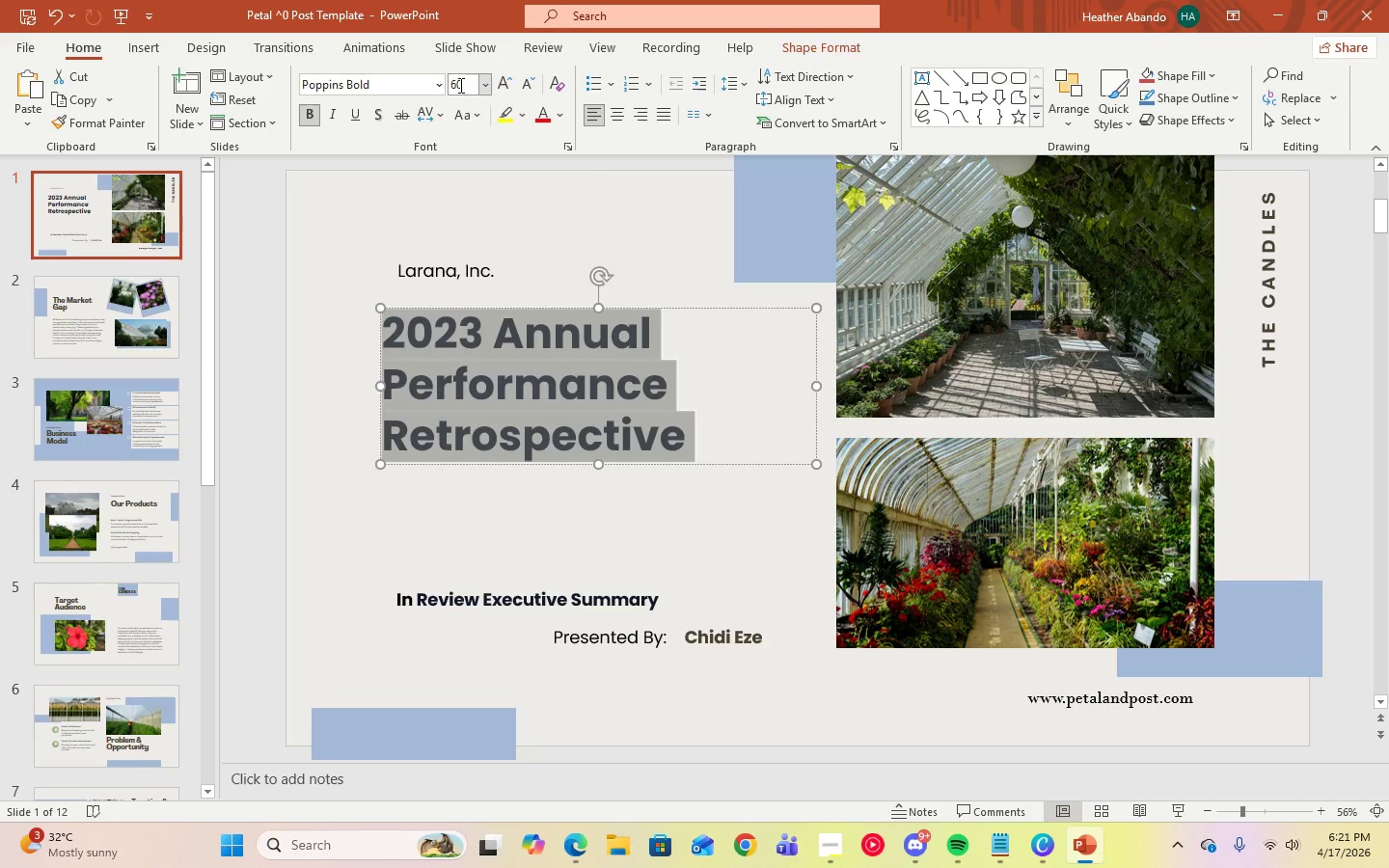 
left_click([459, 85])
 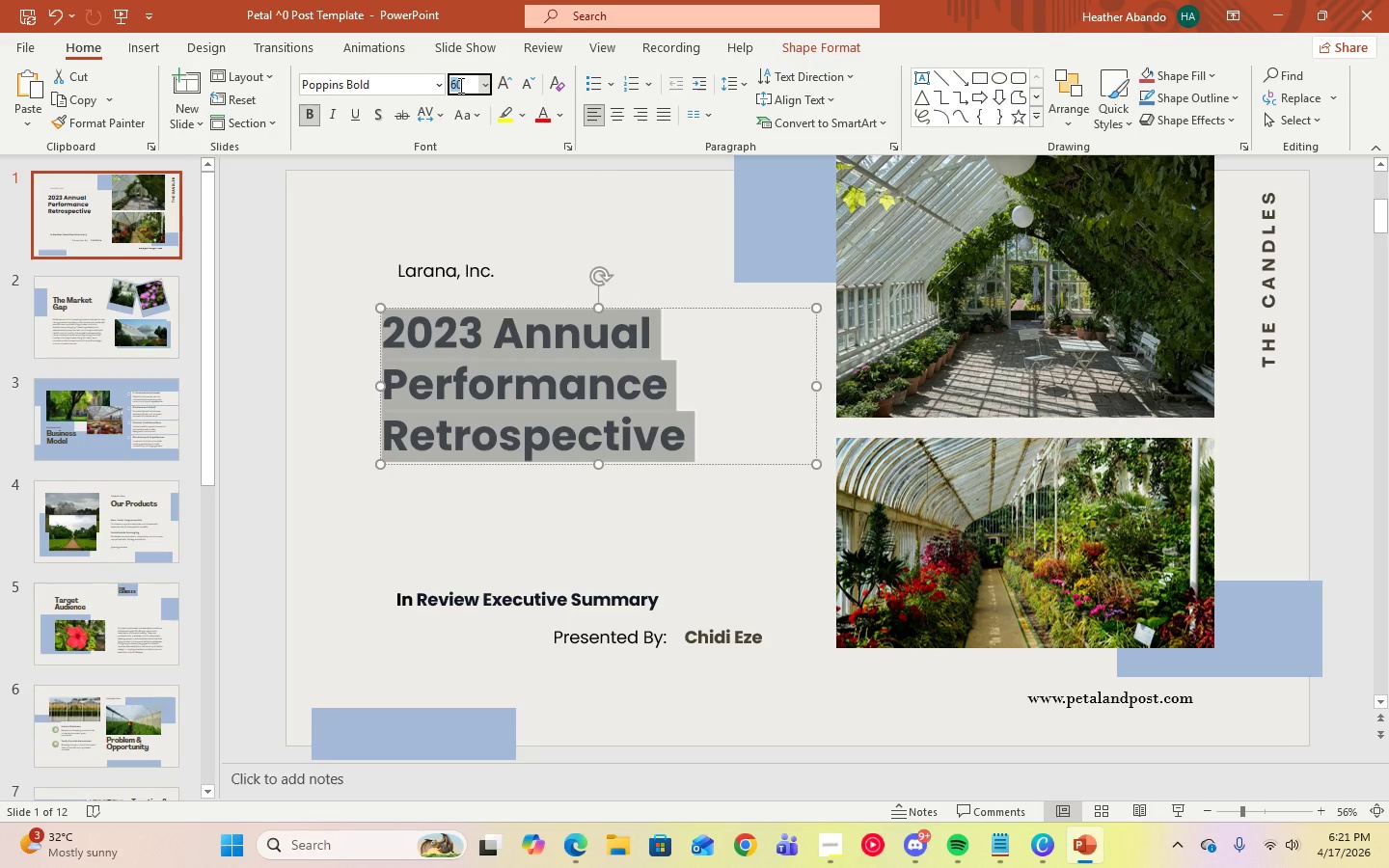 
key(Numpad7)
 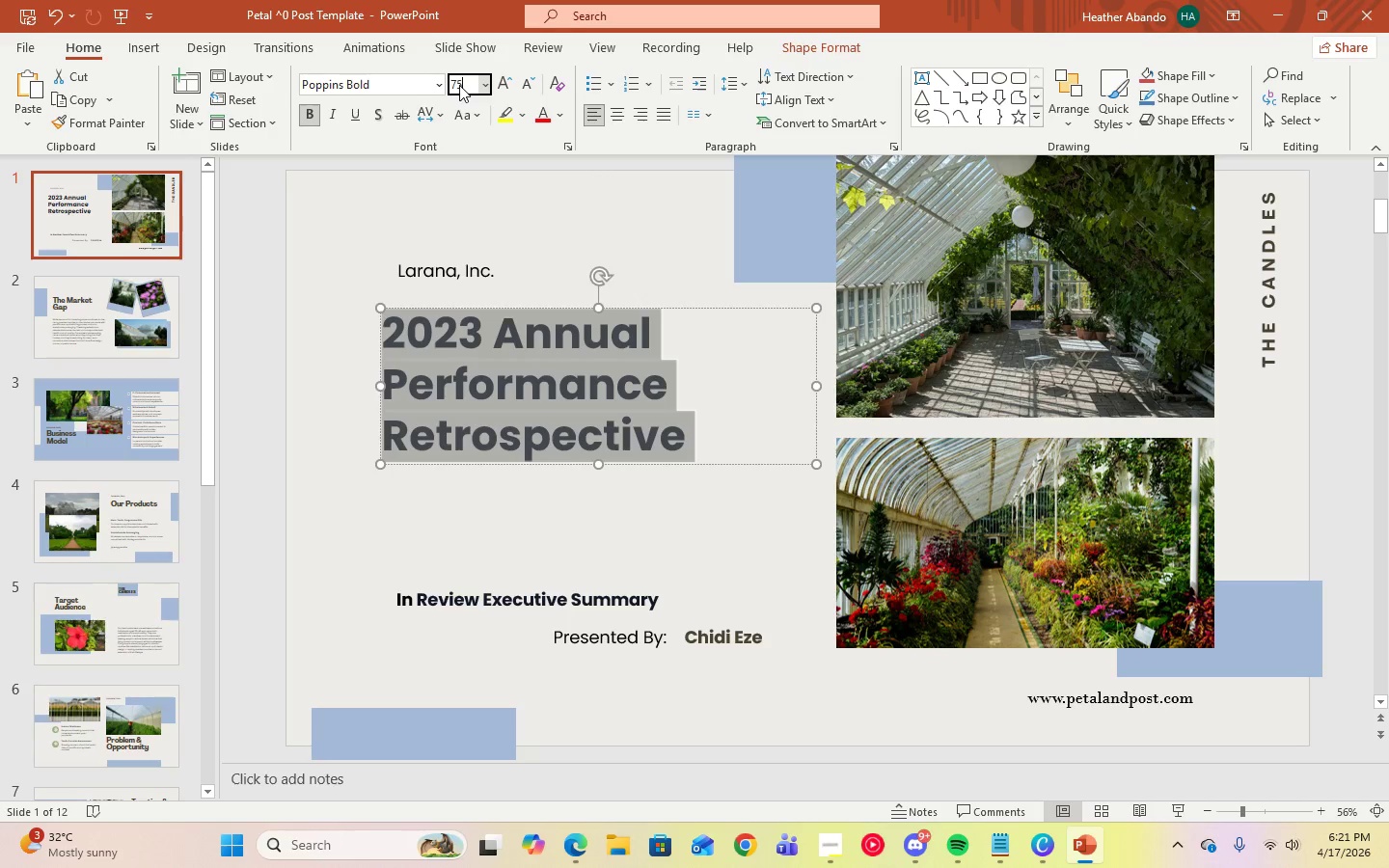 
key(Numpad5)
 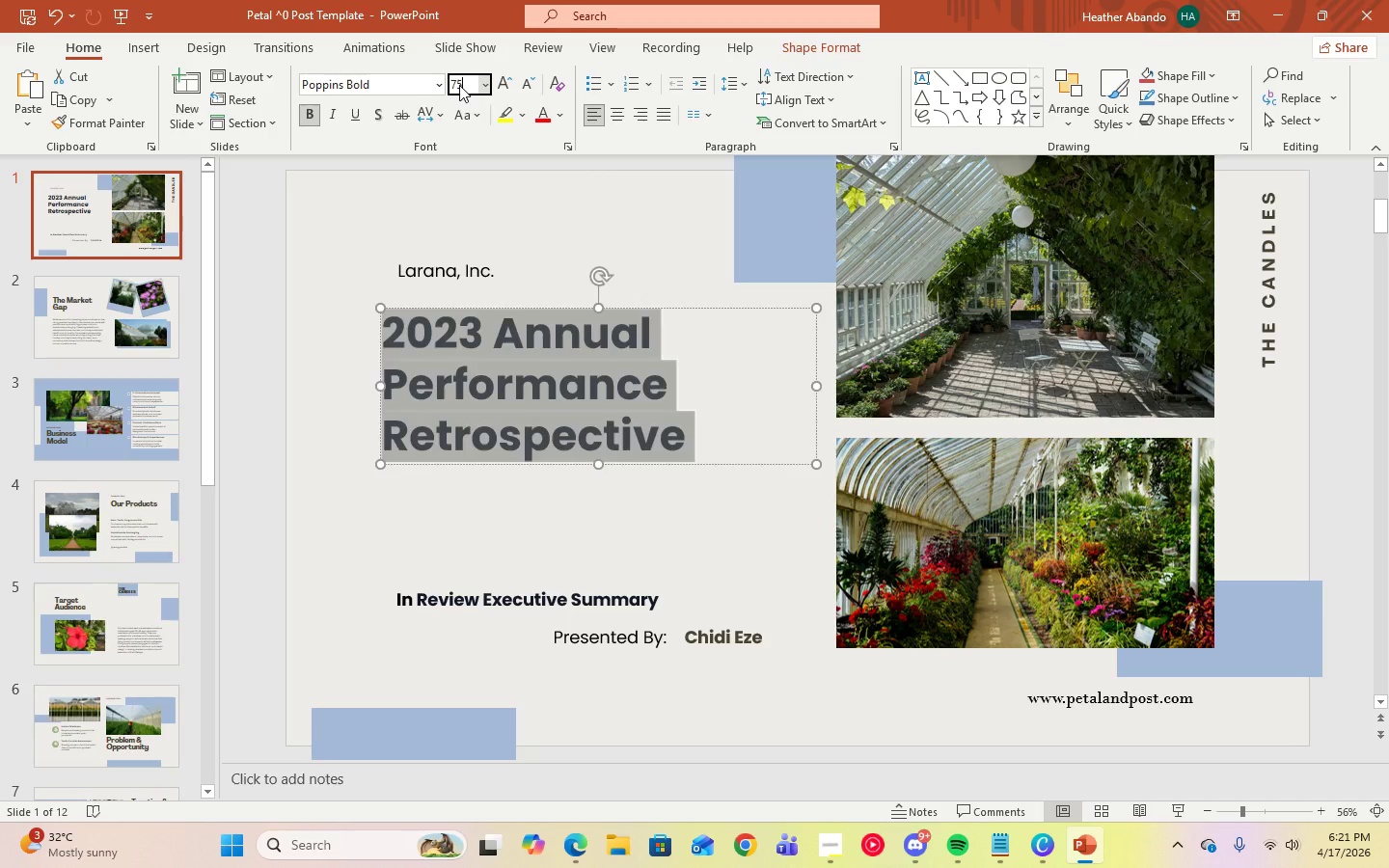 
key(Enter)
 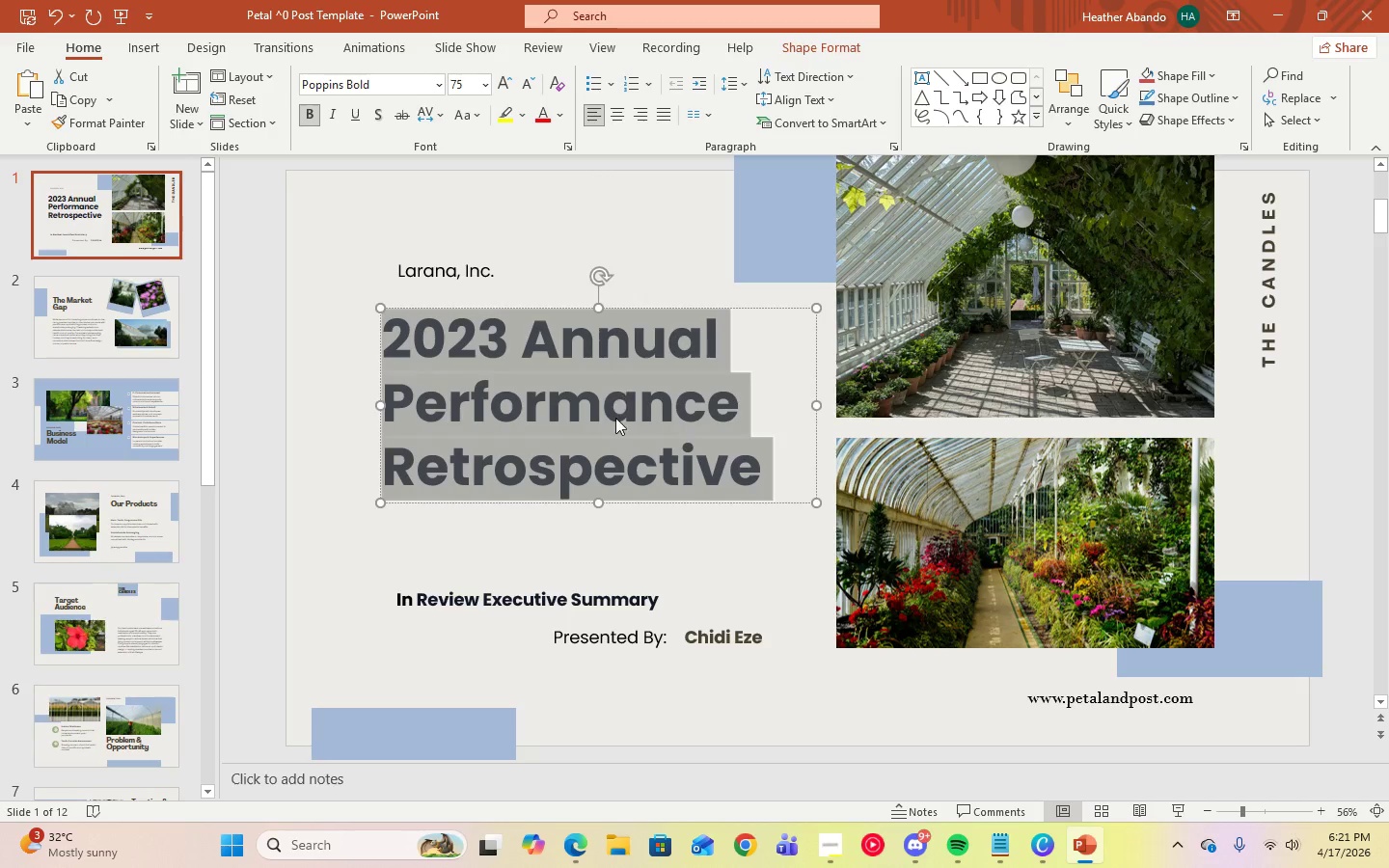 
left_click([707, 542])
 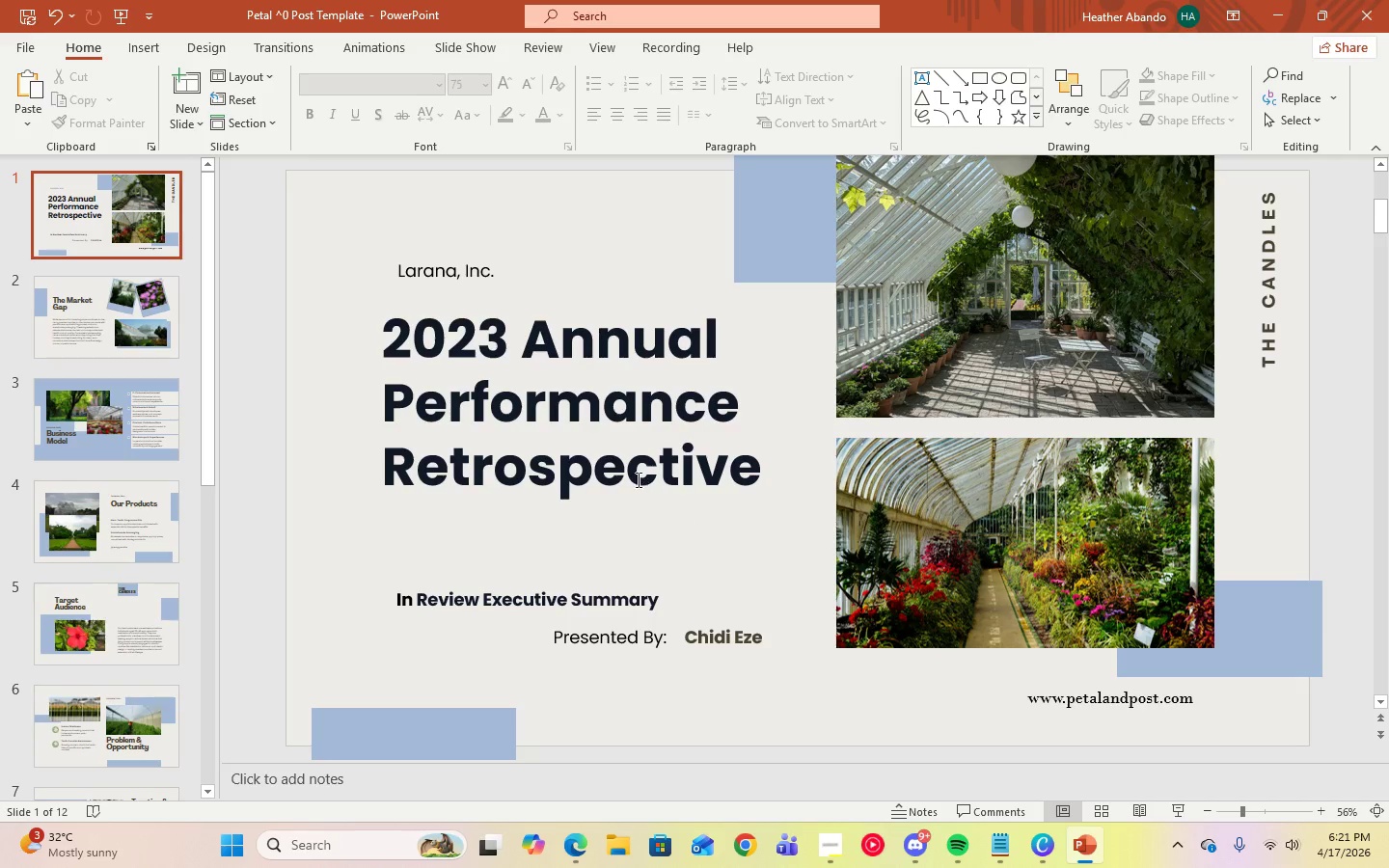 
left_click([634, 475])
 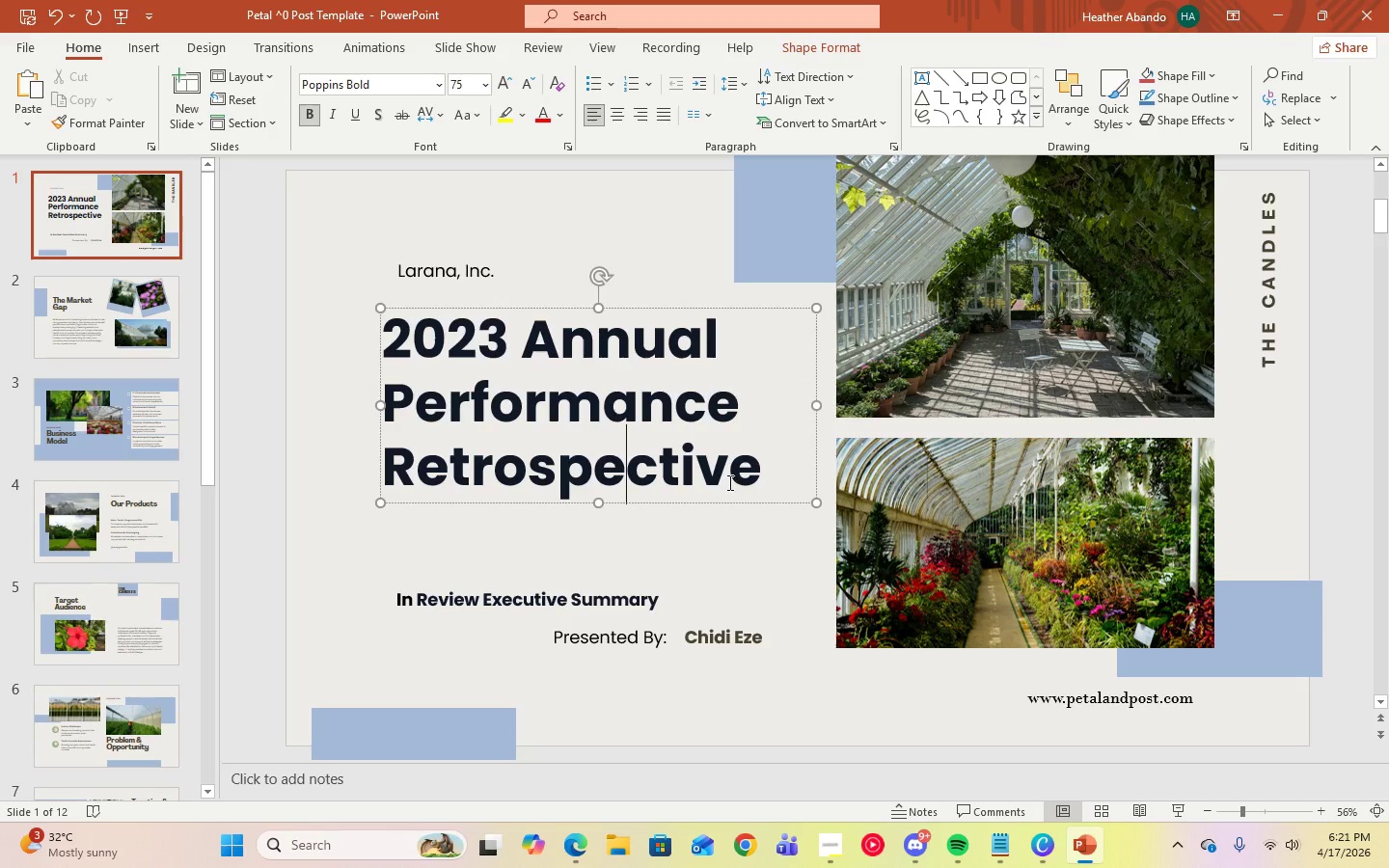 
left_click([760, 474])
 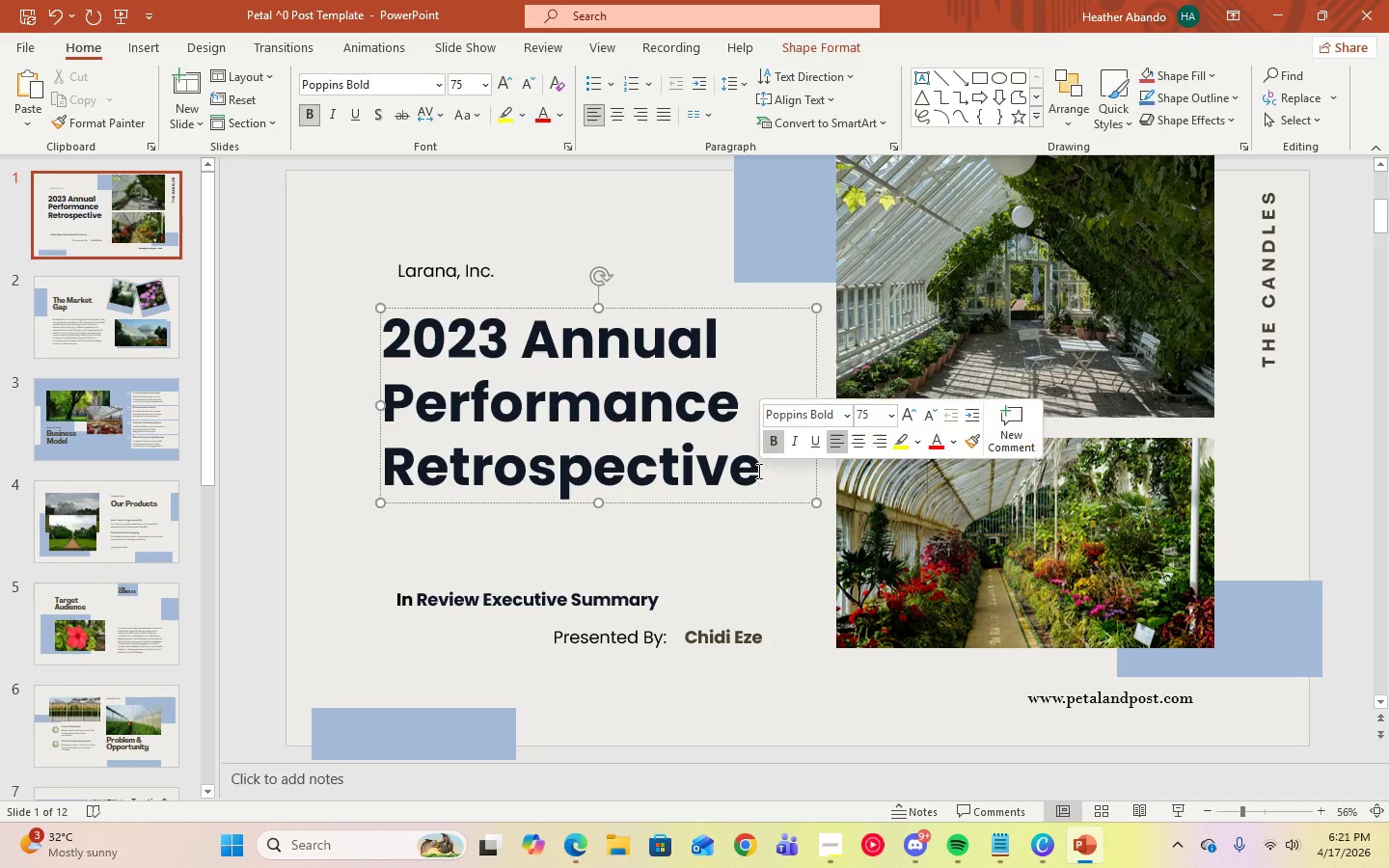 
left_click_drag(start_coordinate=[760, 474], to_coordinate=[455, 355])
 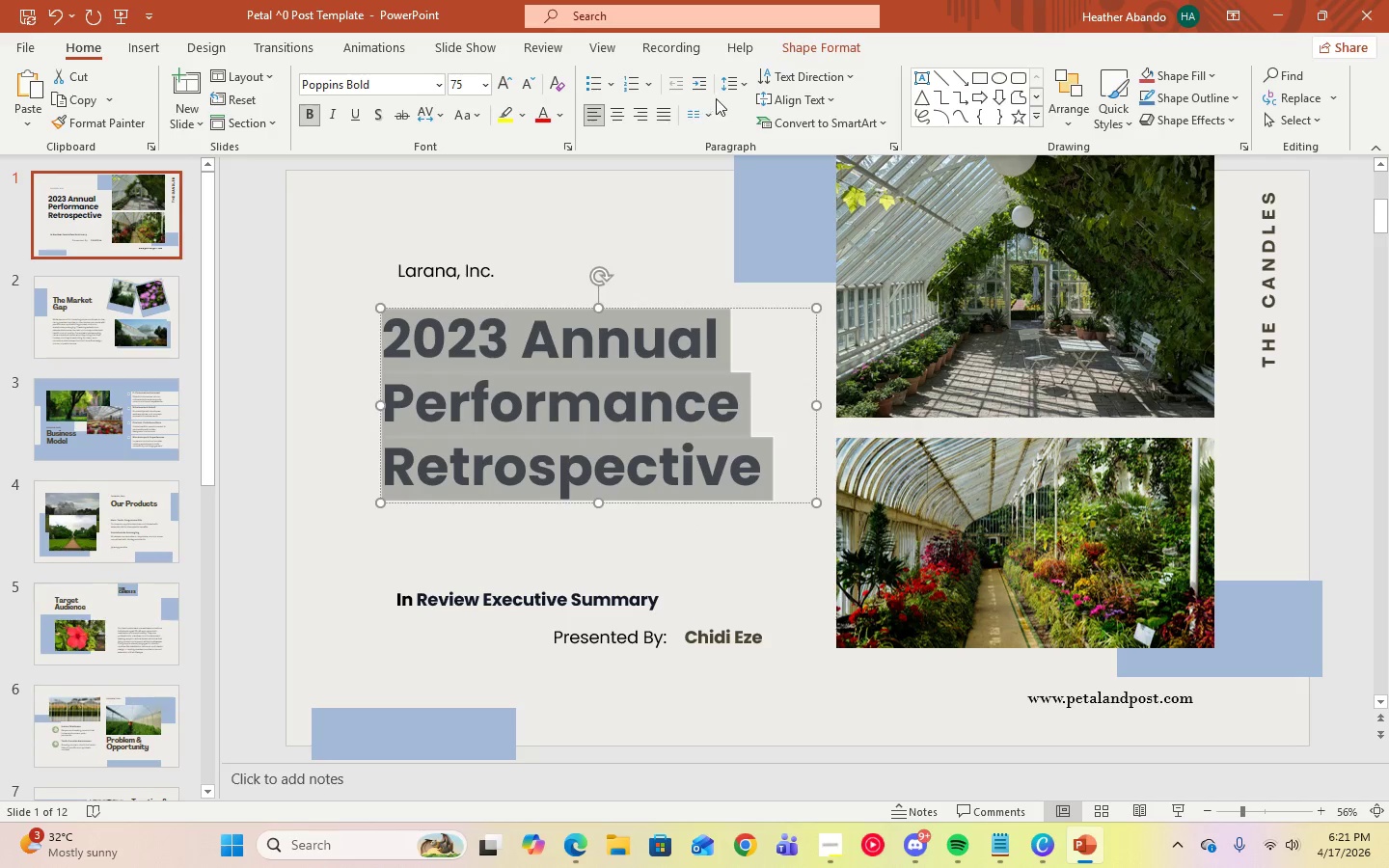 
left_click([723, 88])
 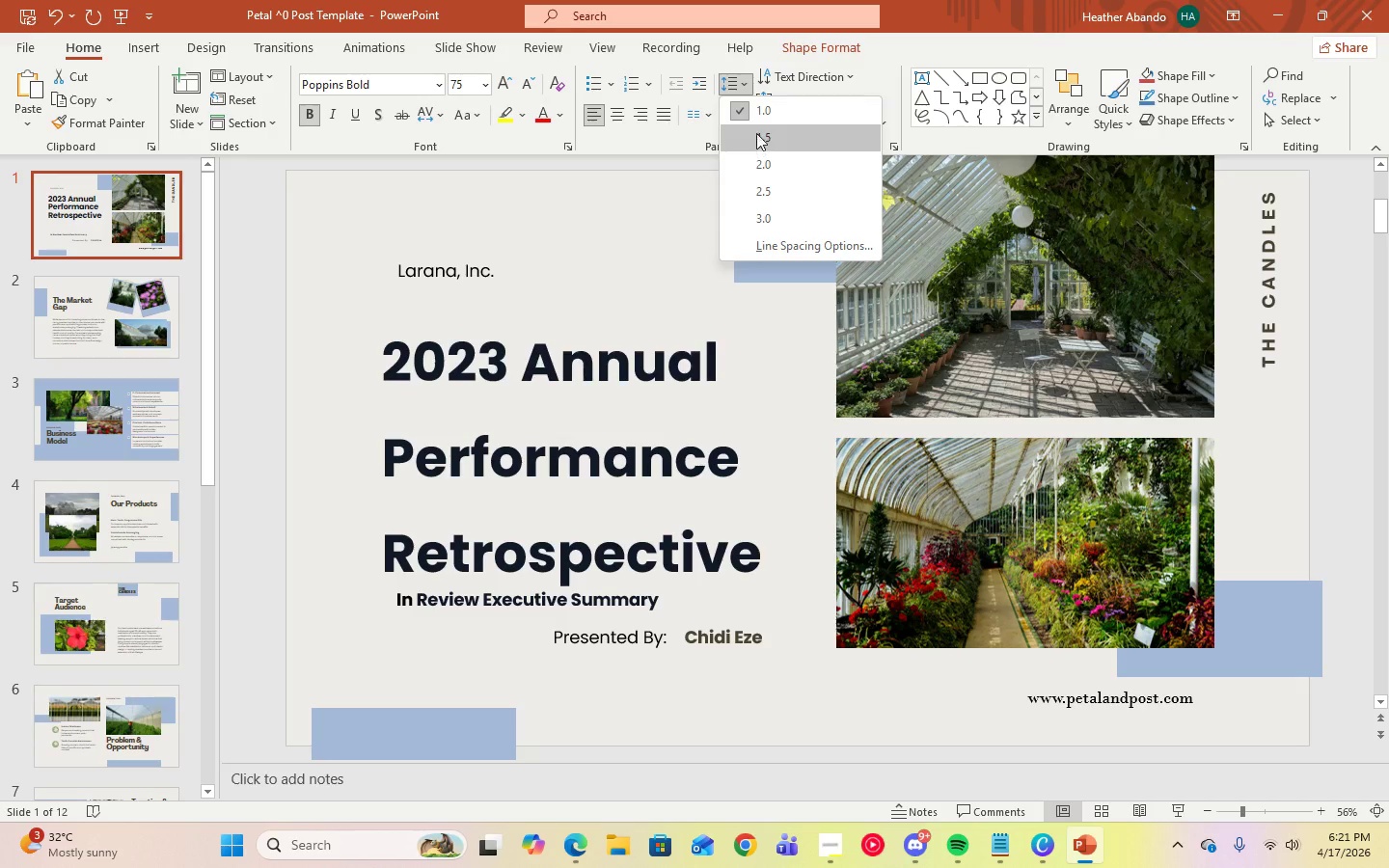 
left_click([760, 113])
 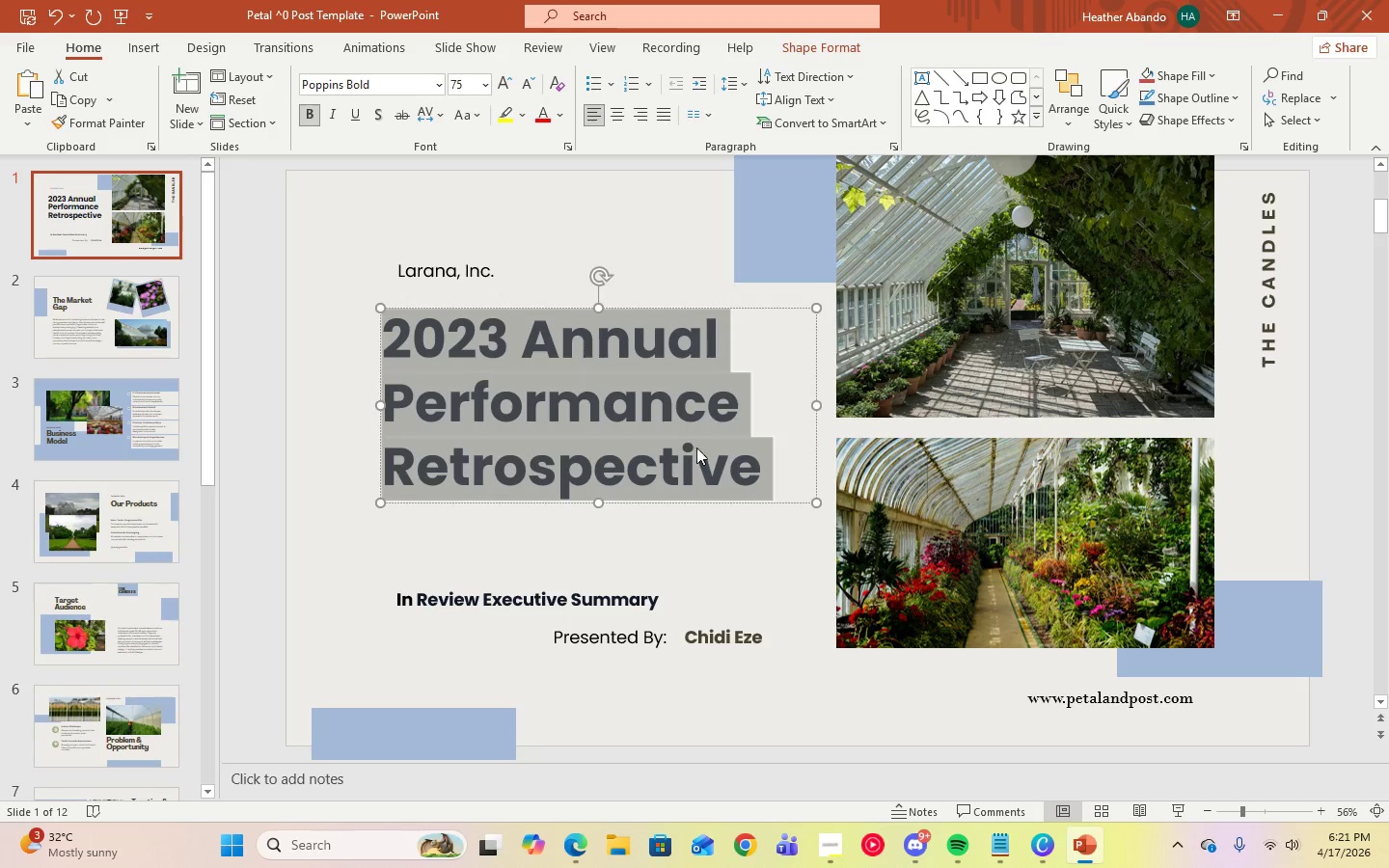 
left_click([693, 453])
 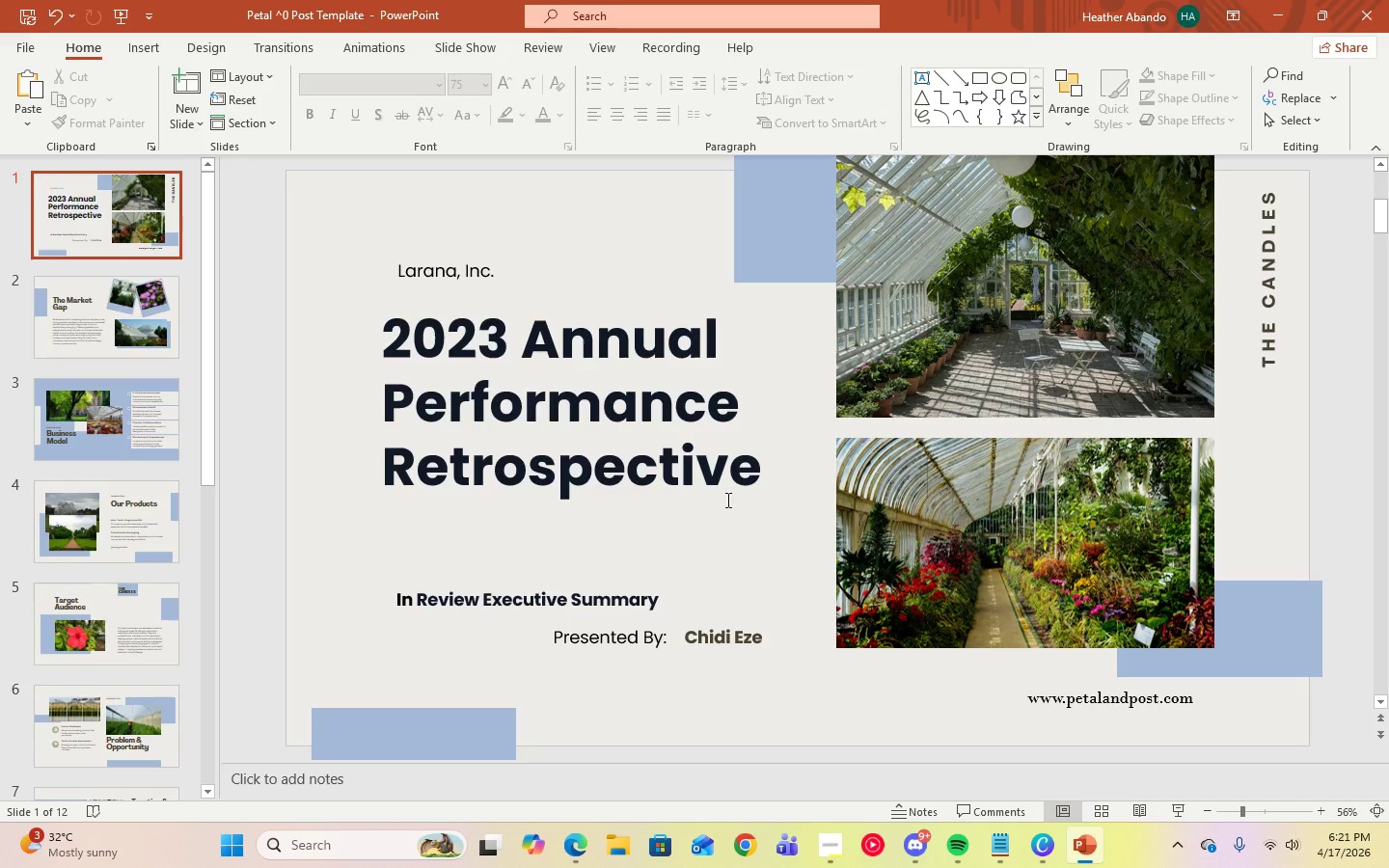 
double_click([722, 494])
 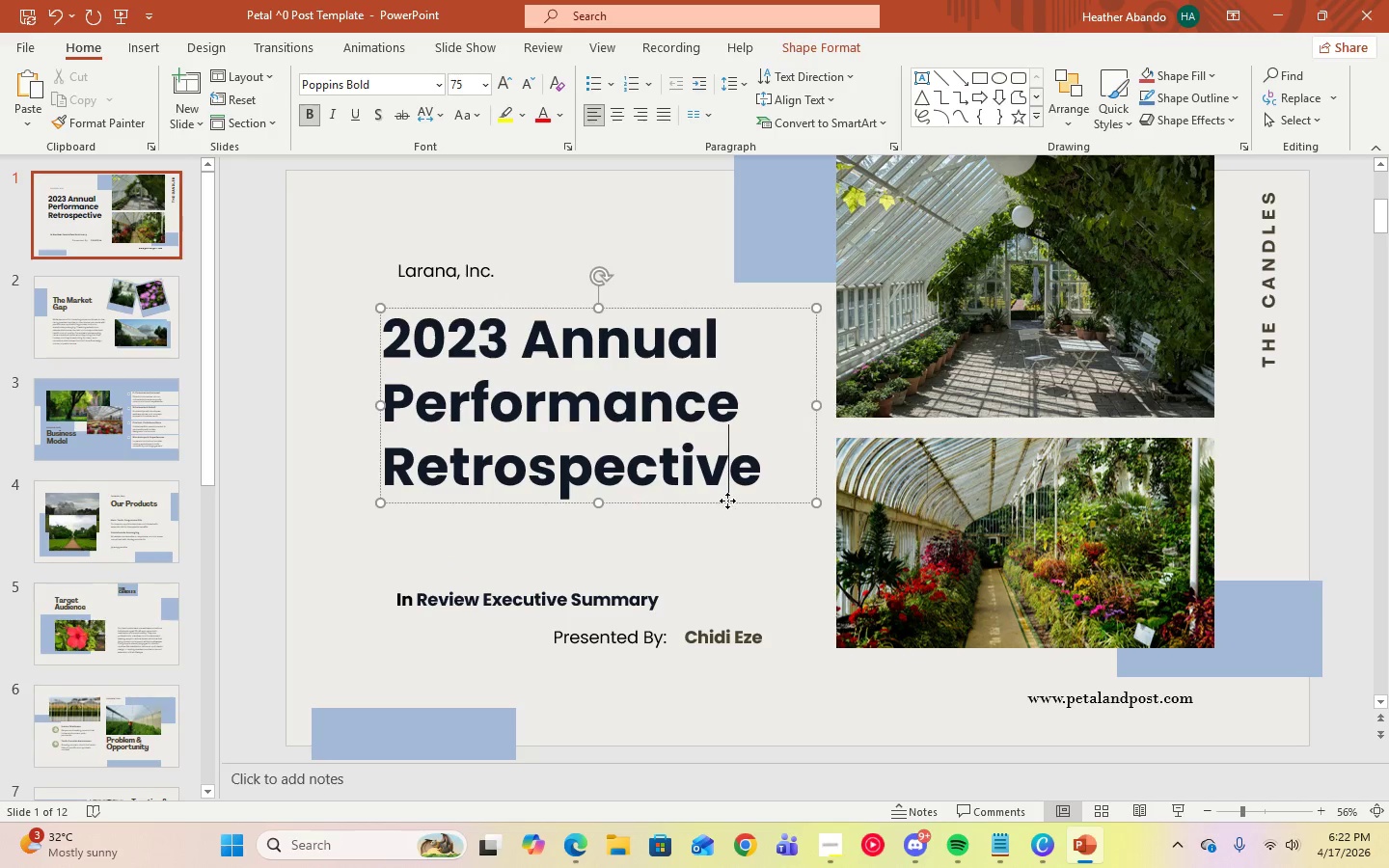 
left_click_drag(start_coordinate=[727, 501], to_coordinate=[731, 512])
 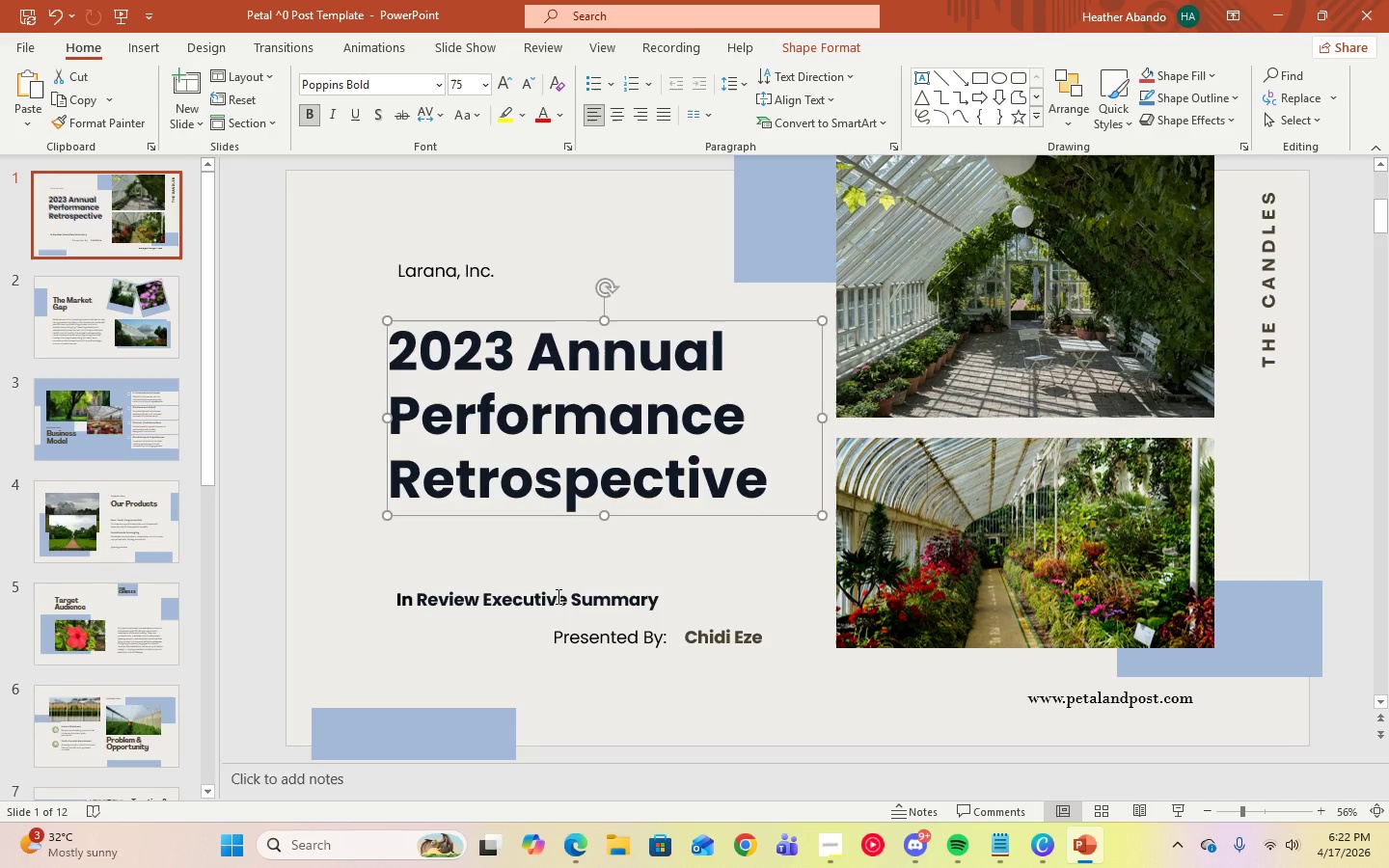 
left_click([557, 596])
 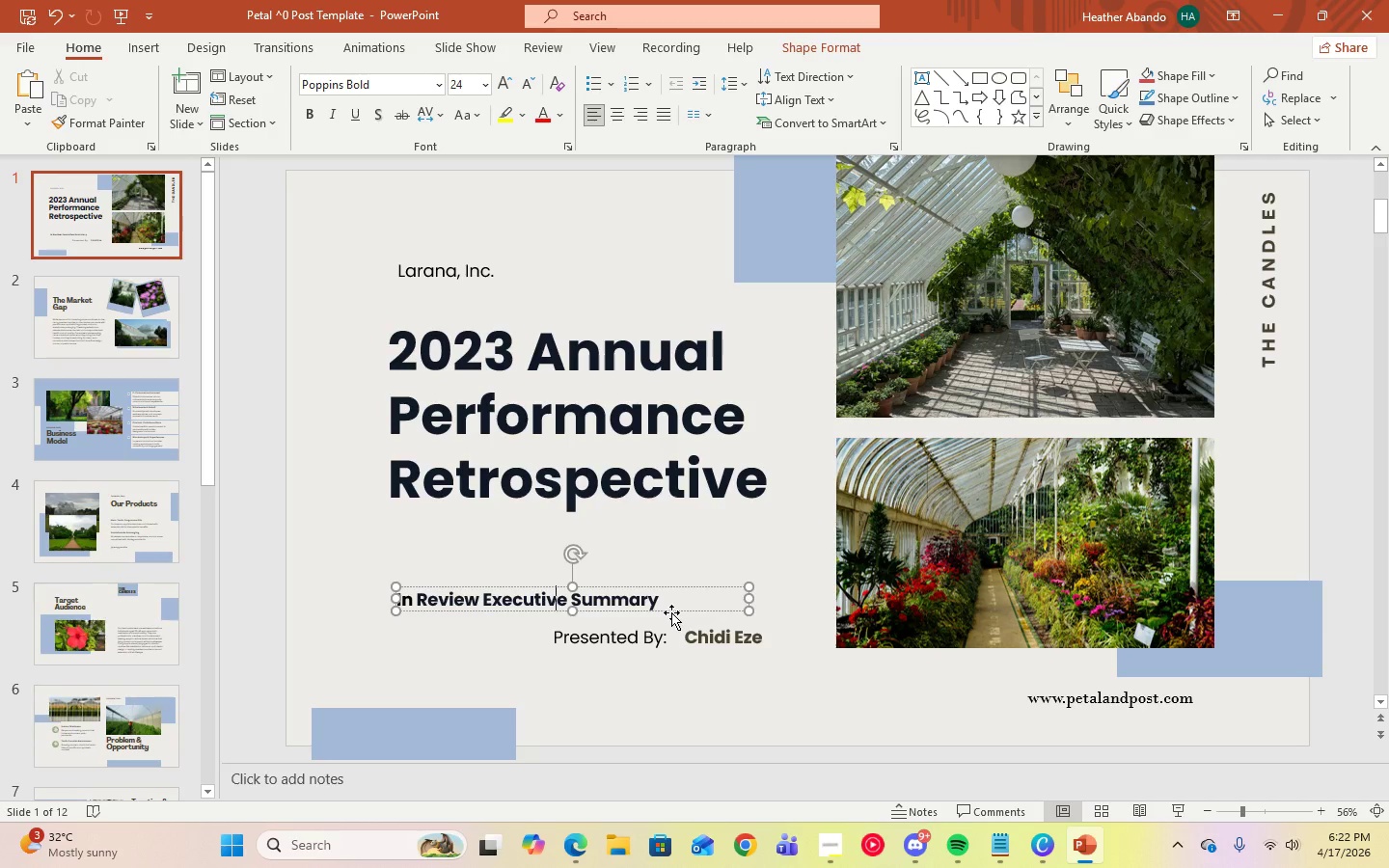 
left_click([671, 612])
 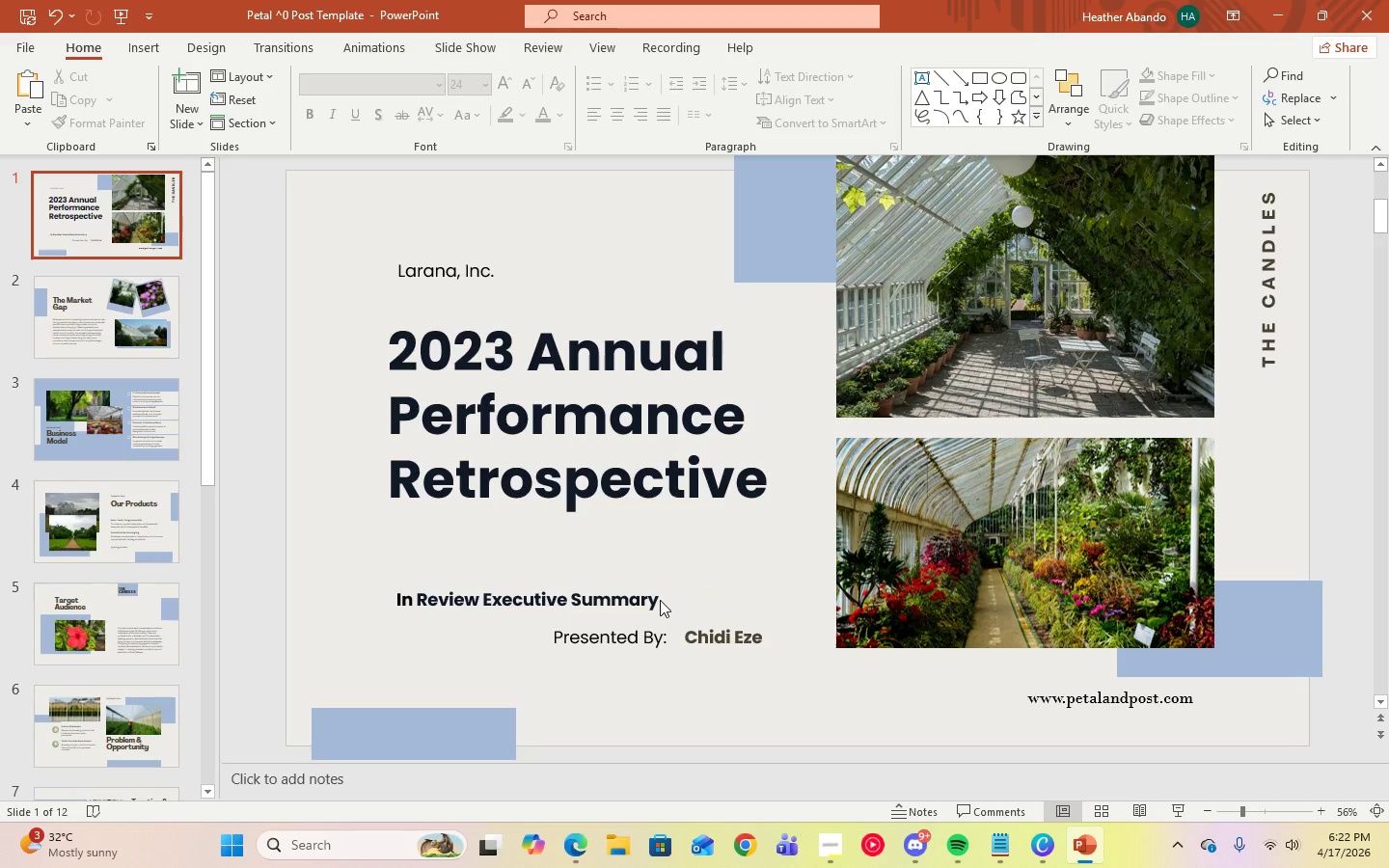 
double_click([649, 600])
 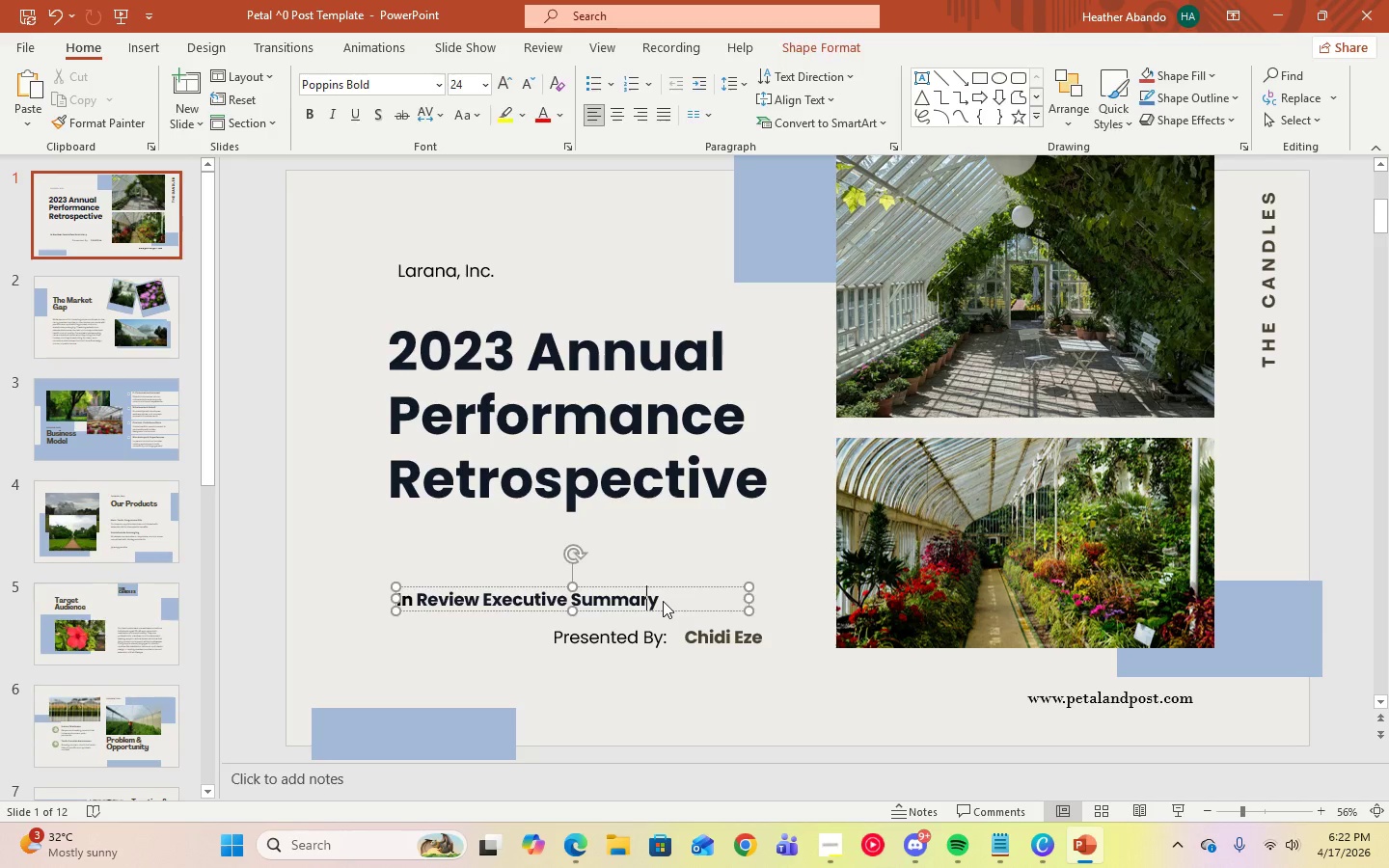 
triple_click([663, 601])
 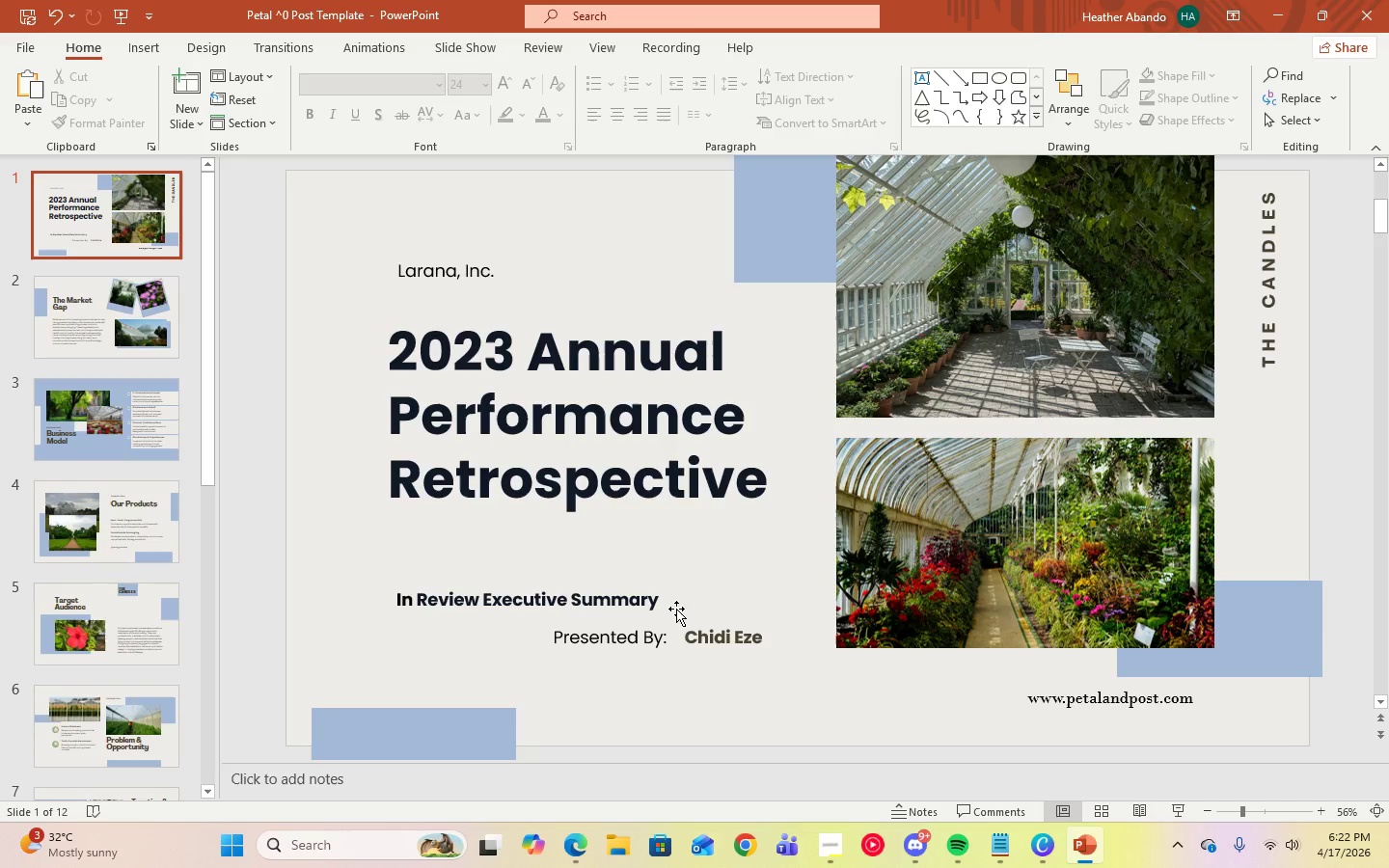 
left_click([676, 605])
 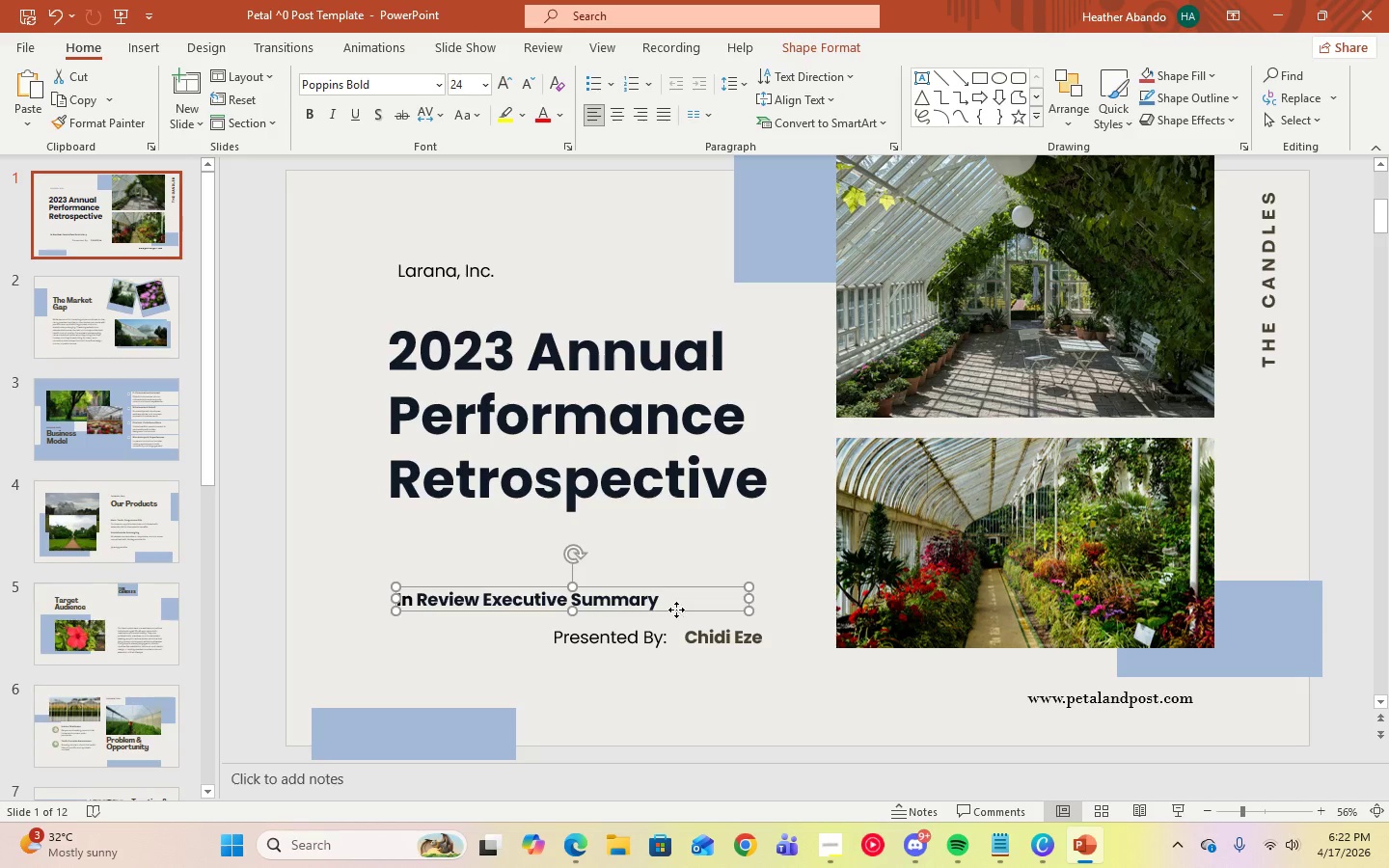 
left_click_drag(start_coordinate=[676, 610], to_coordinate=[669, 566])
 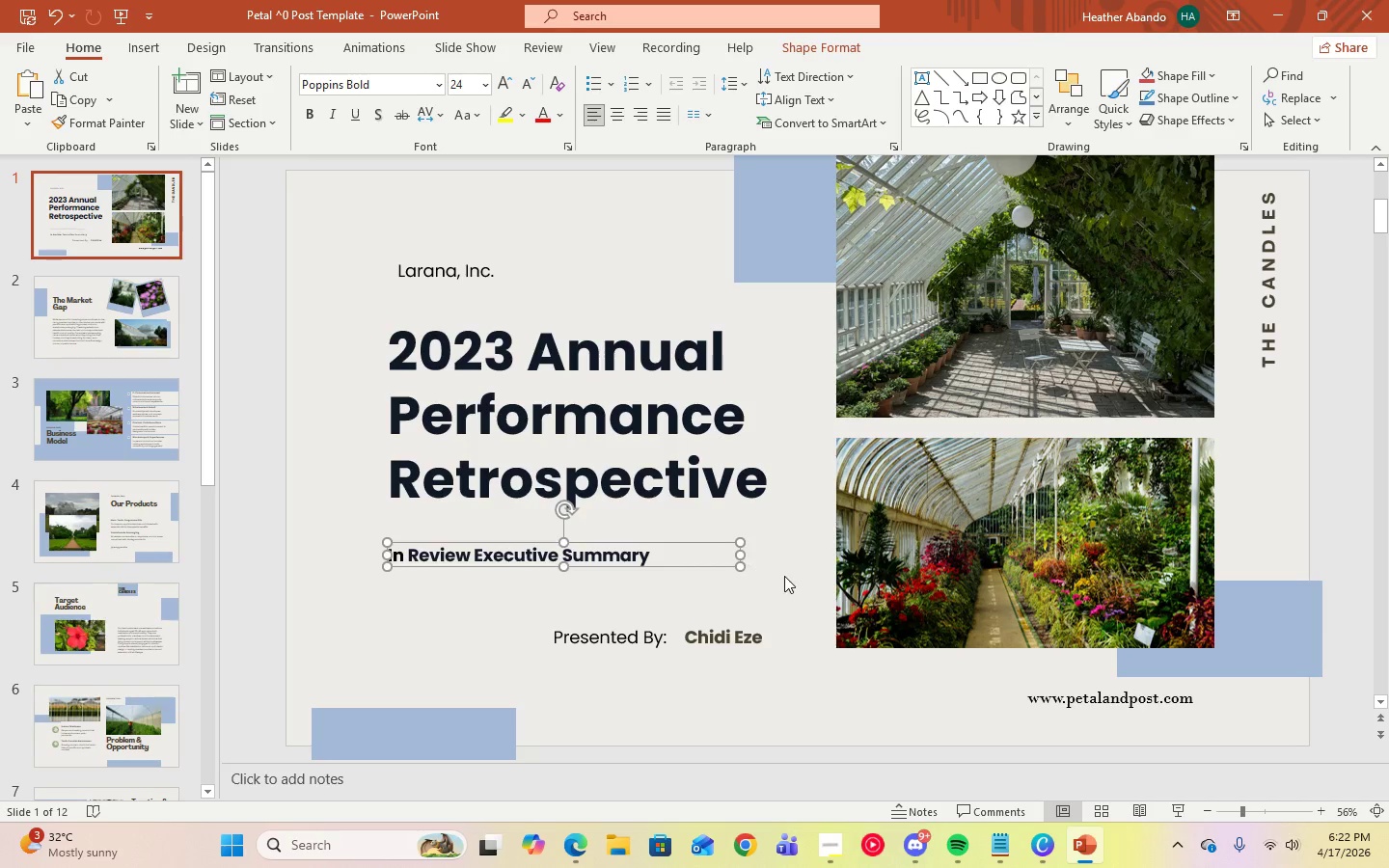 
left_click([789, 579])
 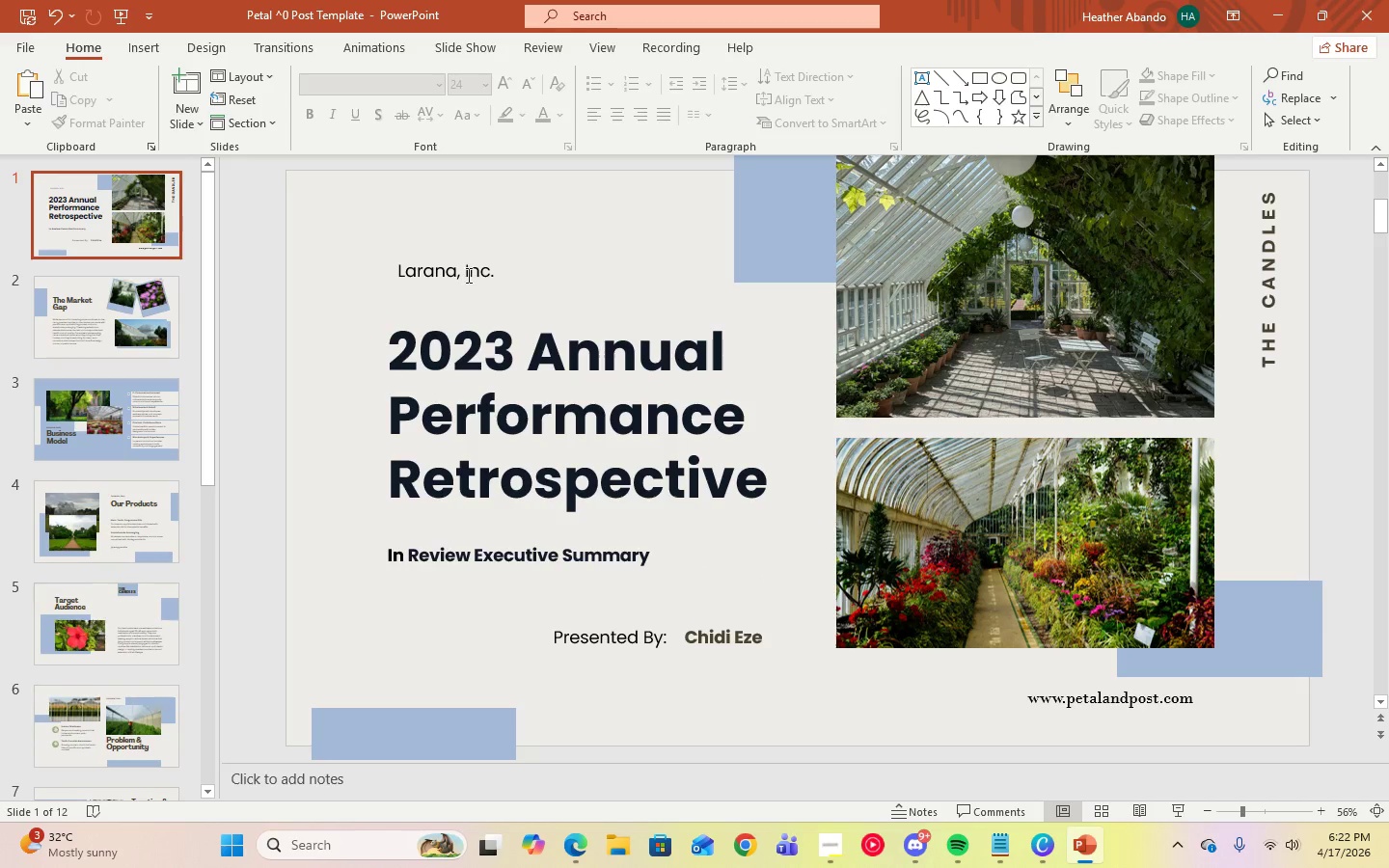 
left_click([479, 273])
 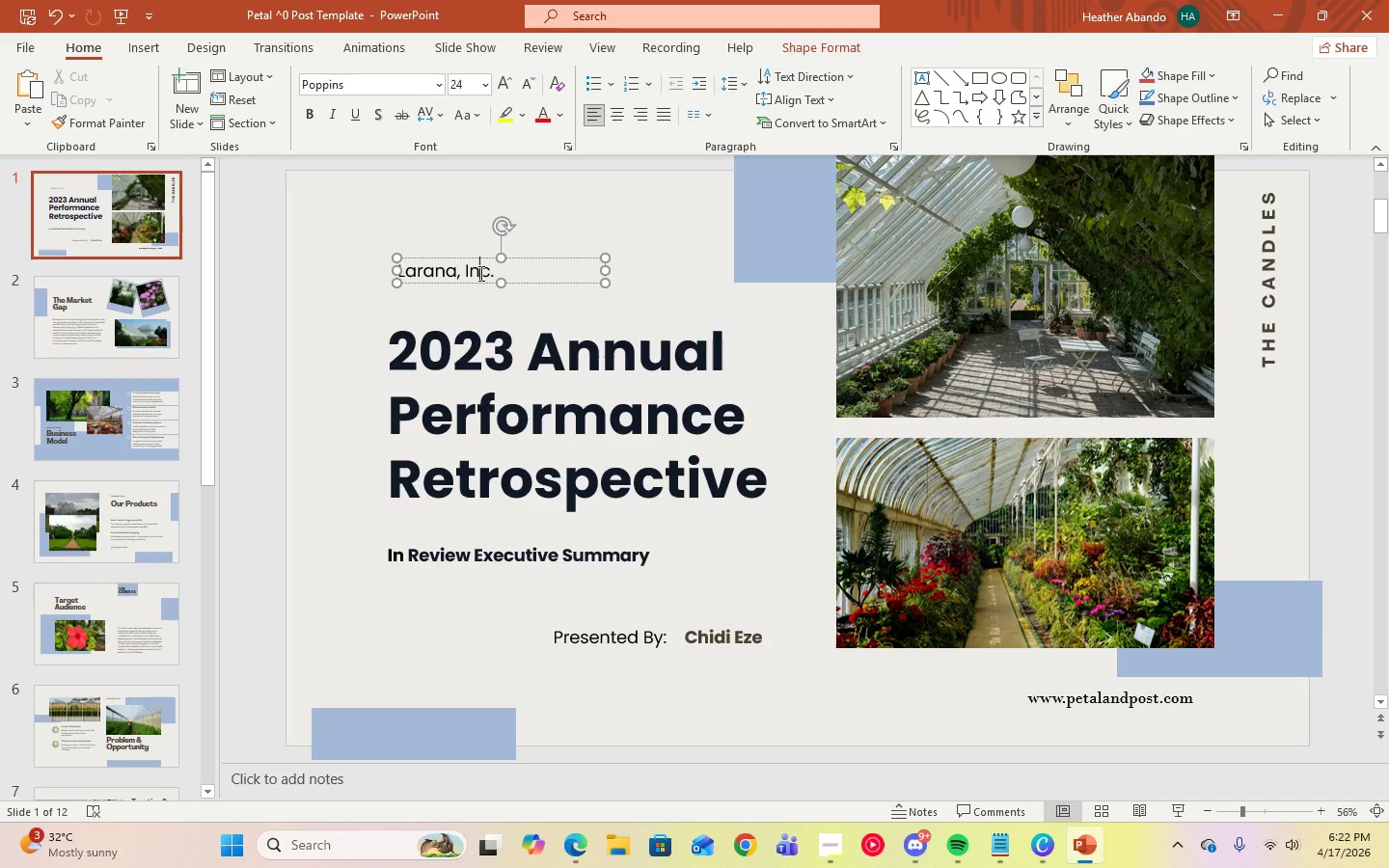 
key(Control+A)
 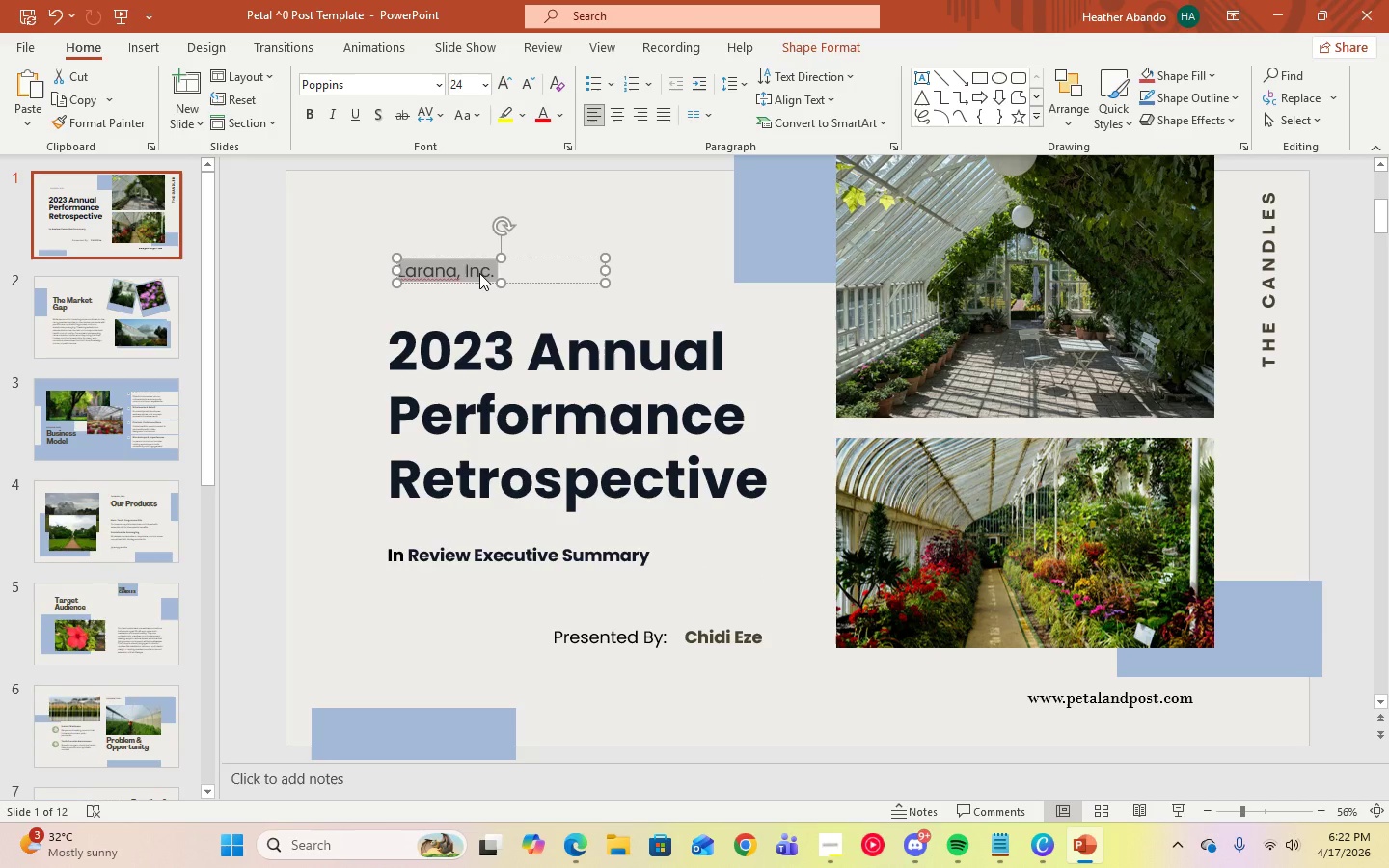 
type(petal & Post)
 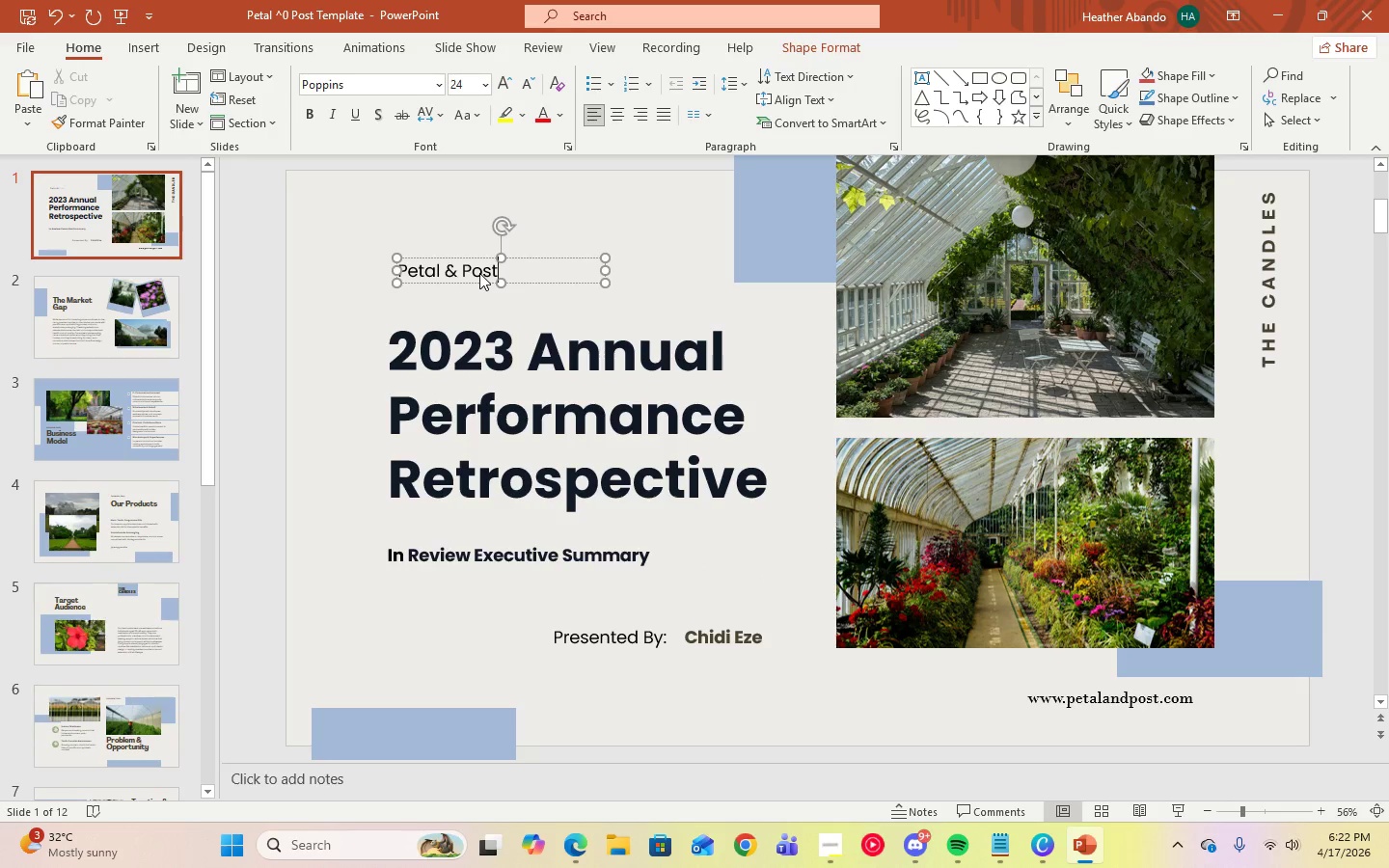 
key(Control+A)
 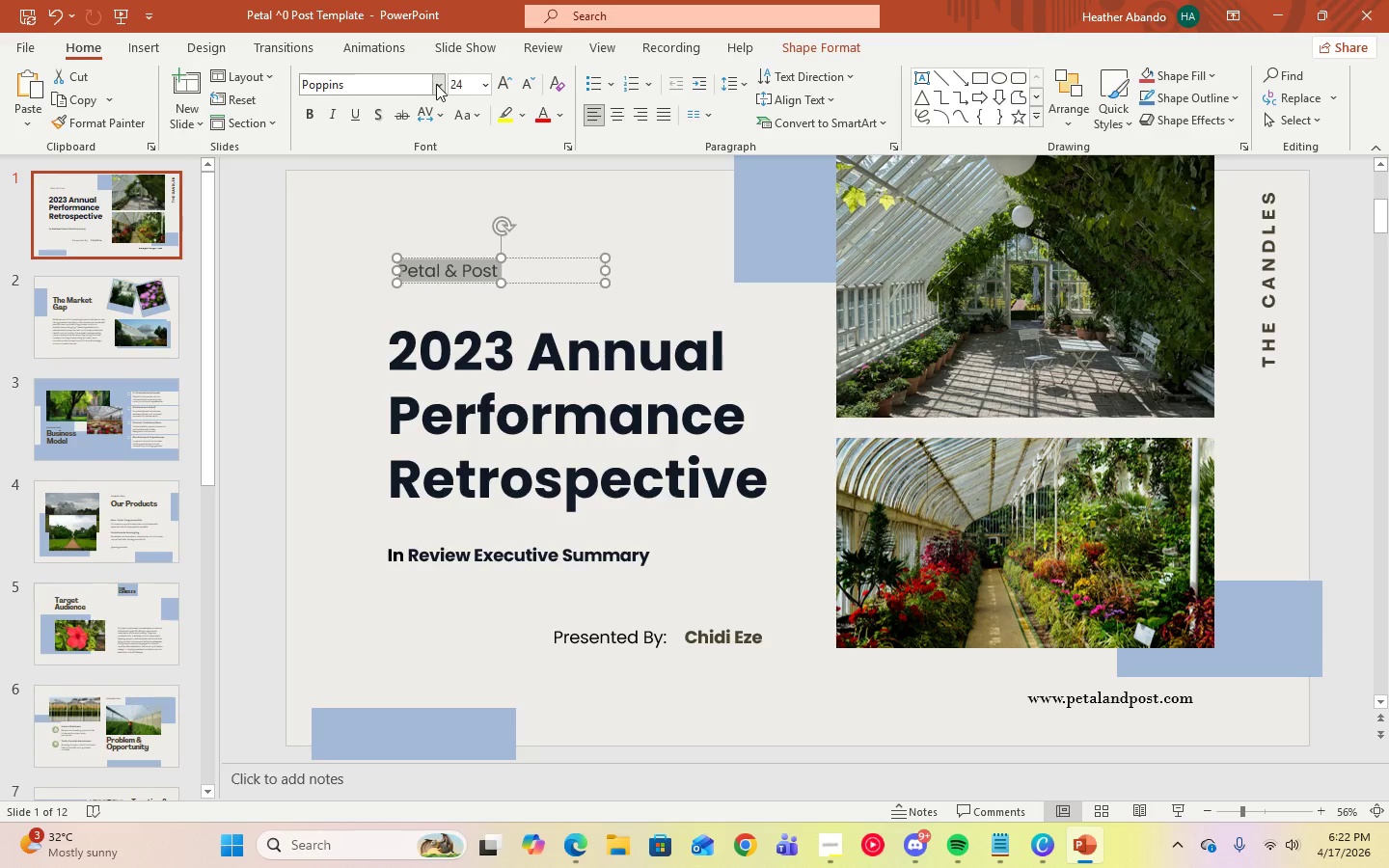 
left_click([435, 83])
 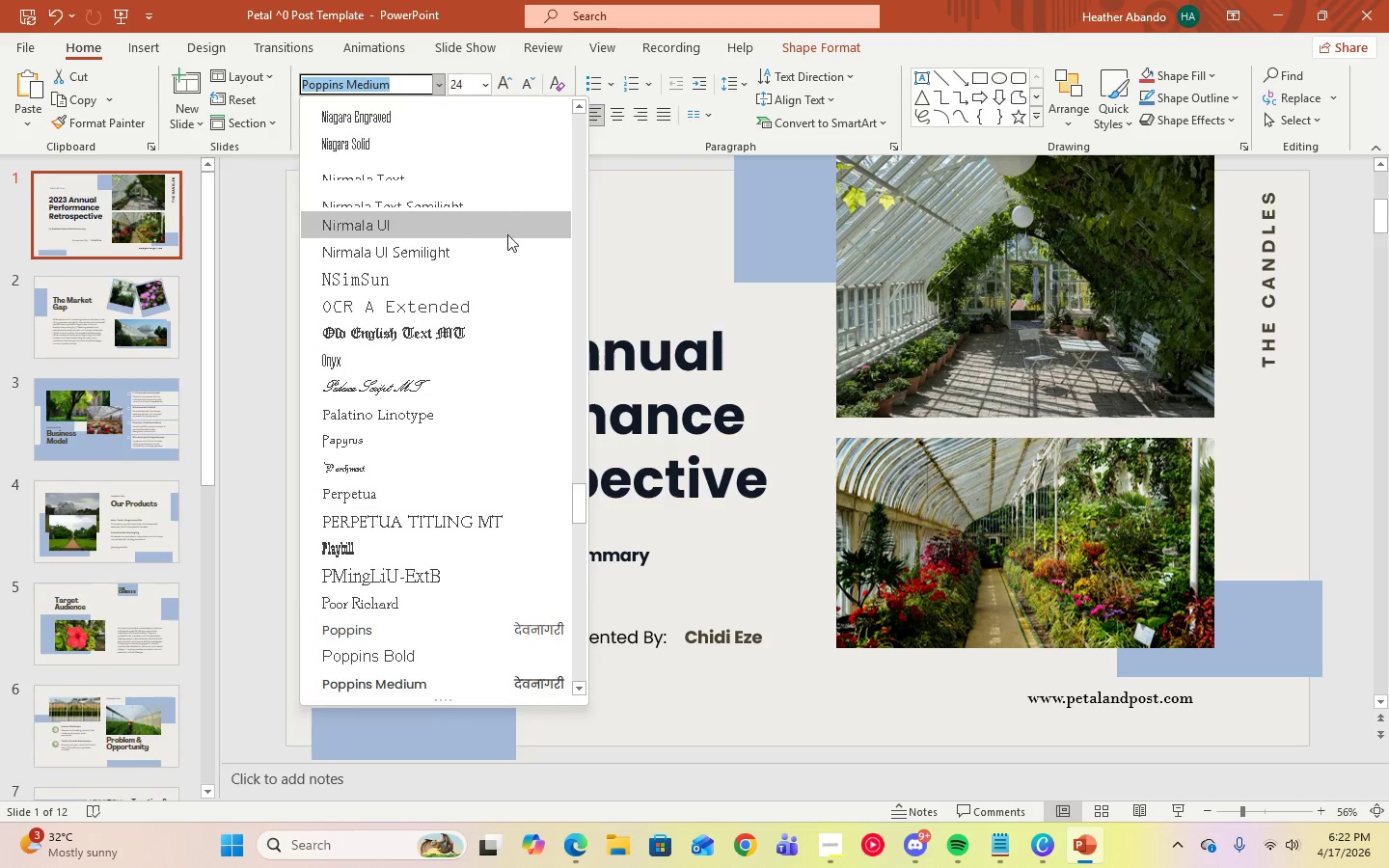 
left_click_drag(start_coordinate=[583, 504], to_coordinate=[578, 100])
 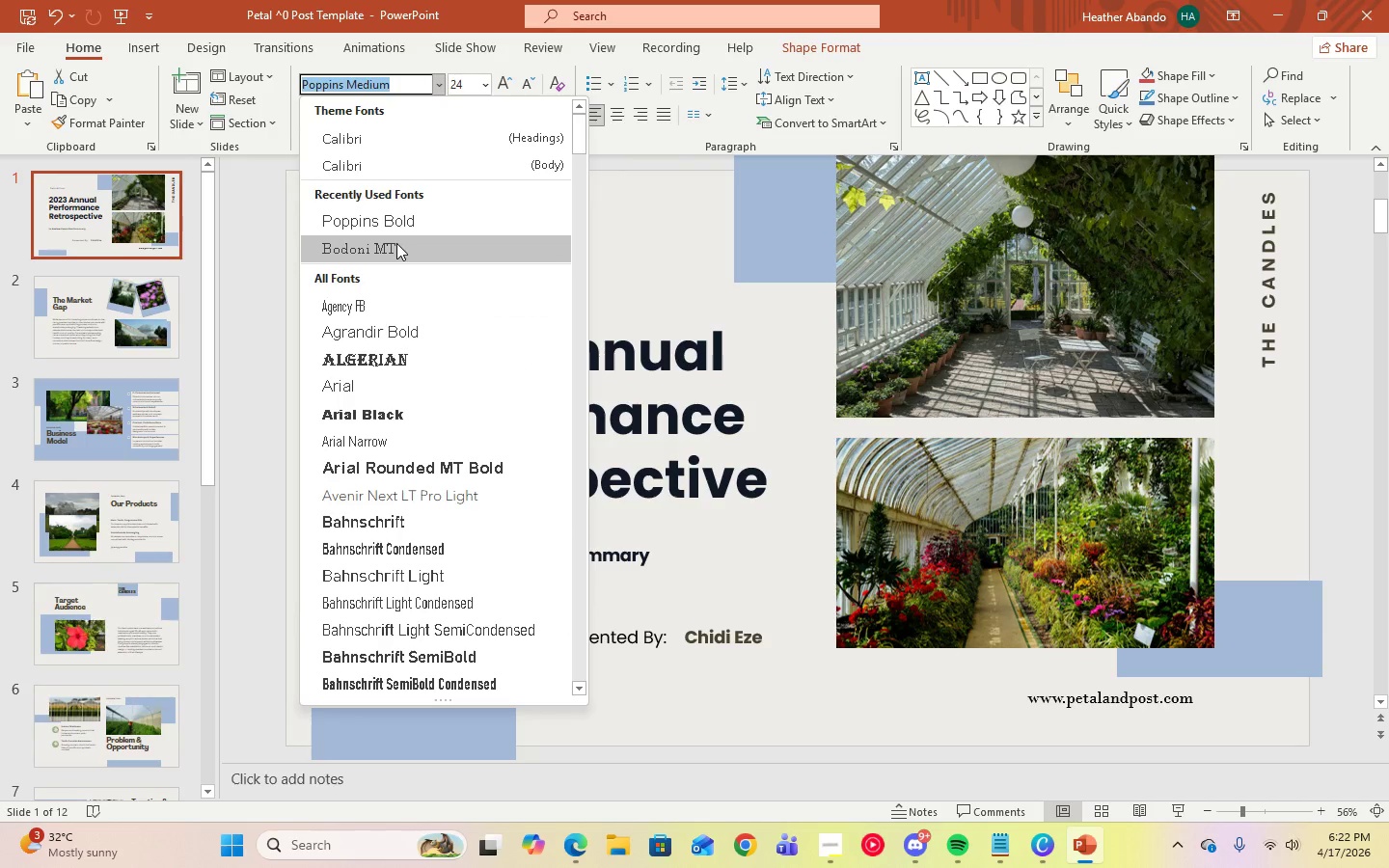 
left_click([396, 243])
 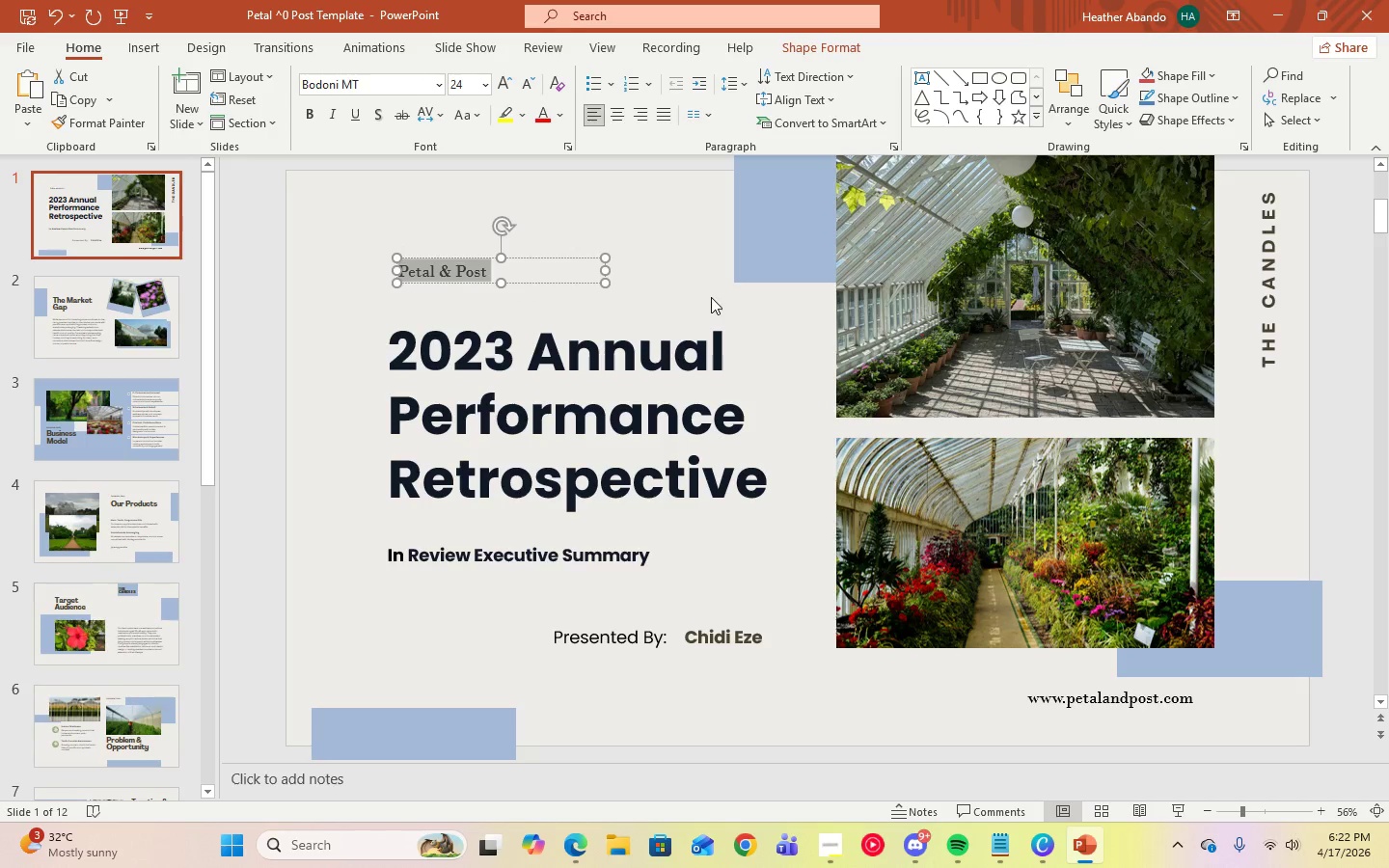 
left_click([709, 297])
 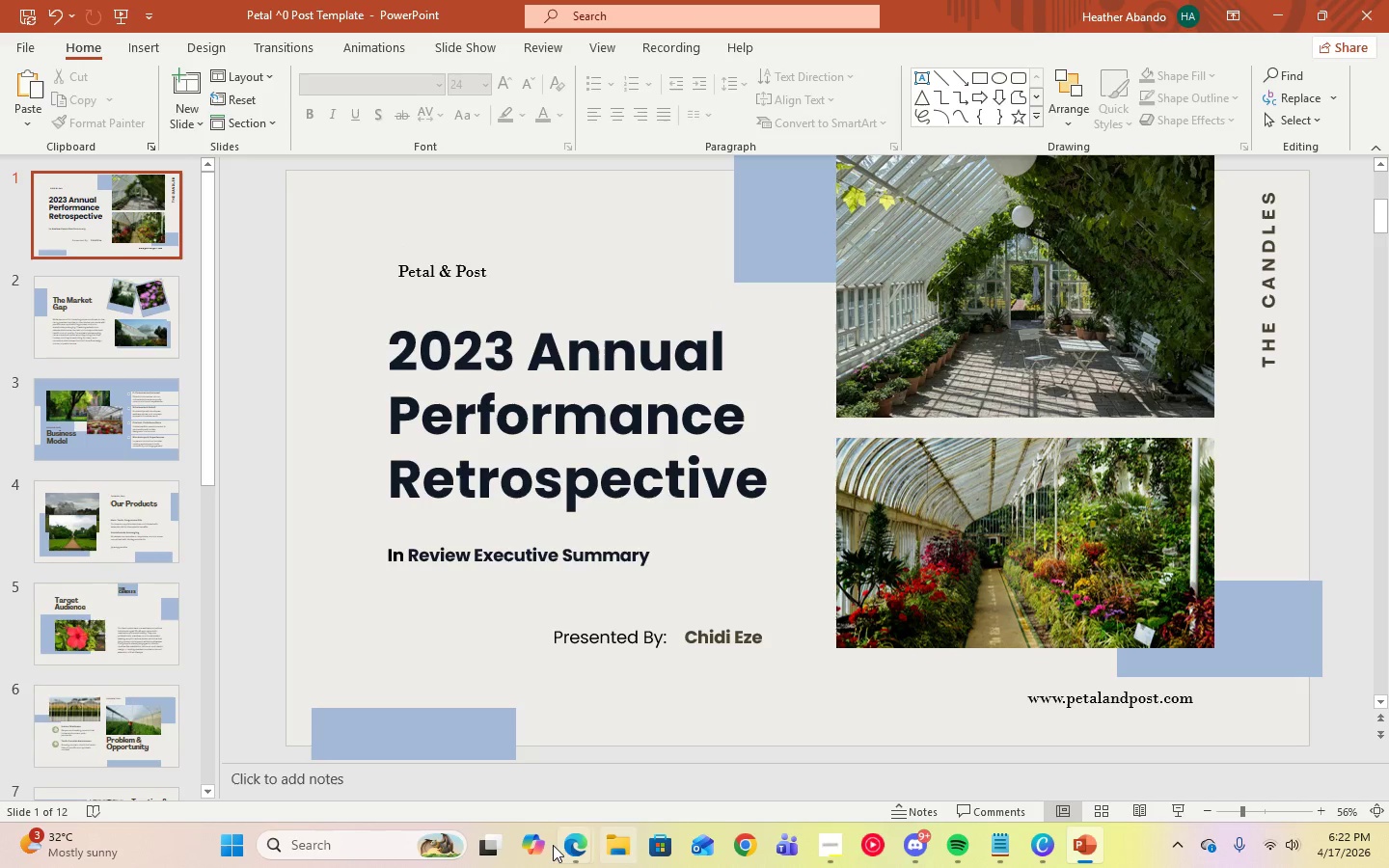 
left_click([575, 849])
 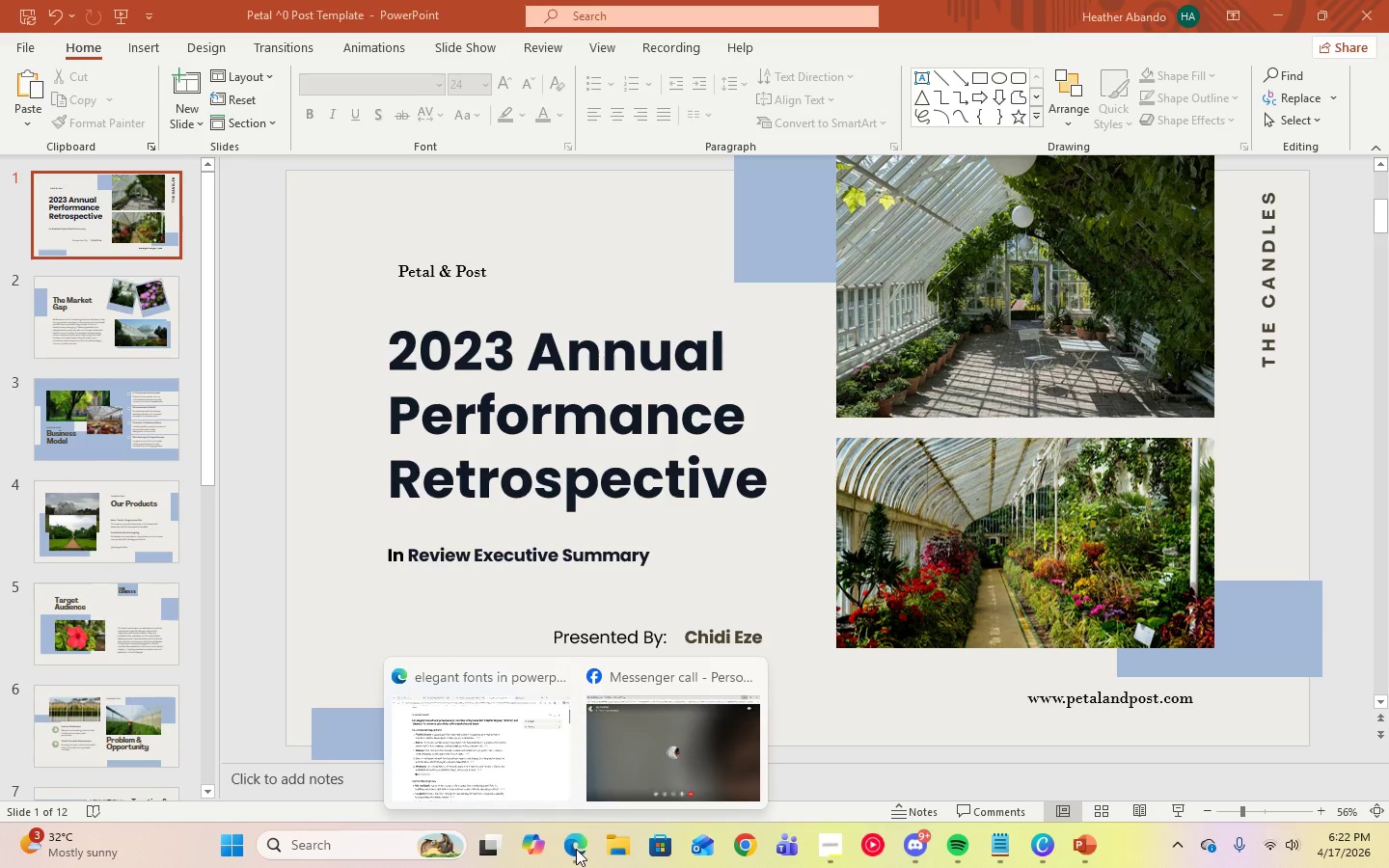 
left_click([495, 771])
 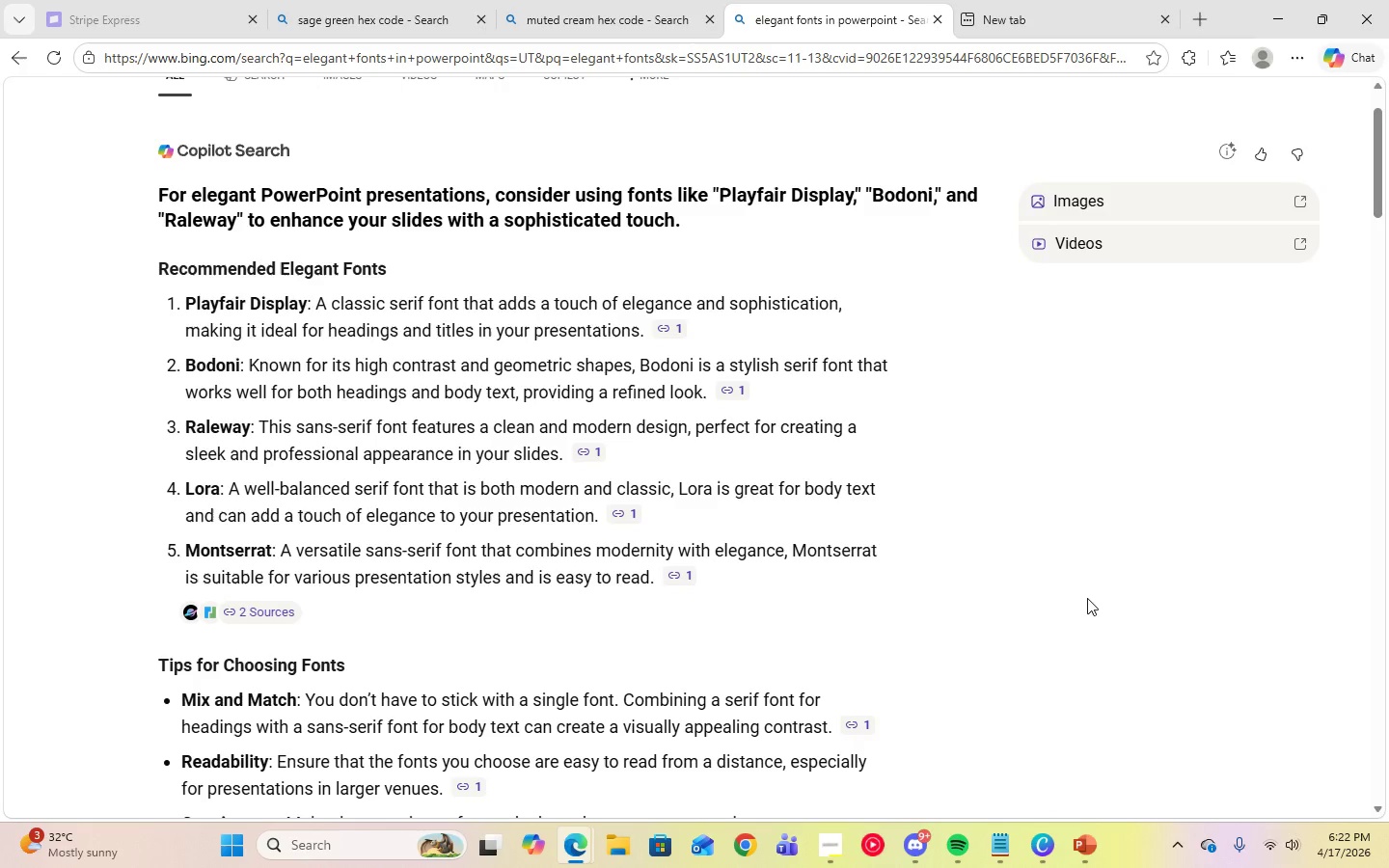 
scroll: coordinate [955, 542], scroll_direction: down, amount: 13.0
 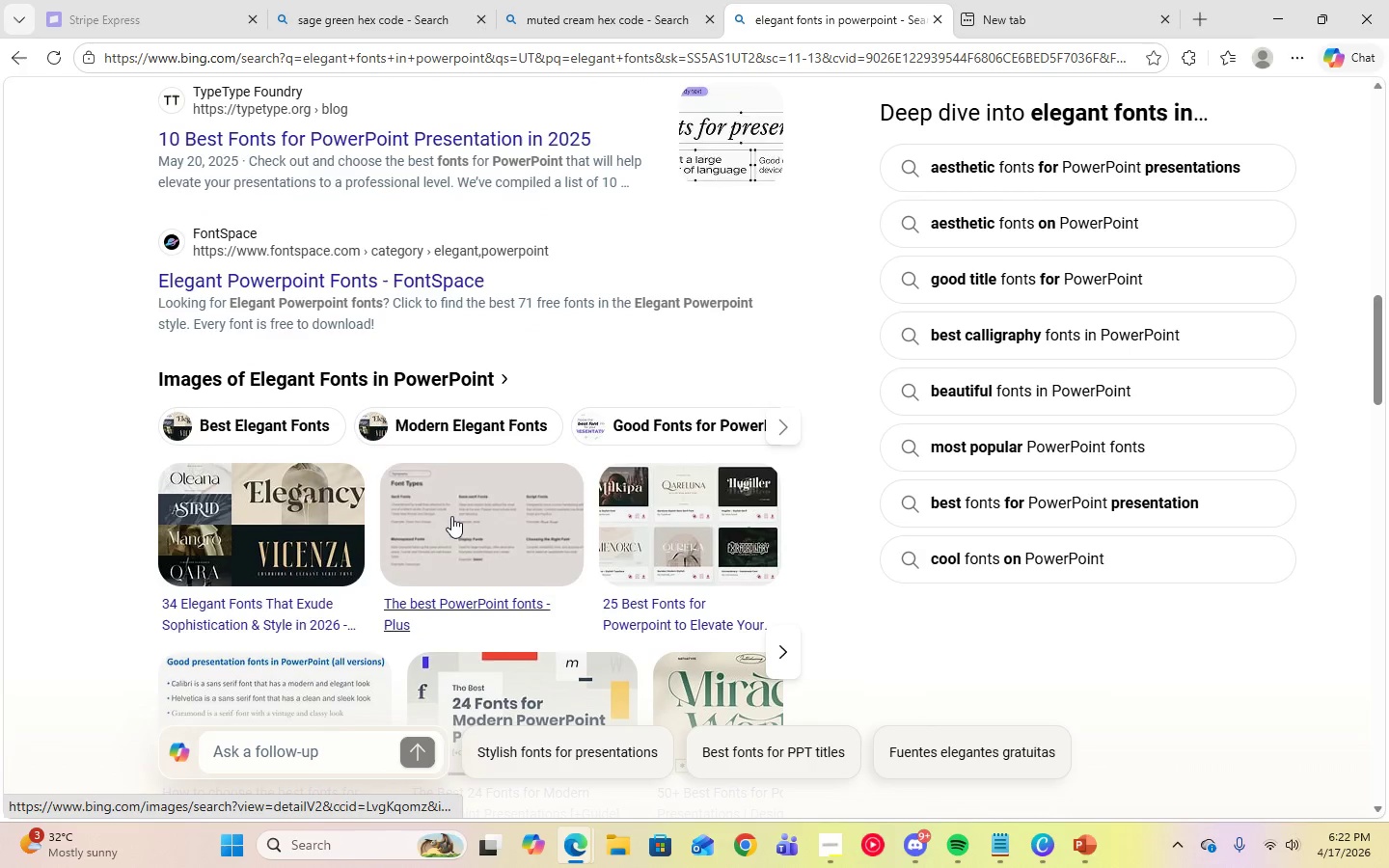 
left_click([454, 516])
 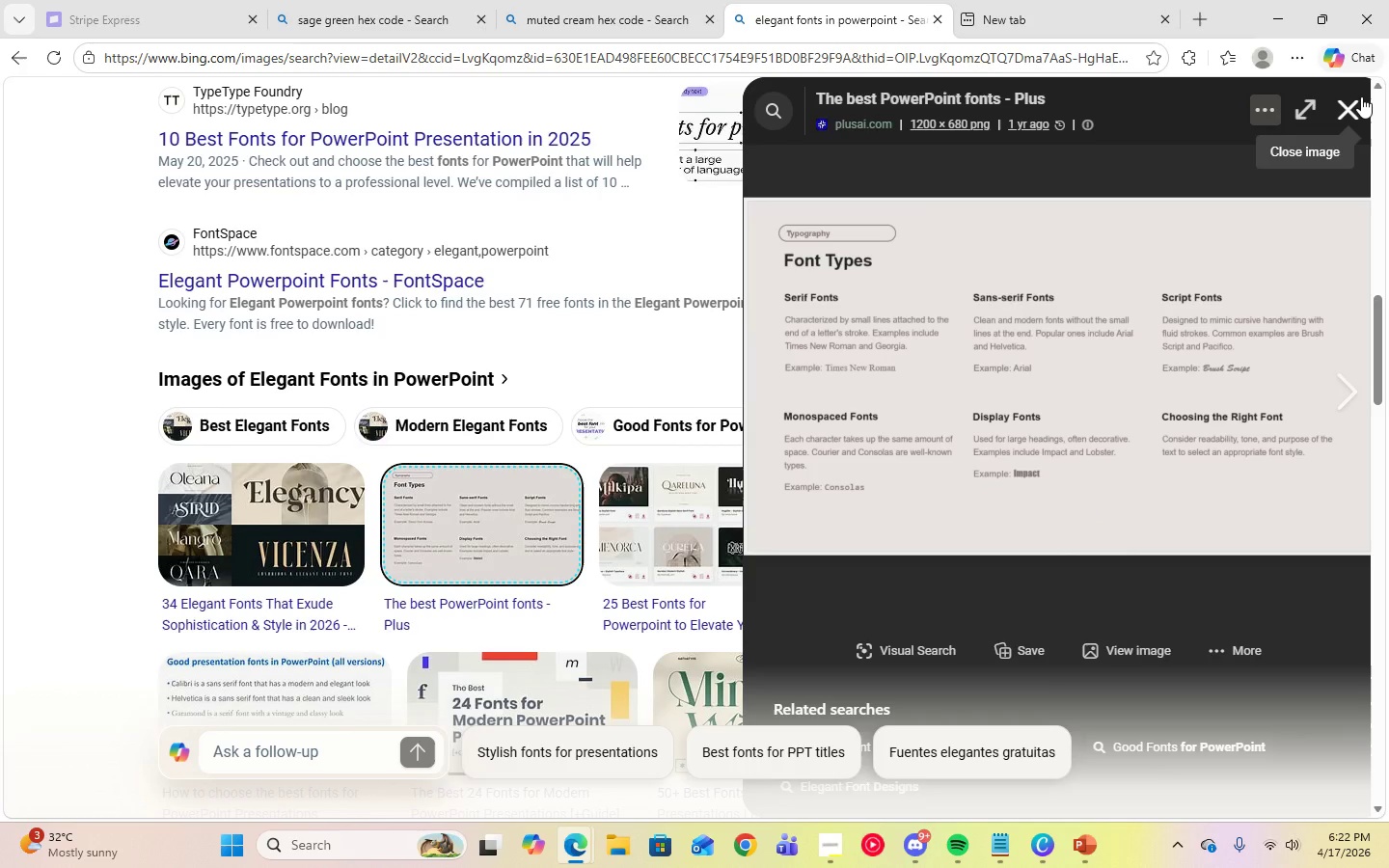 
wait(7.84)
 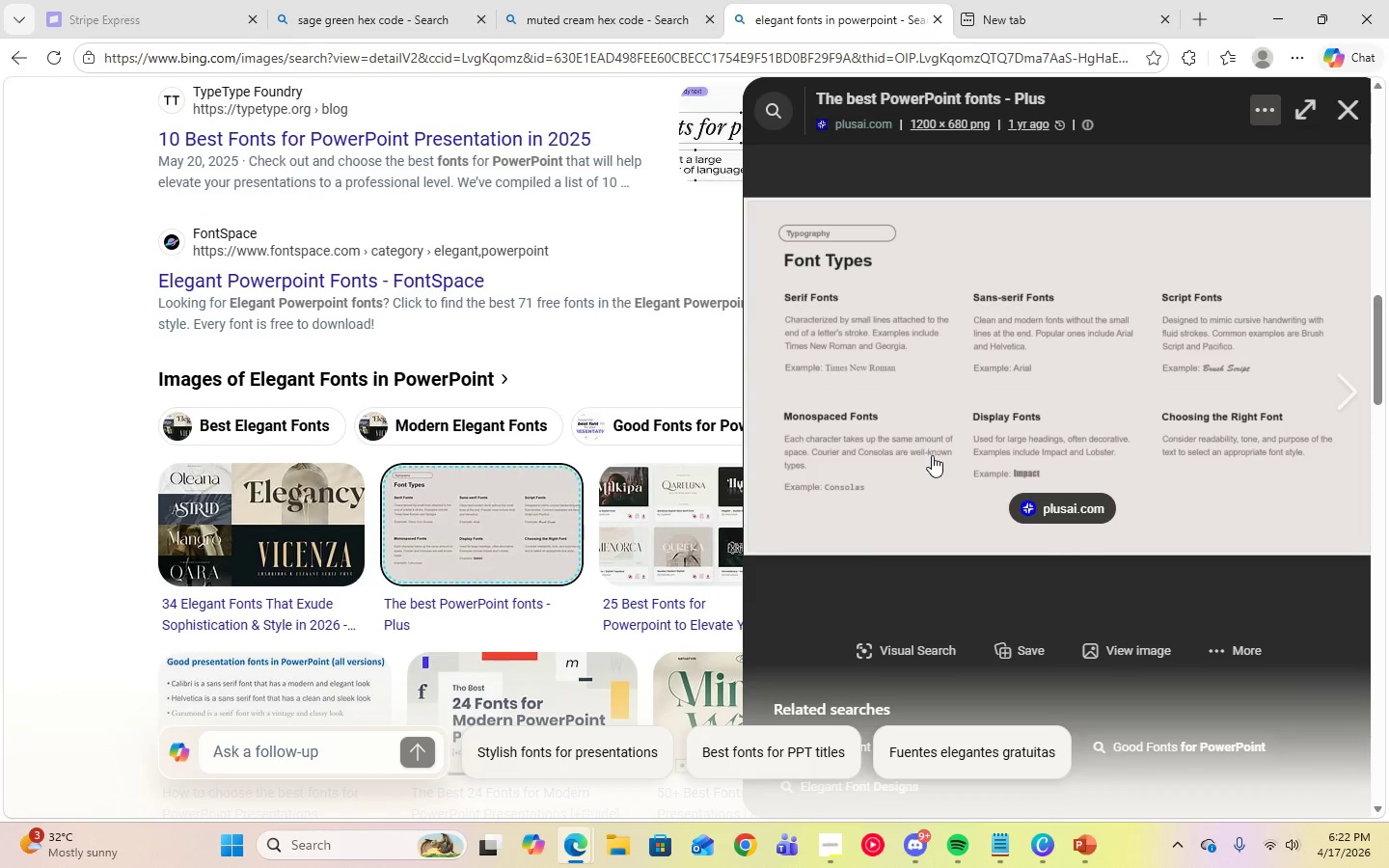 
left_click([1361, 96])
 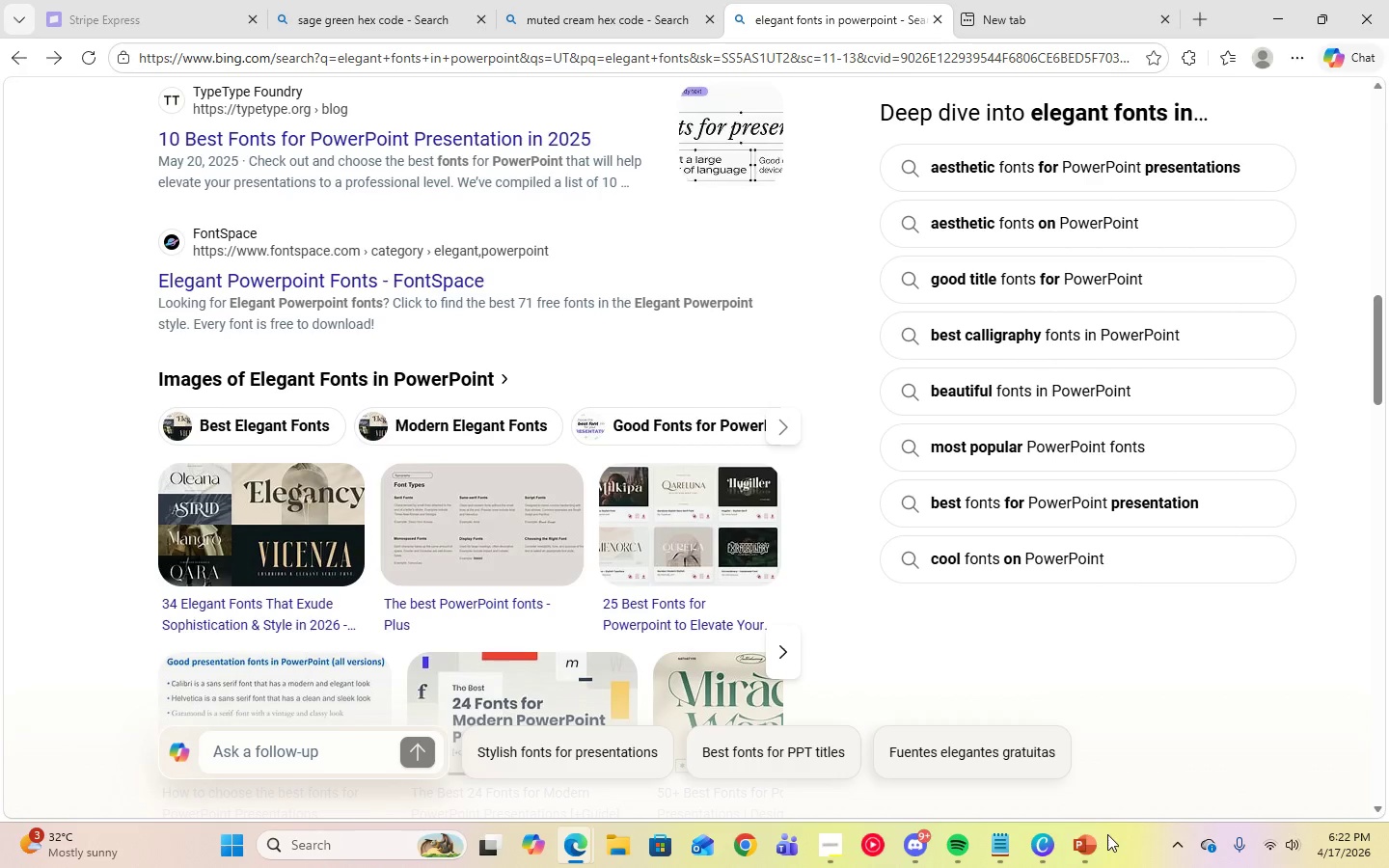 
left_click([1091, 836])
 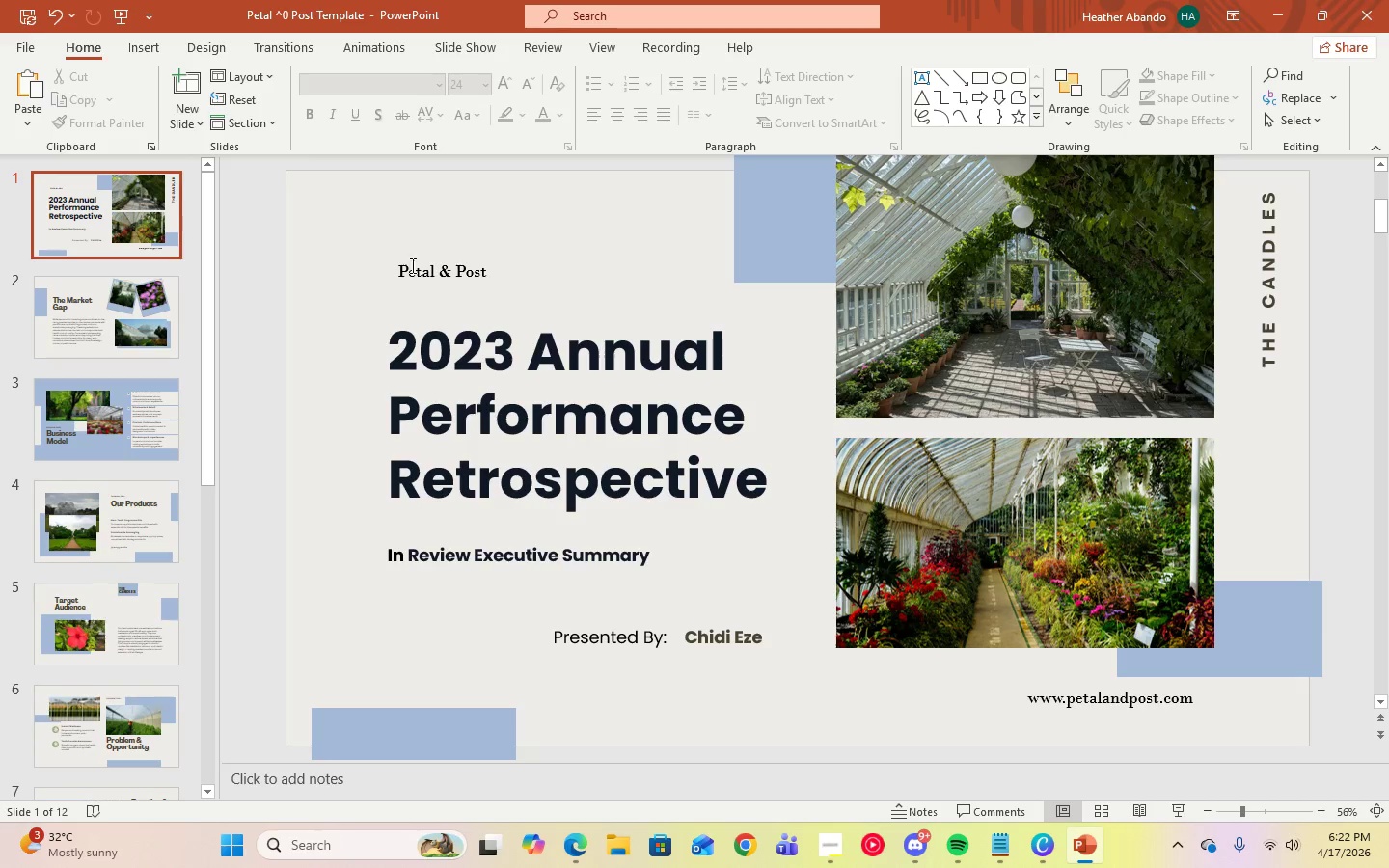 
left_click([447, 278])
 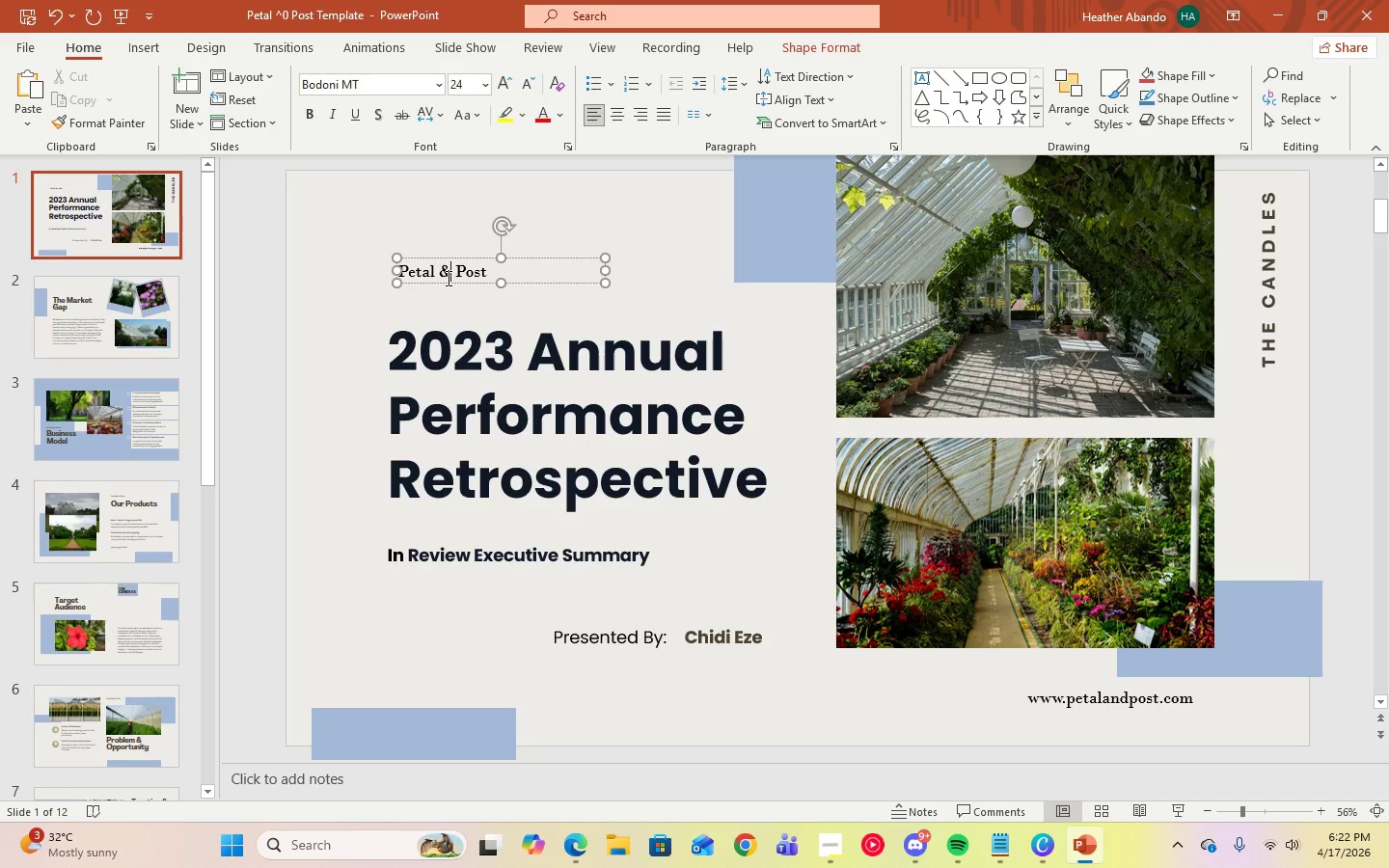 
key(Control+A)
 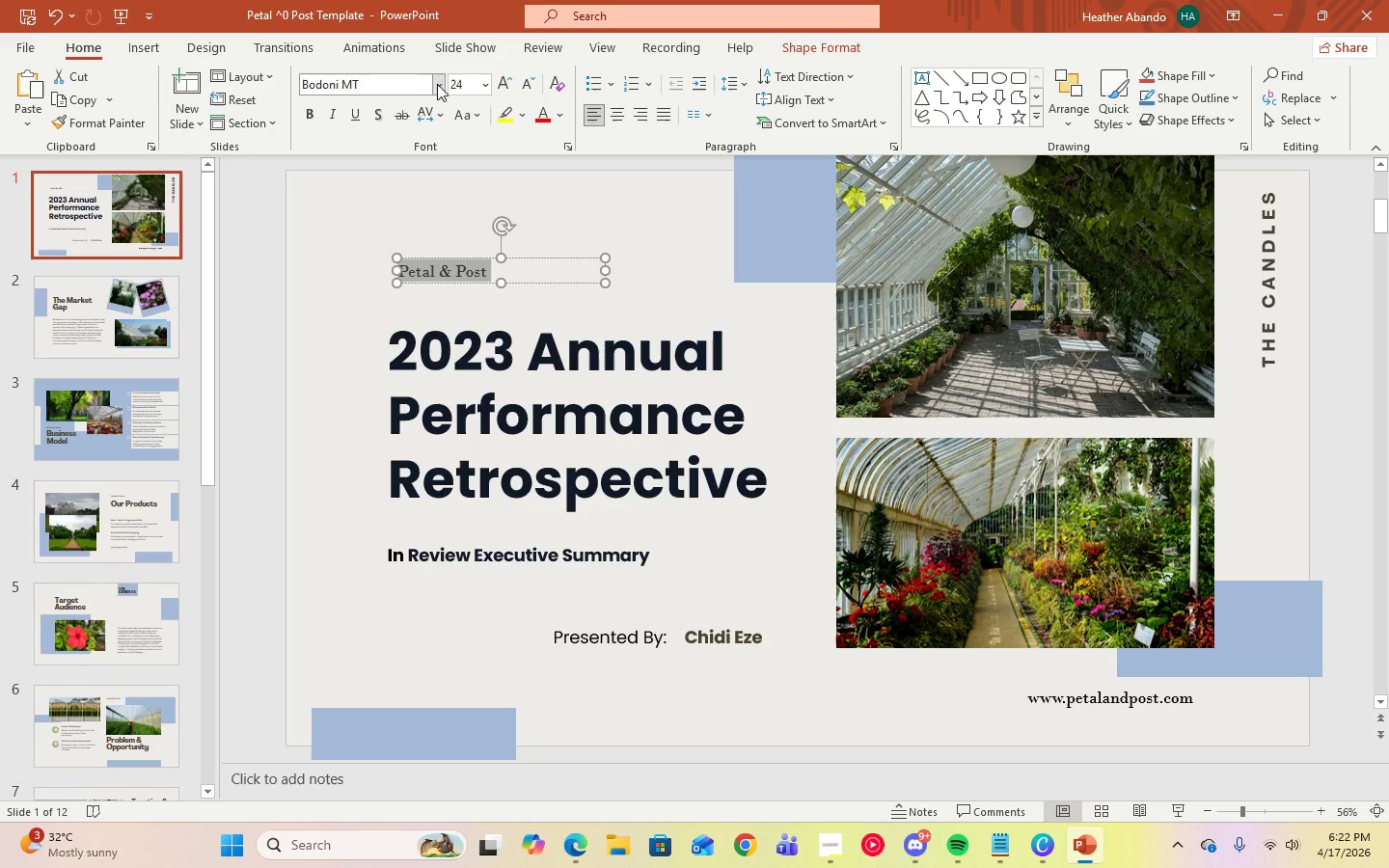 
left_click([440, 84])
 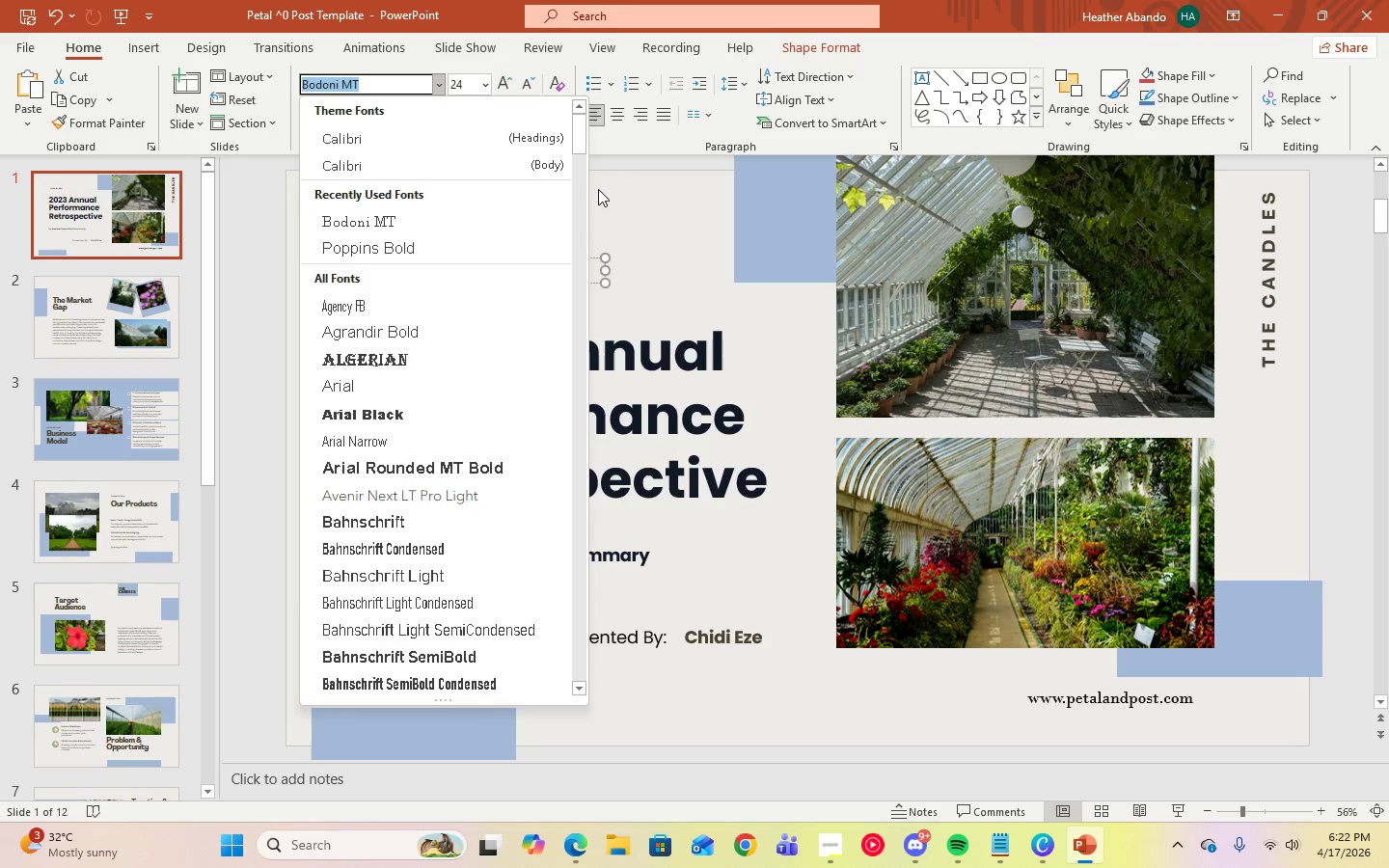 
left_click_drag(start_coordinate=[577, 145], to_coordinate=[560, 527])
 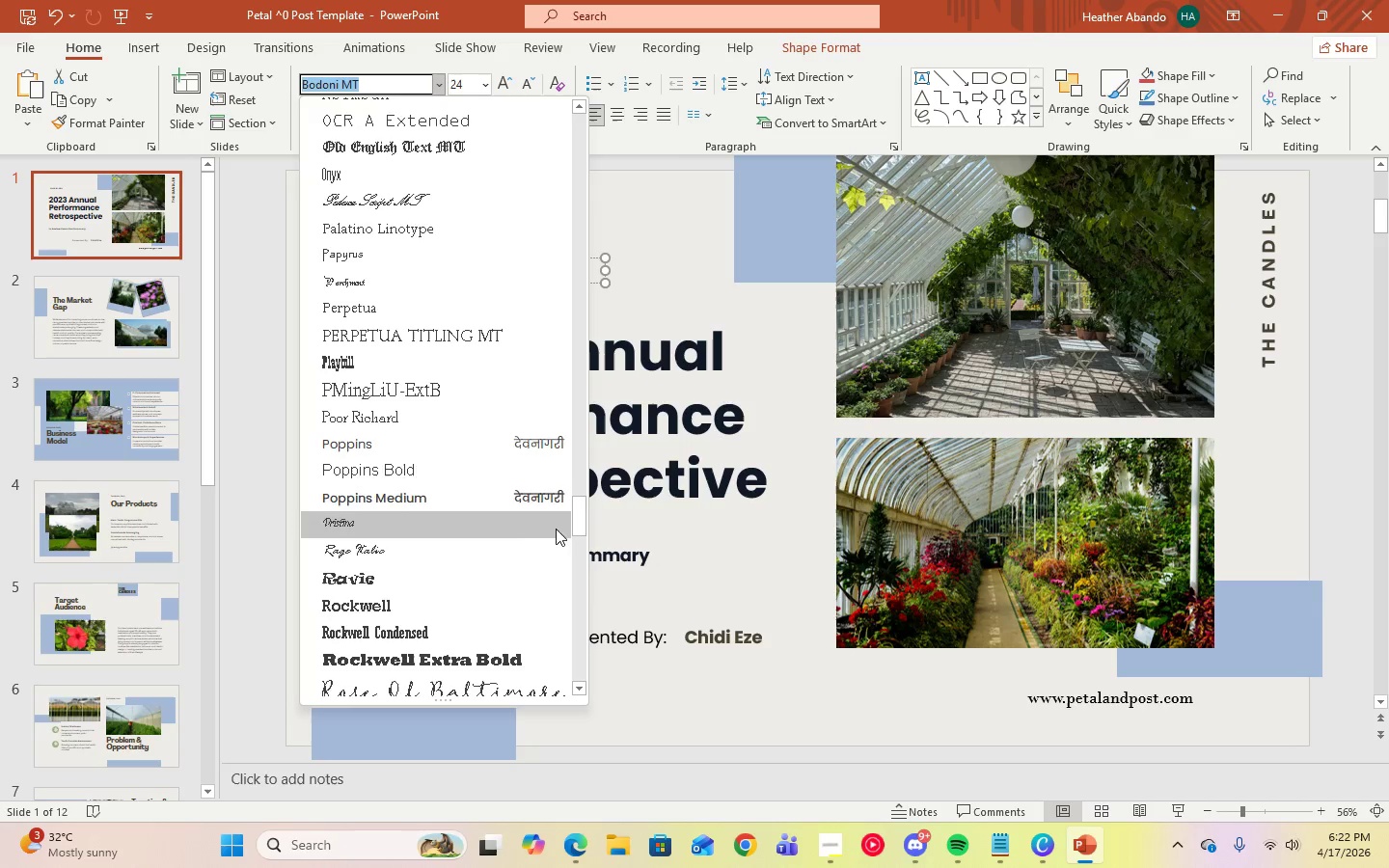 
scroll: coordinate [550, 532], scroll_direction: down, amount: 4.0
 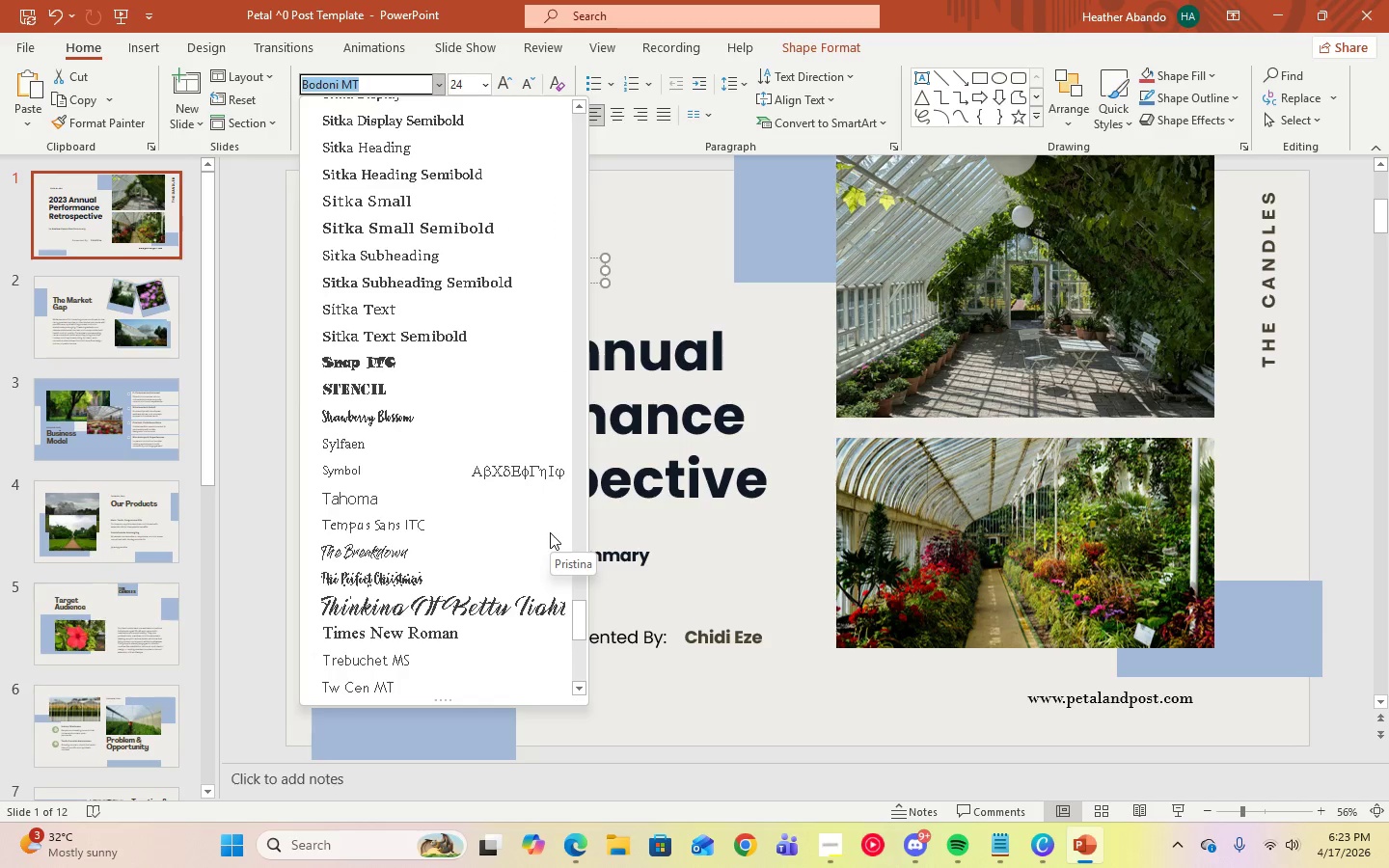 
left_click([424, 632])
 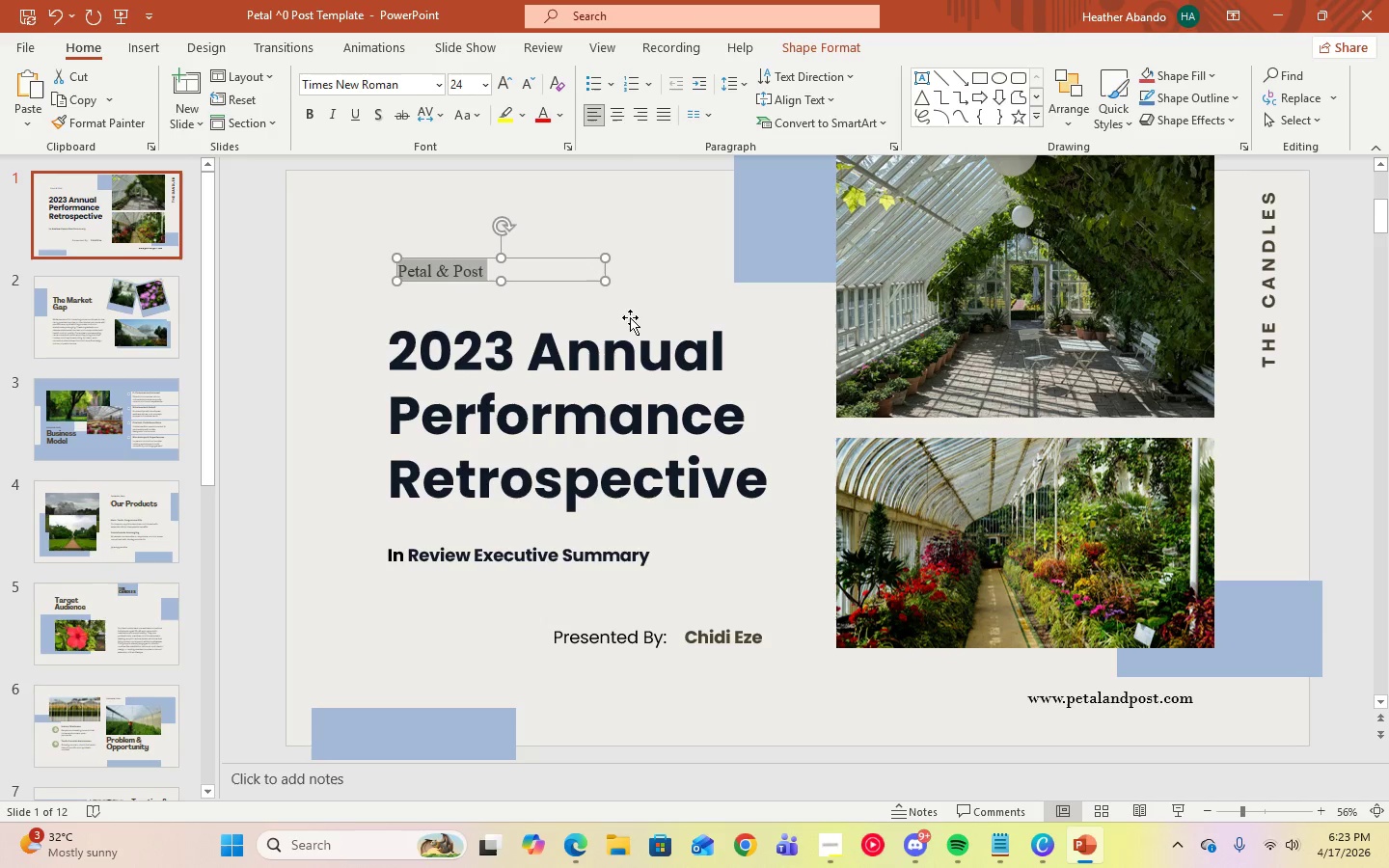 
left_click([672, 312])
 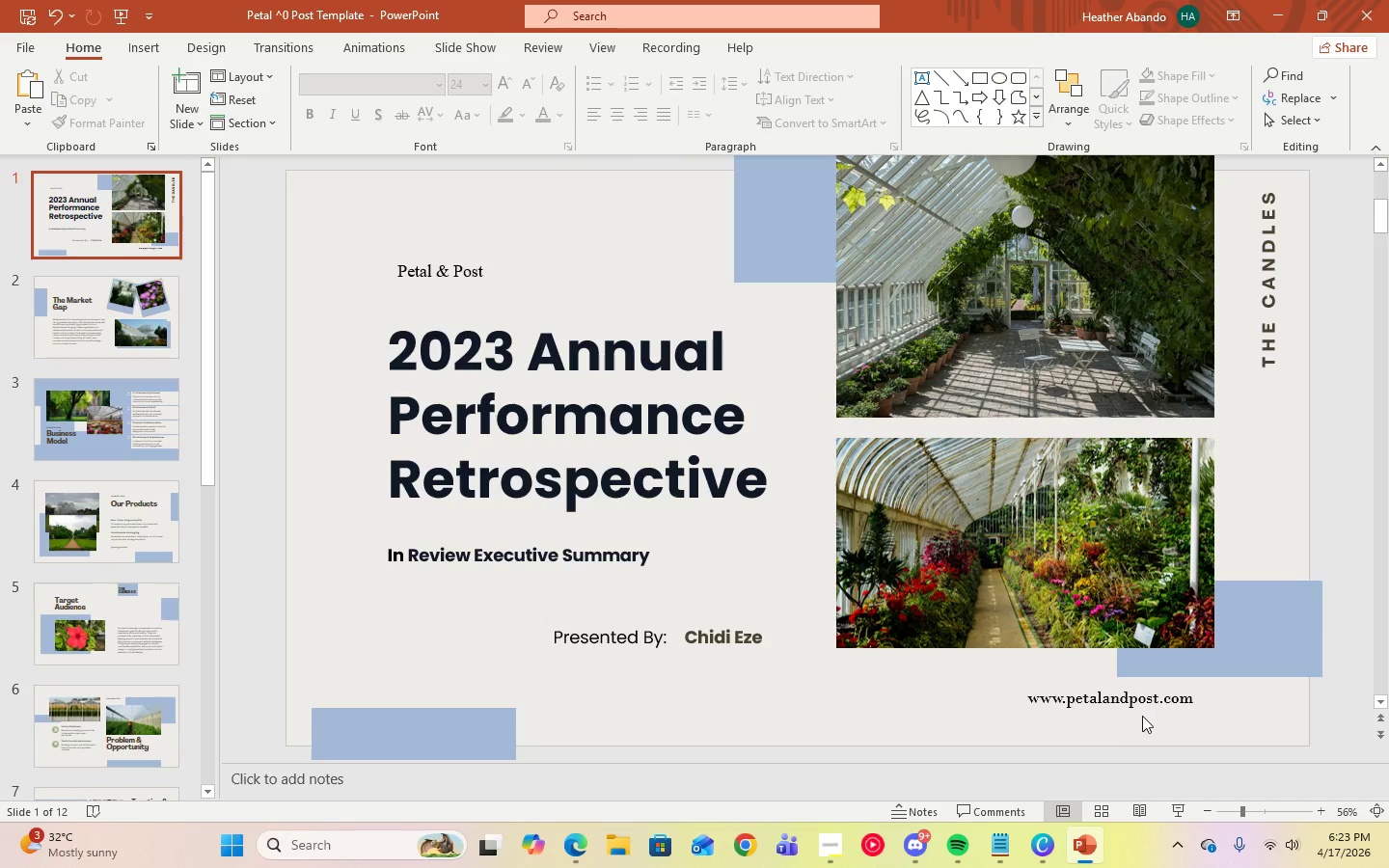 
left_click([1128, 694])
 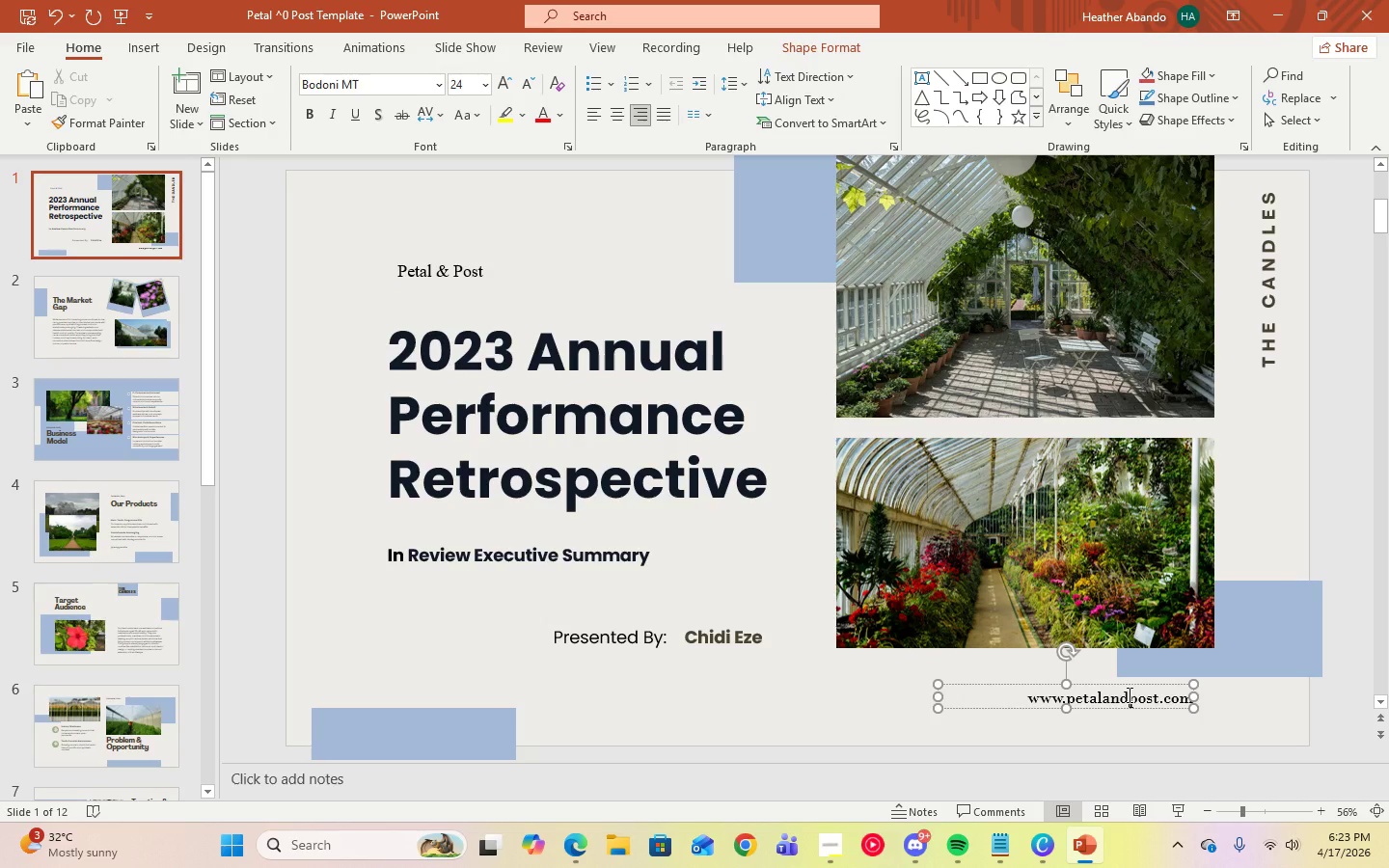 
key(Control+A)
 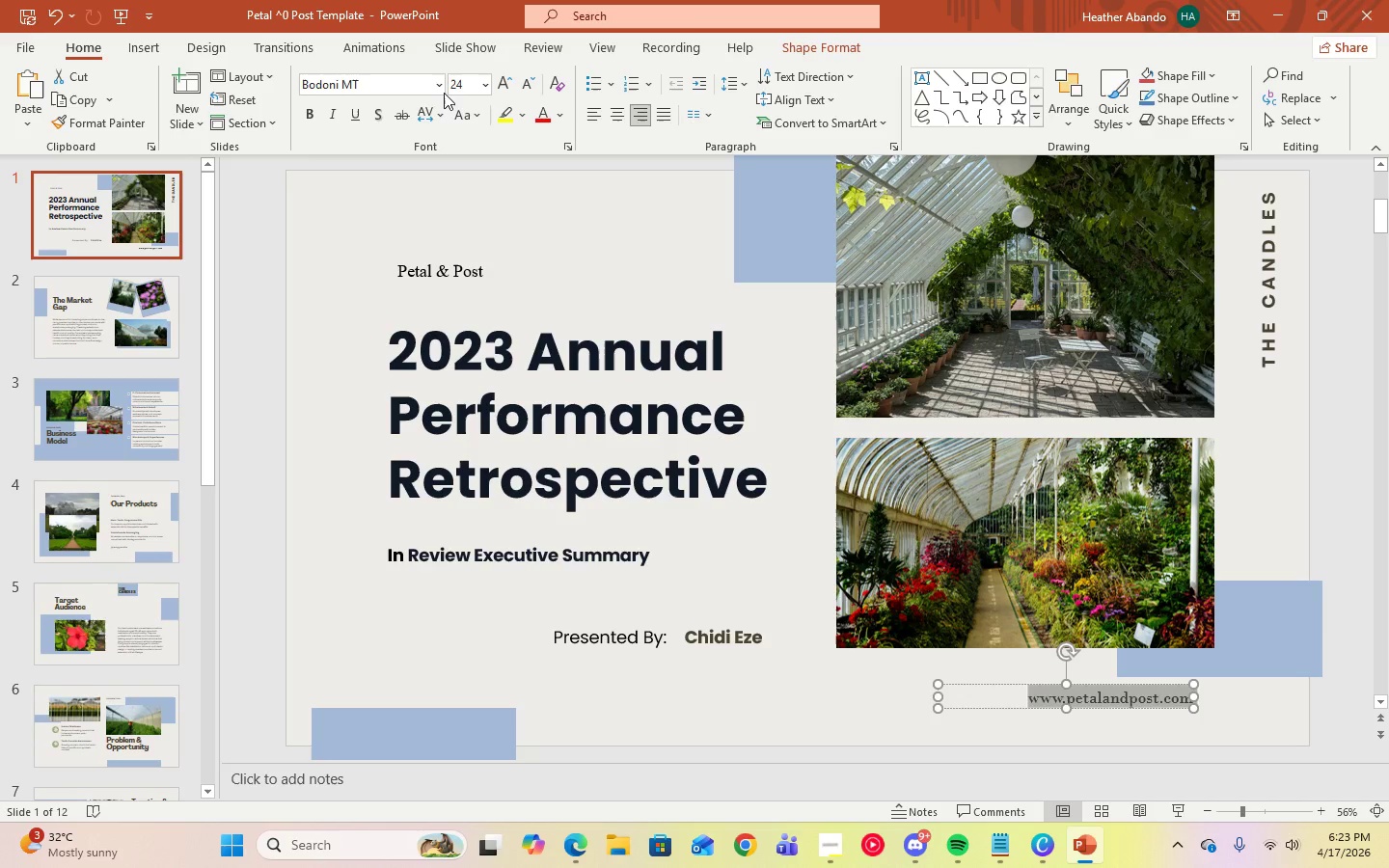 
left_click([440, 87])
 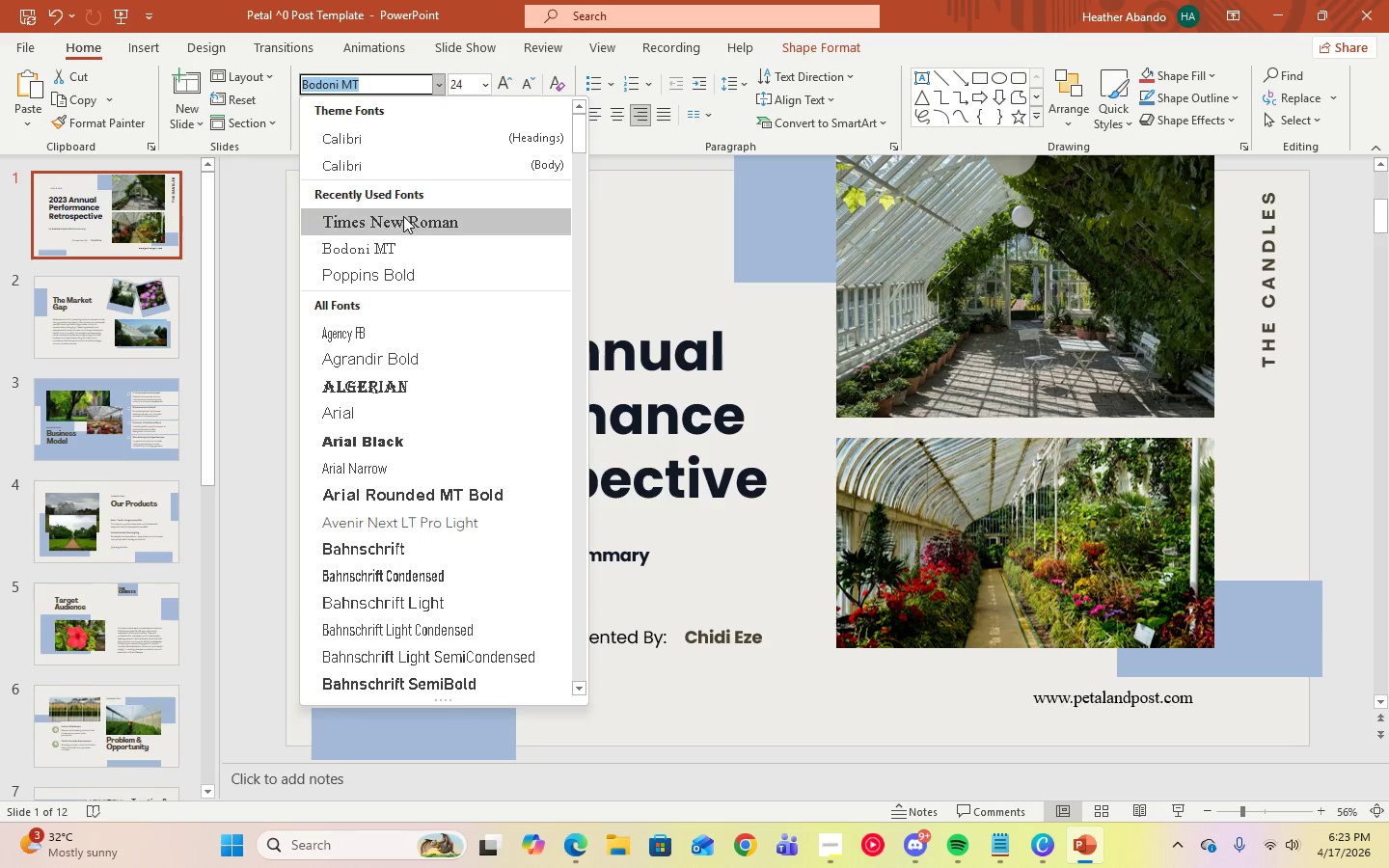 
left_click([403, 216])
 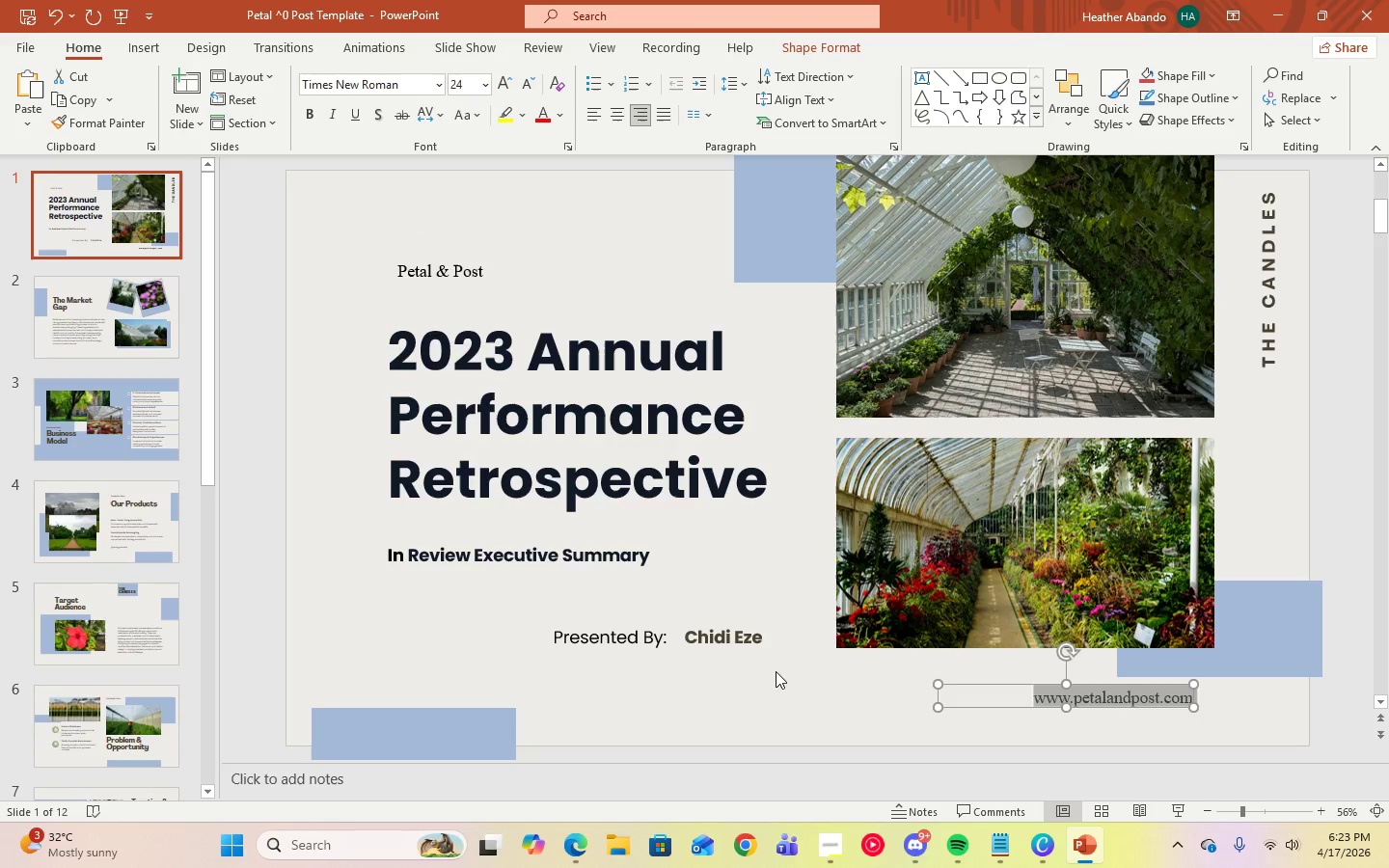 
left_click([790, 693])
 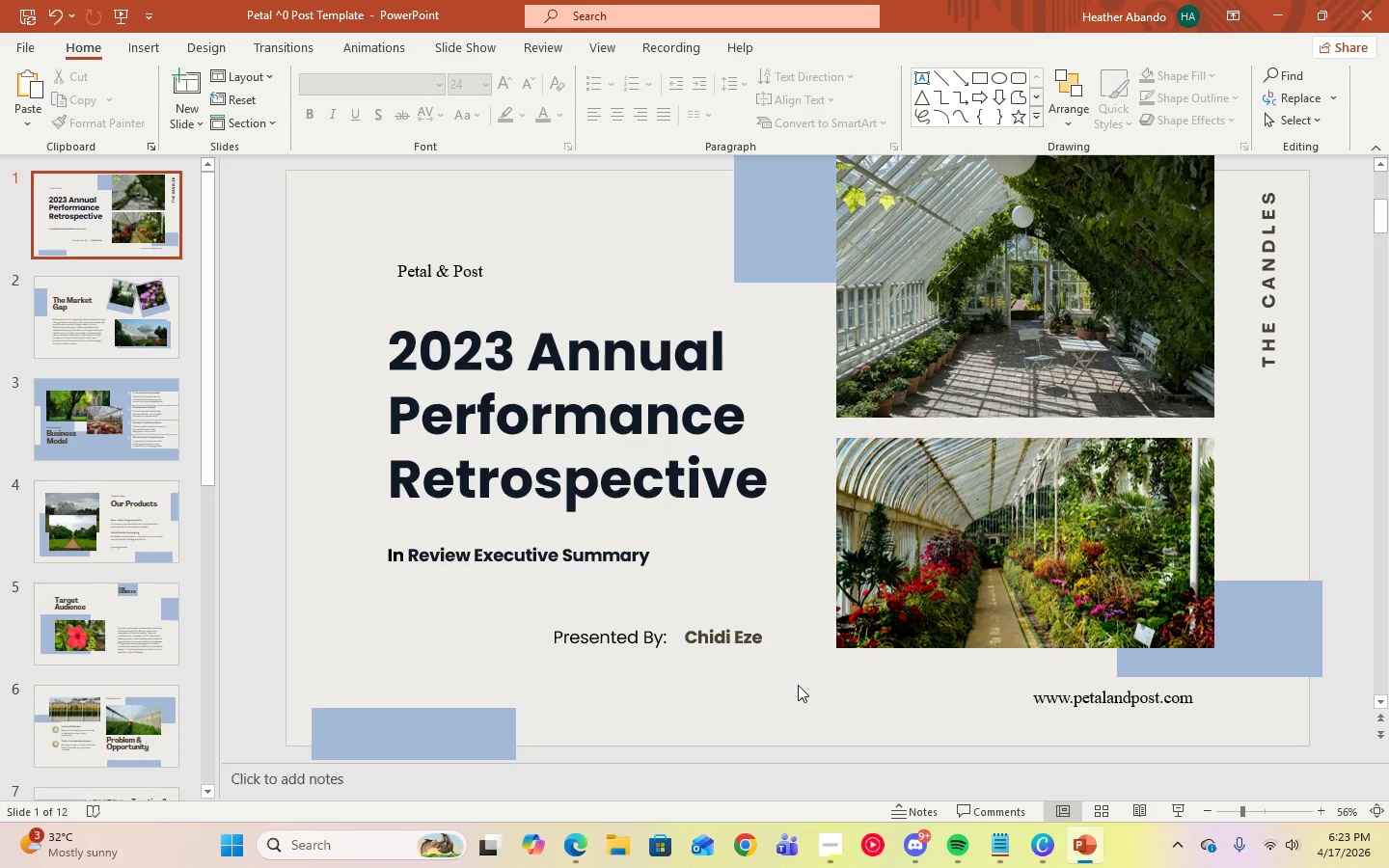 
left_click([720, 651])
 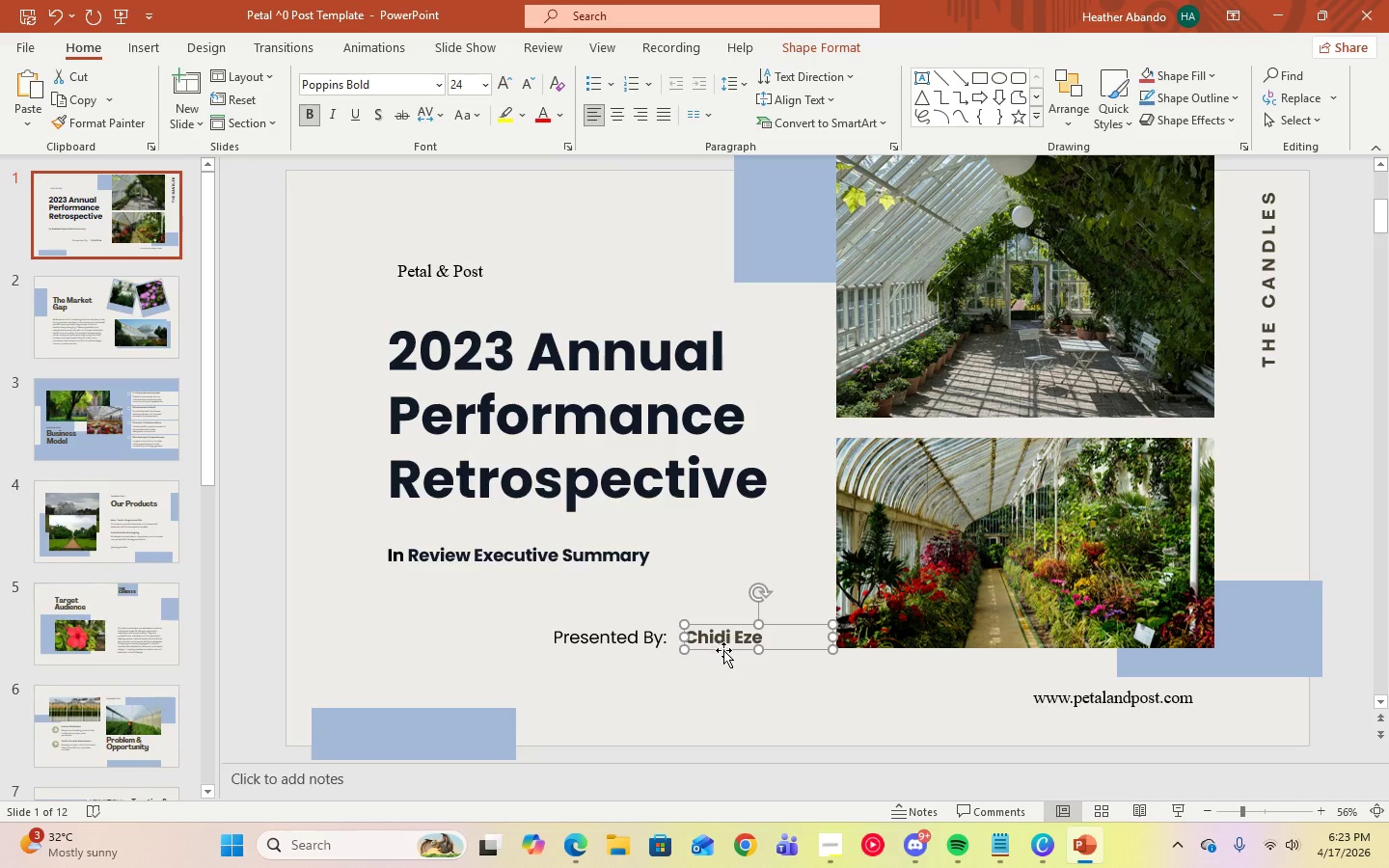 
left_click([723, 650])
 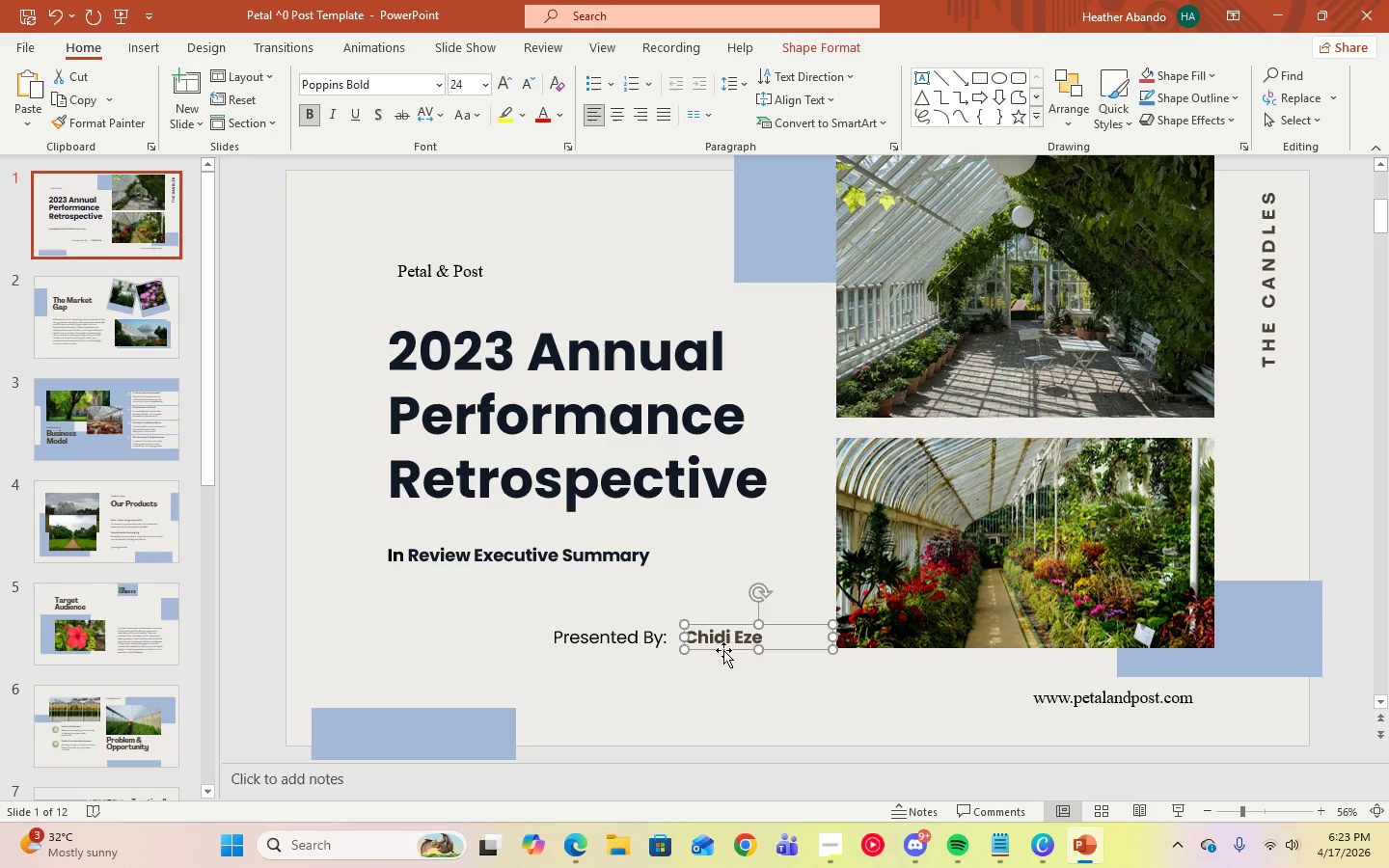 
key(Delete)
 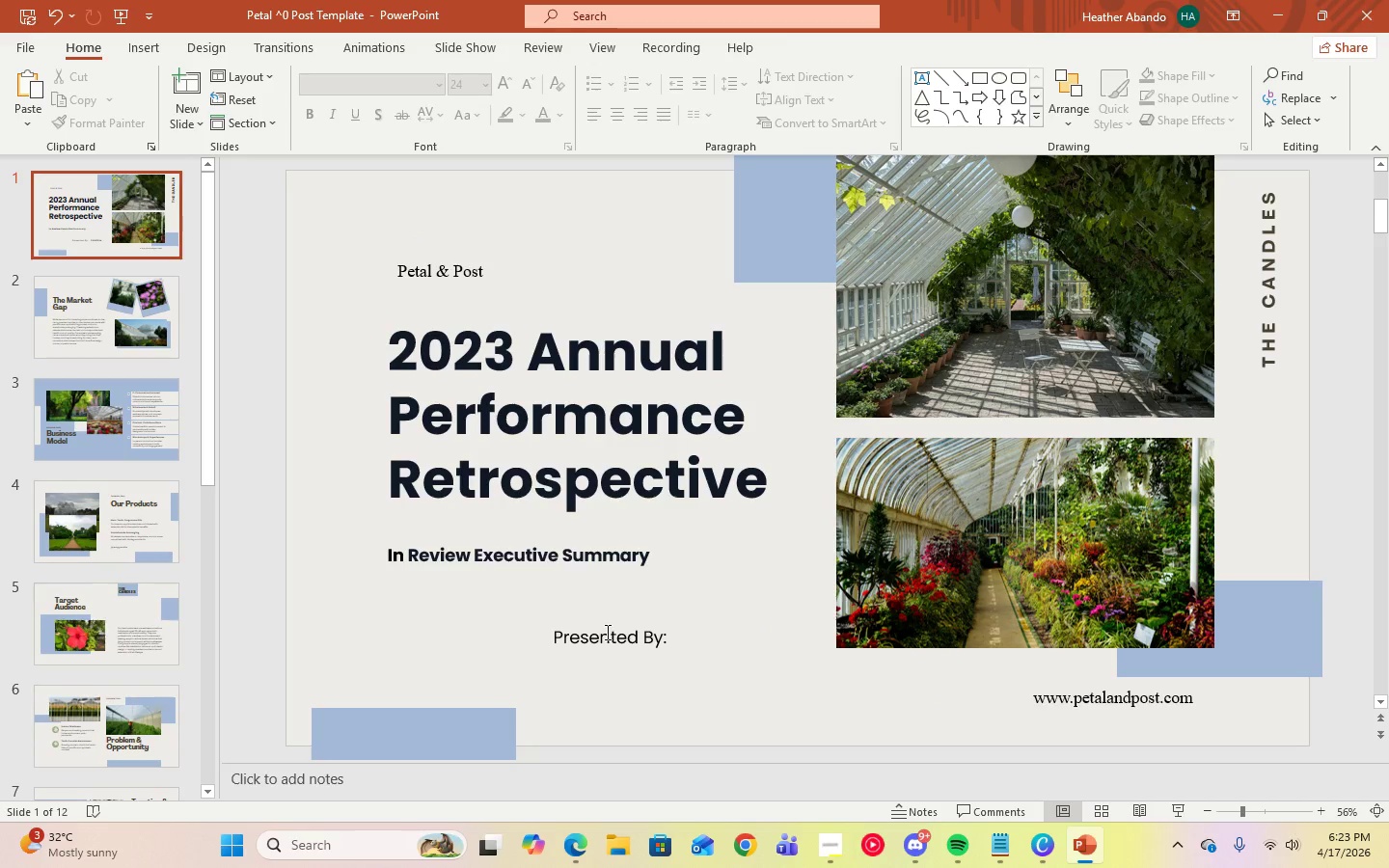 
left_click([606, 632])
 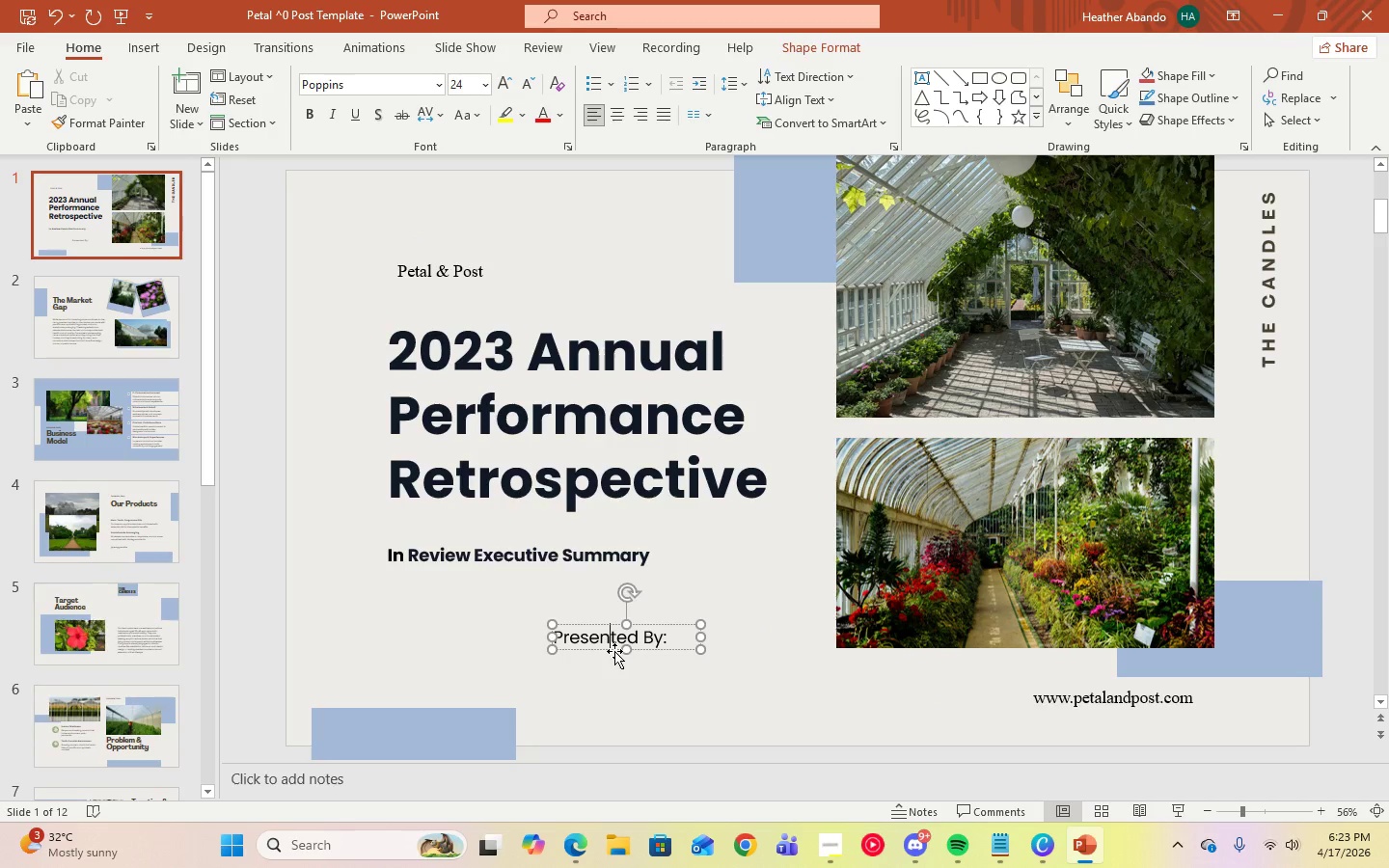 
left_click([613, 651])
 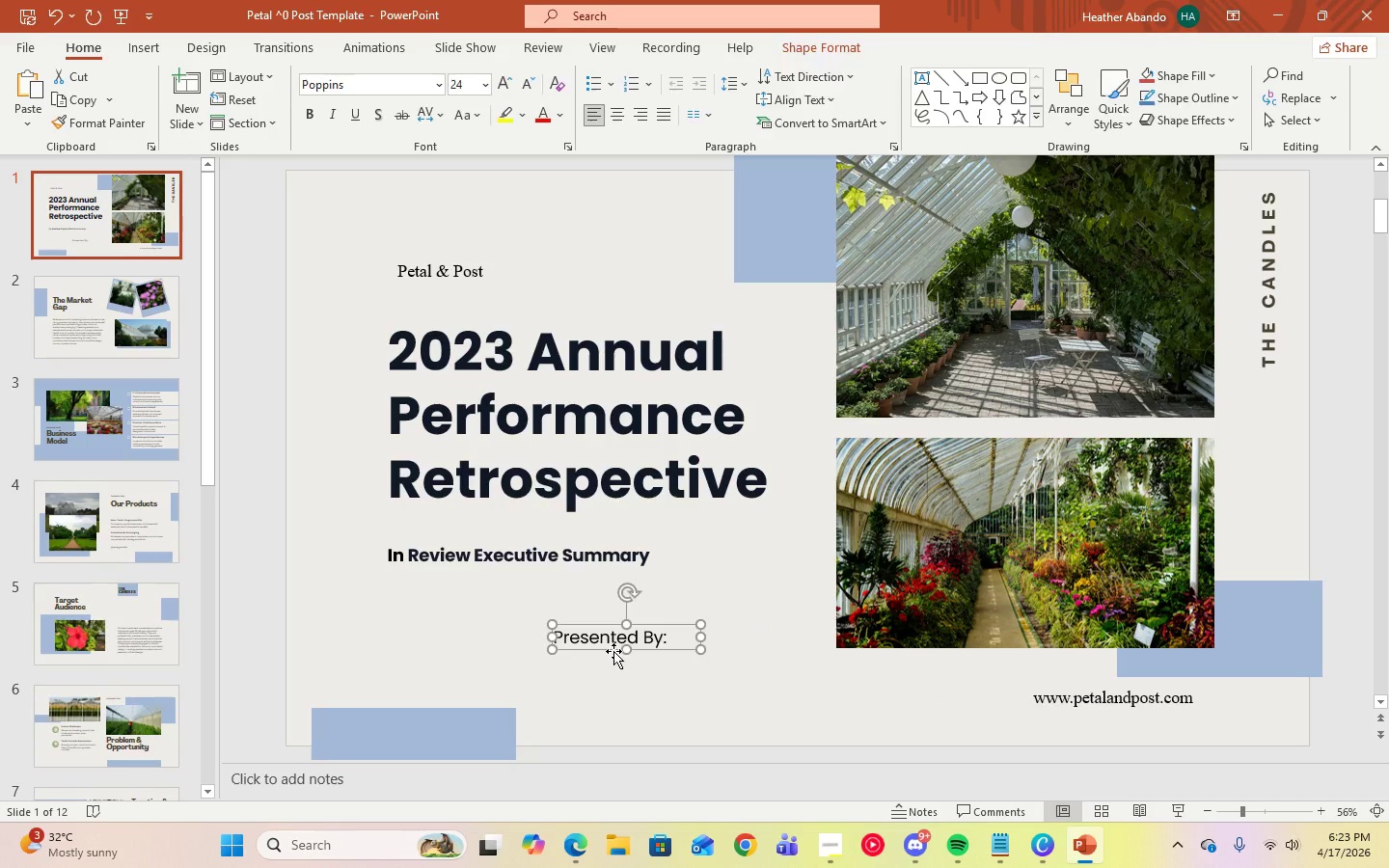 
key(Delete)
 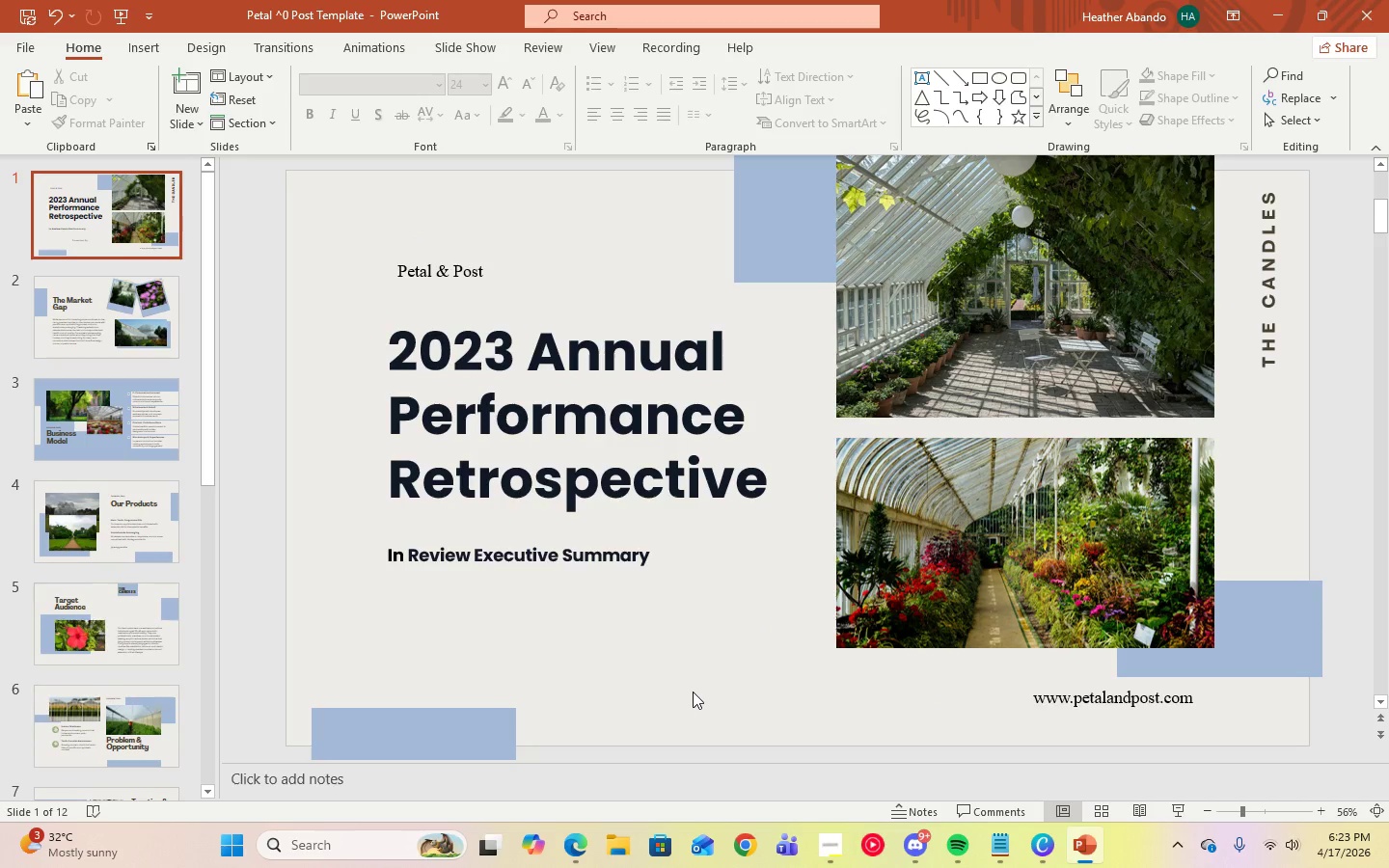 
left_click([693, 692])
 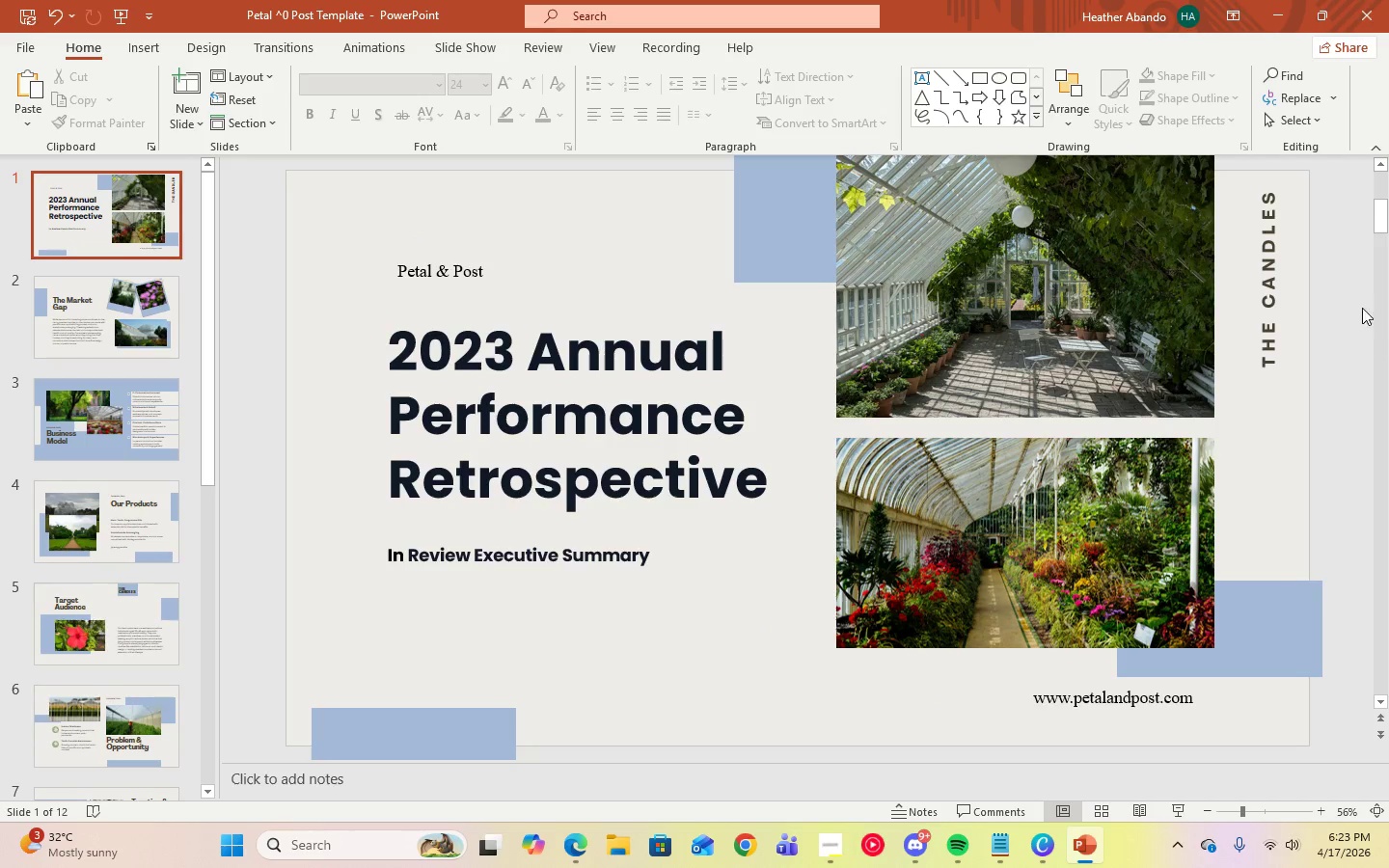 
left_click([1280, 344])
 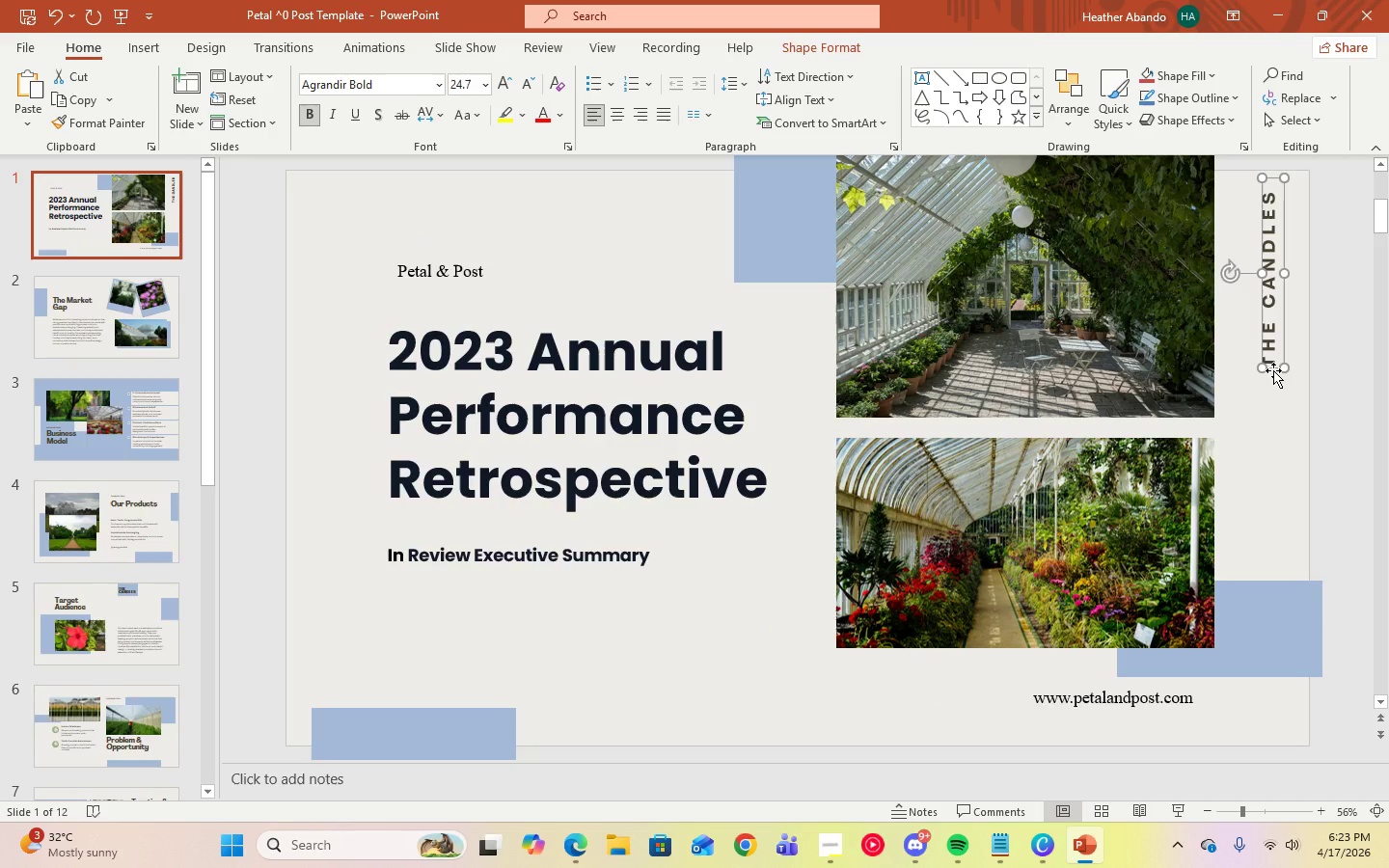 
left_click([1273, 370])
 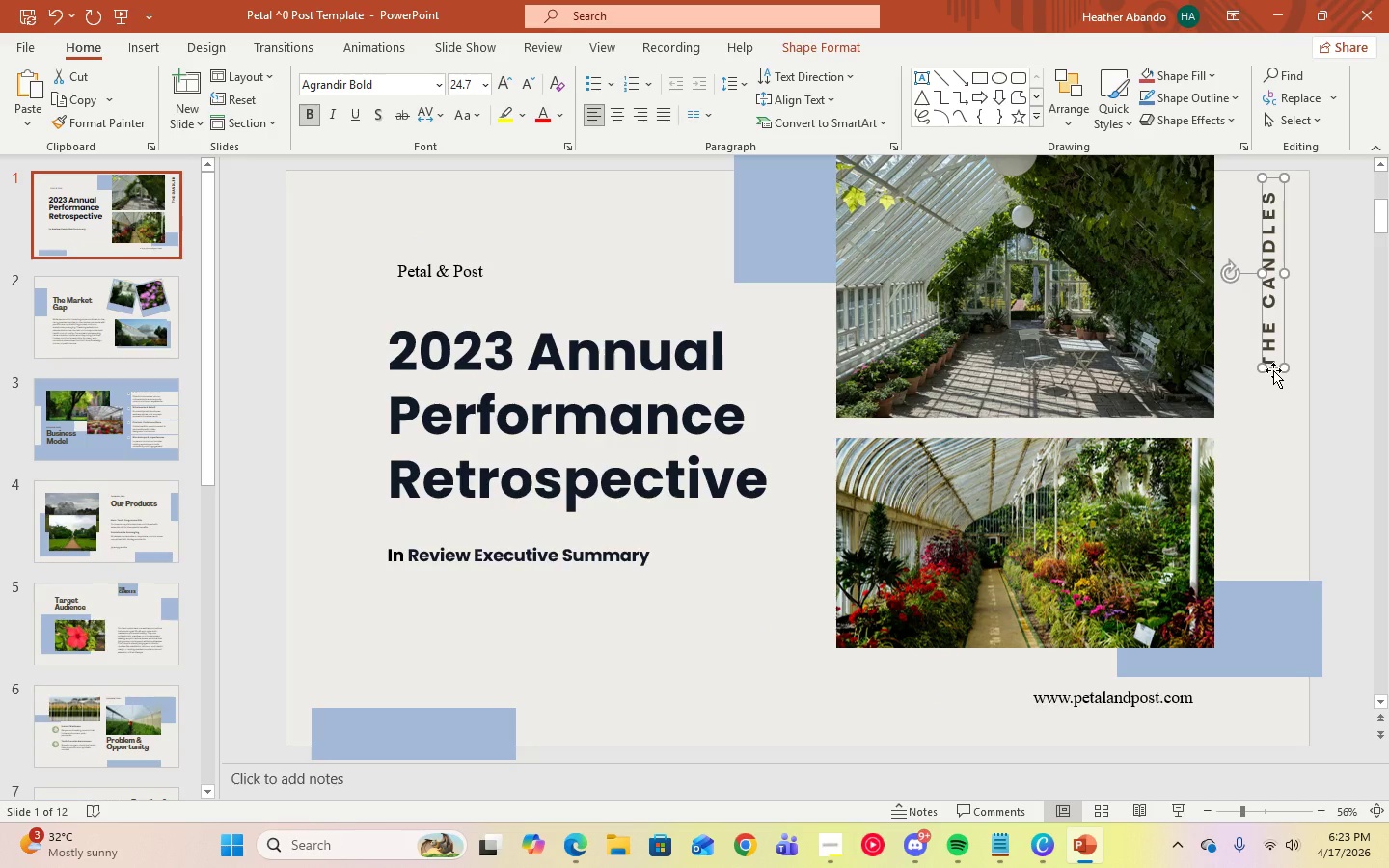 
key(Delete)
 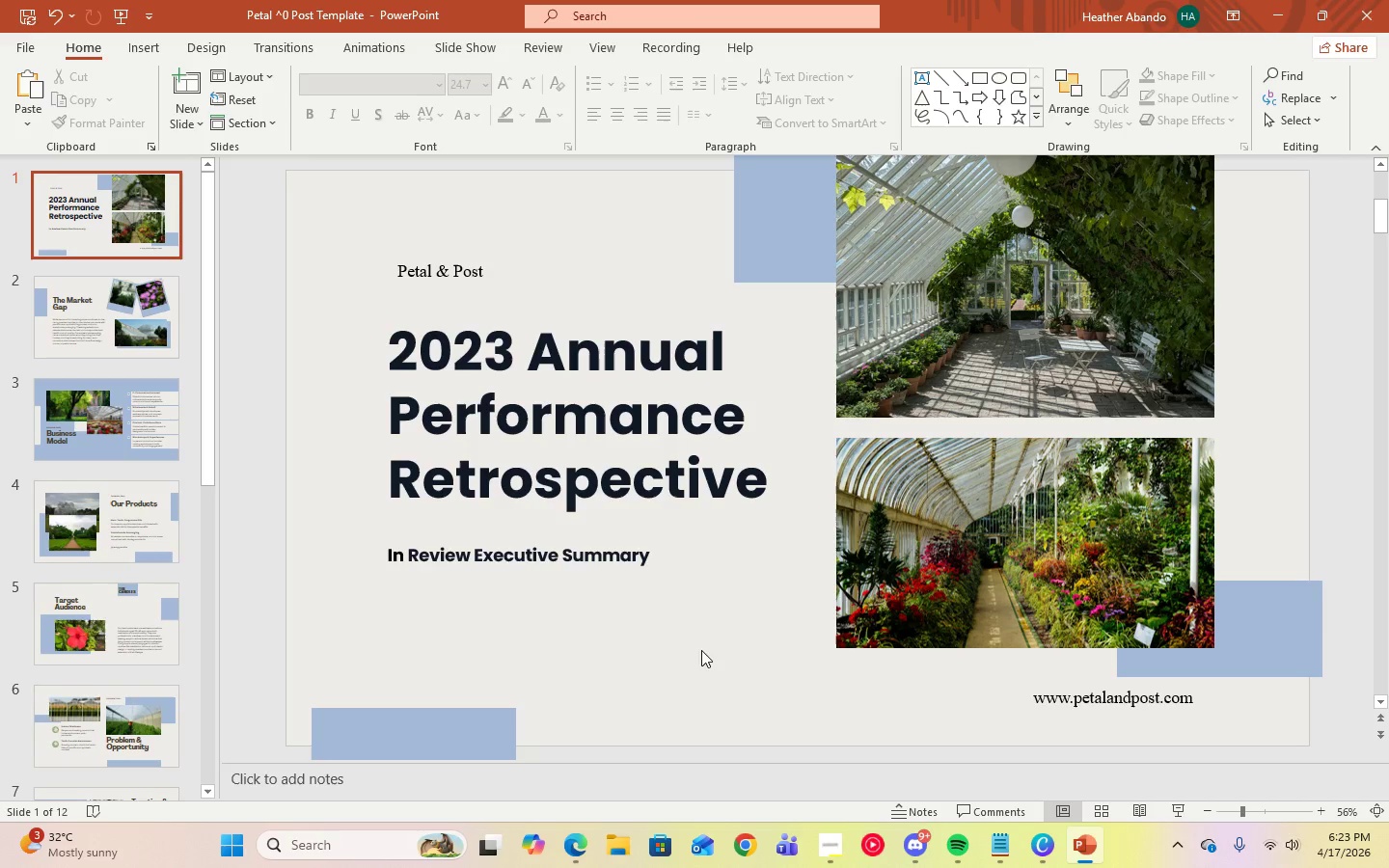 
left_click([702, 655])
 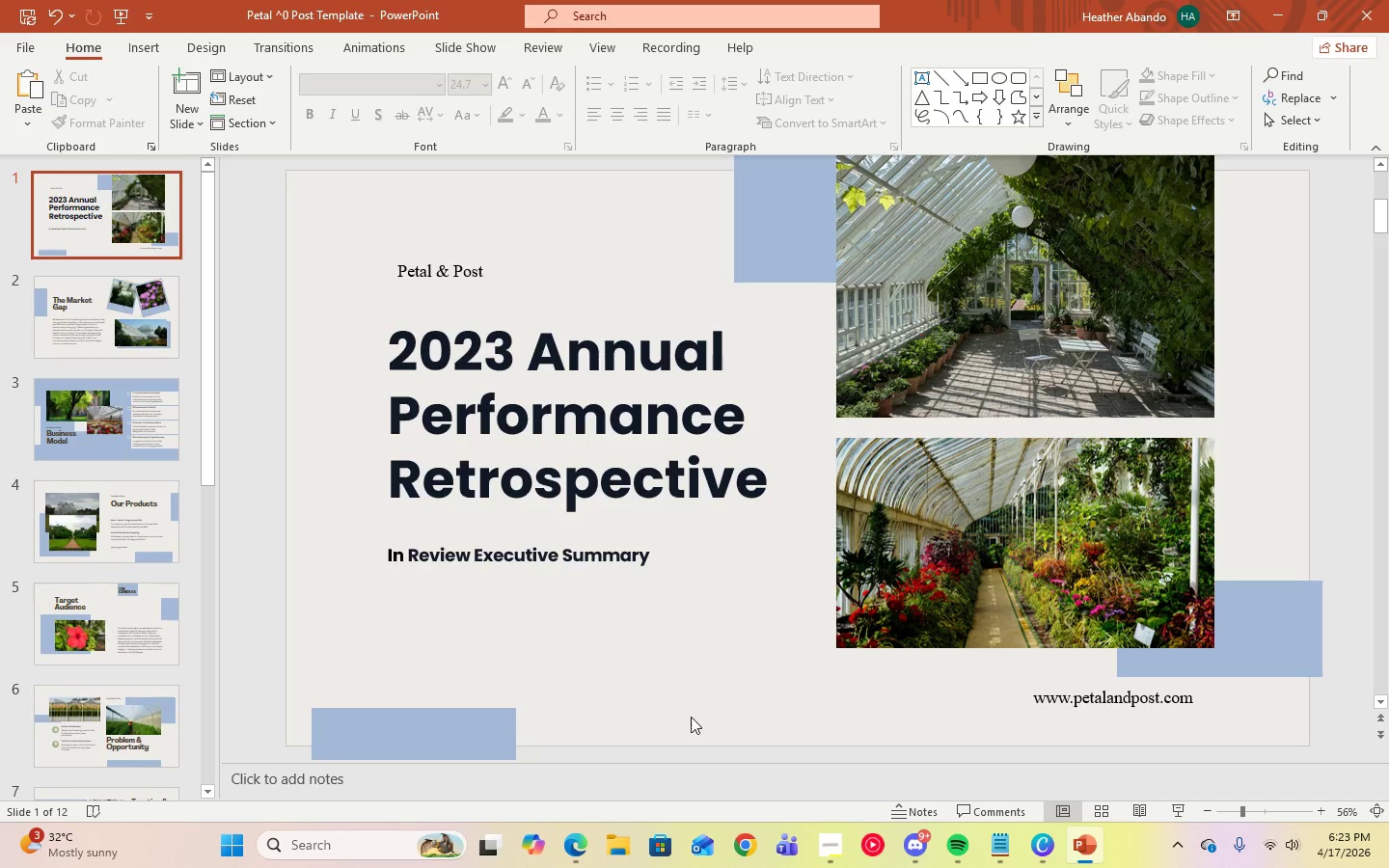 
left_click([590, 835])
 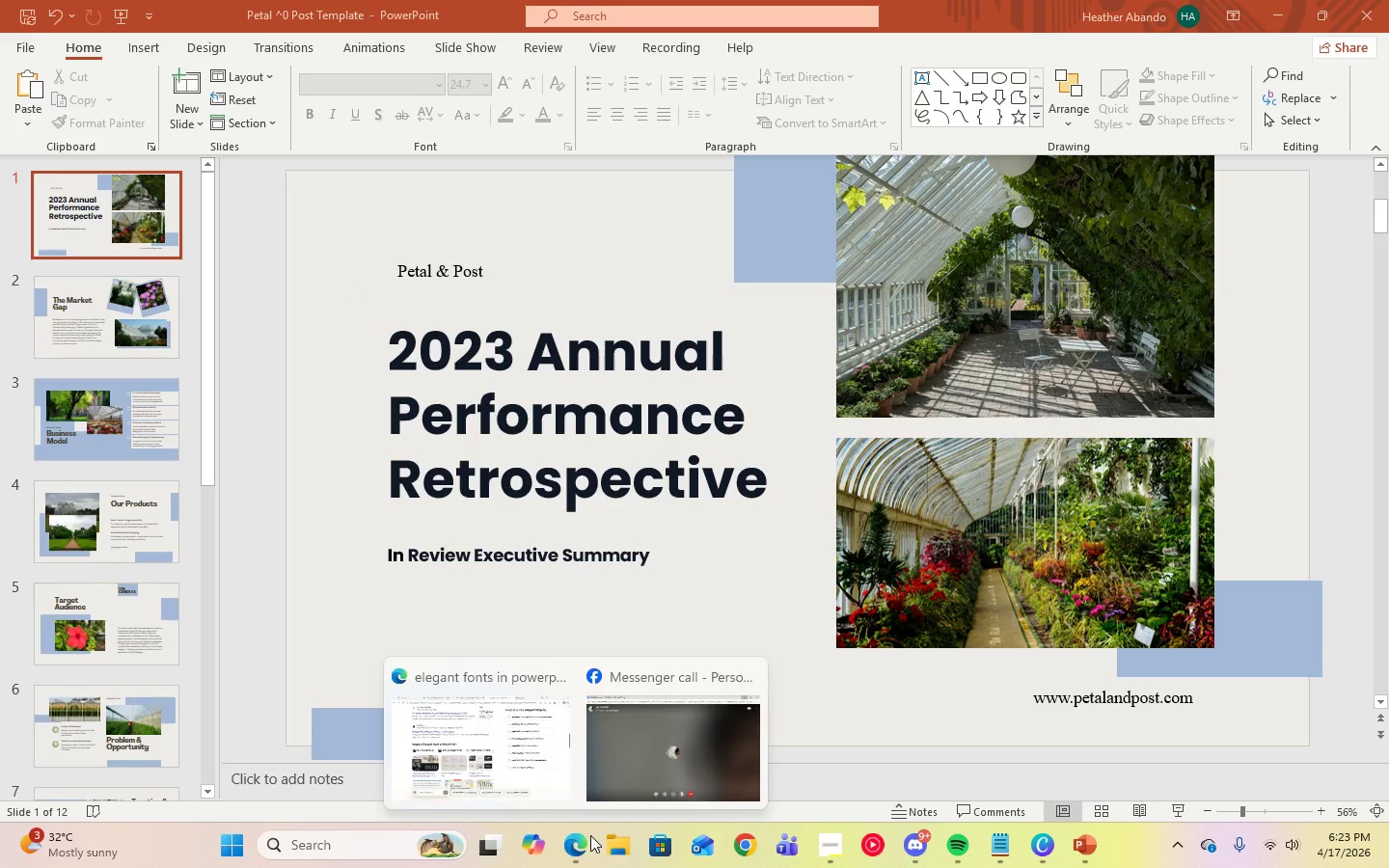 
left_click([442, 754])
 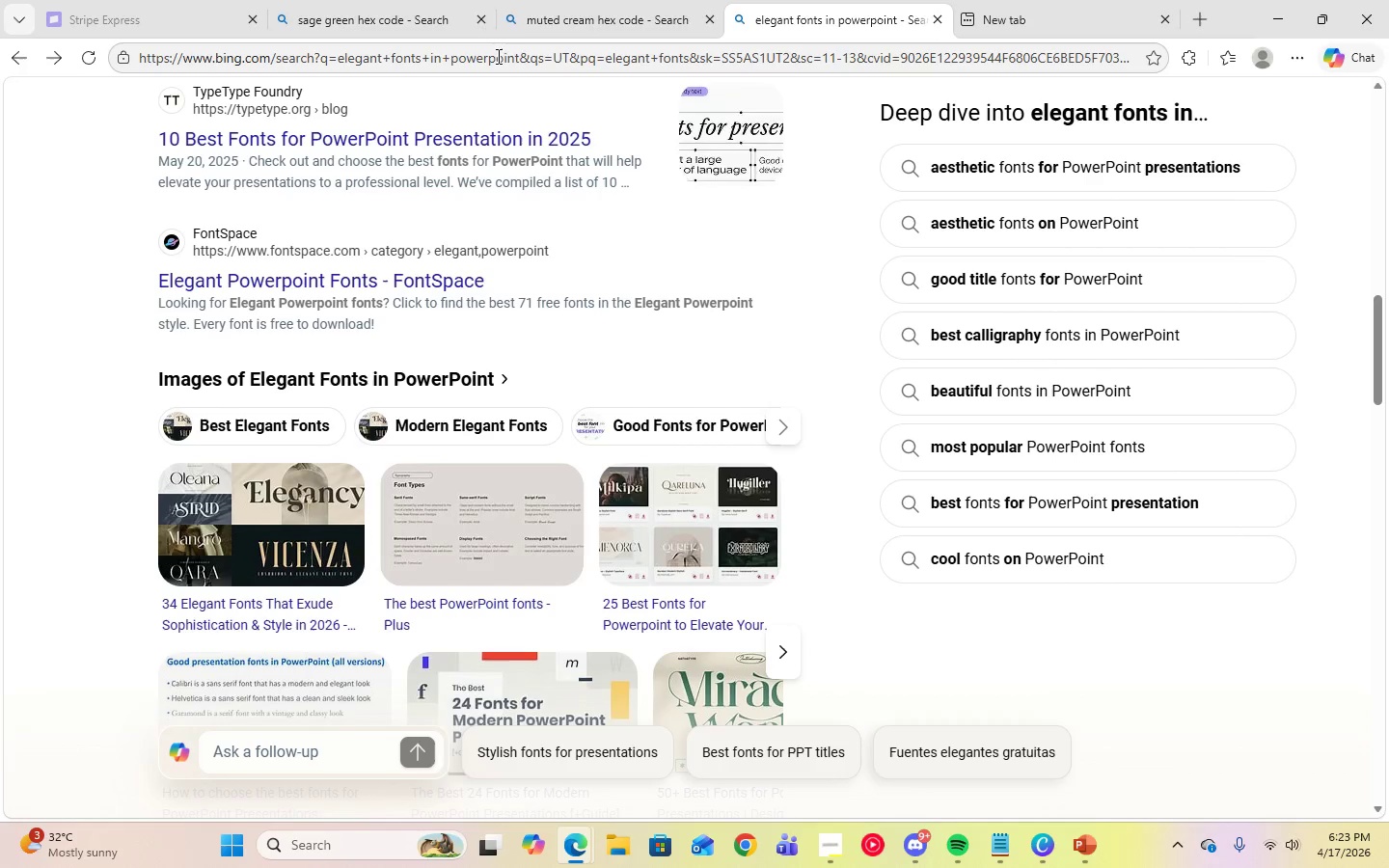 
left_click([566, 35])
 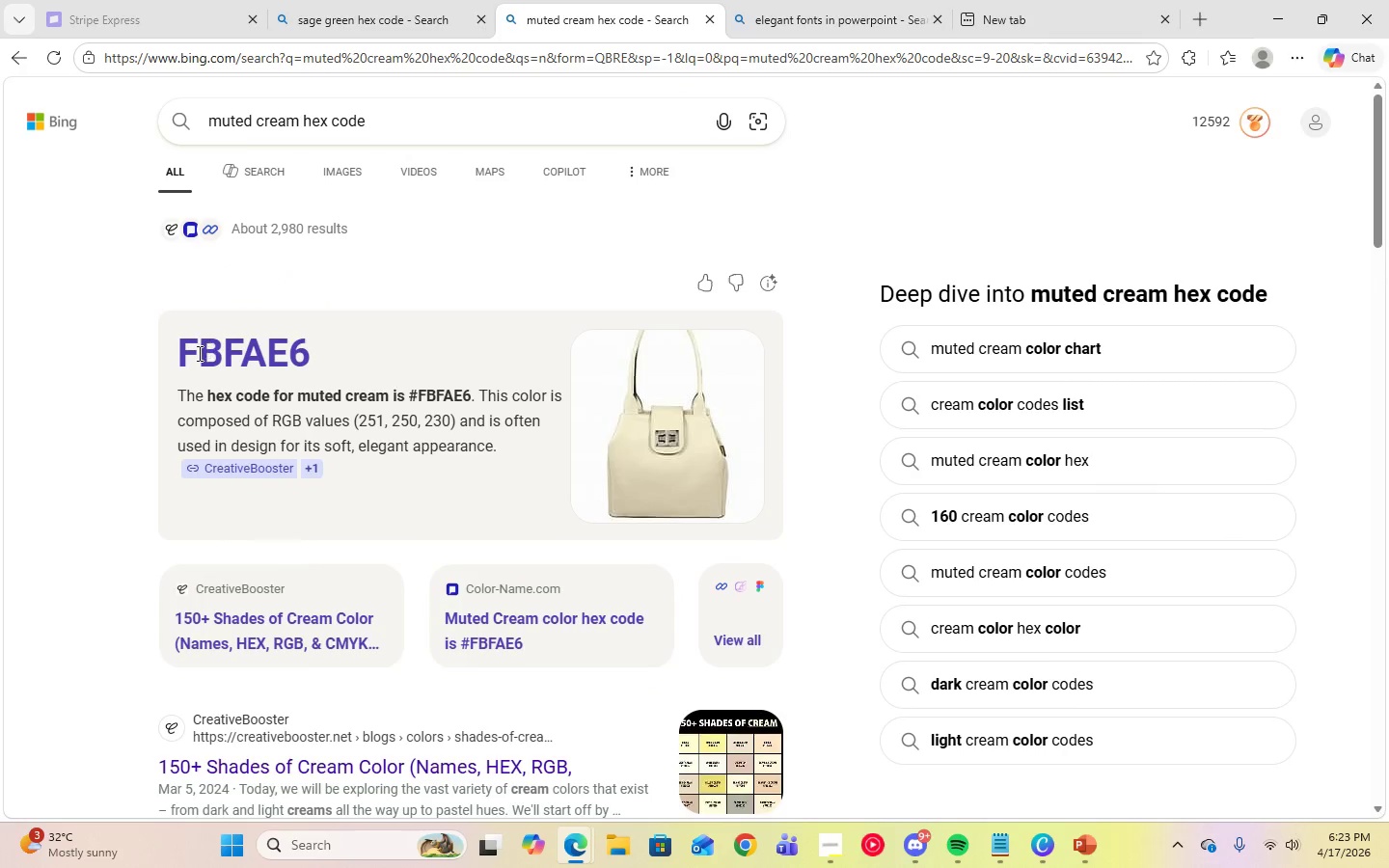 
left_click_drag(start_coordinate=[179, 354], to_coordinate=[314, 359])
 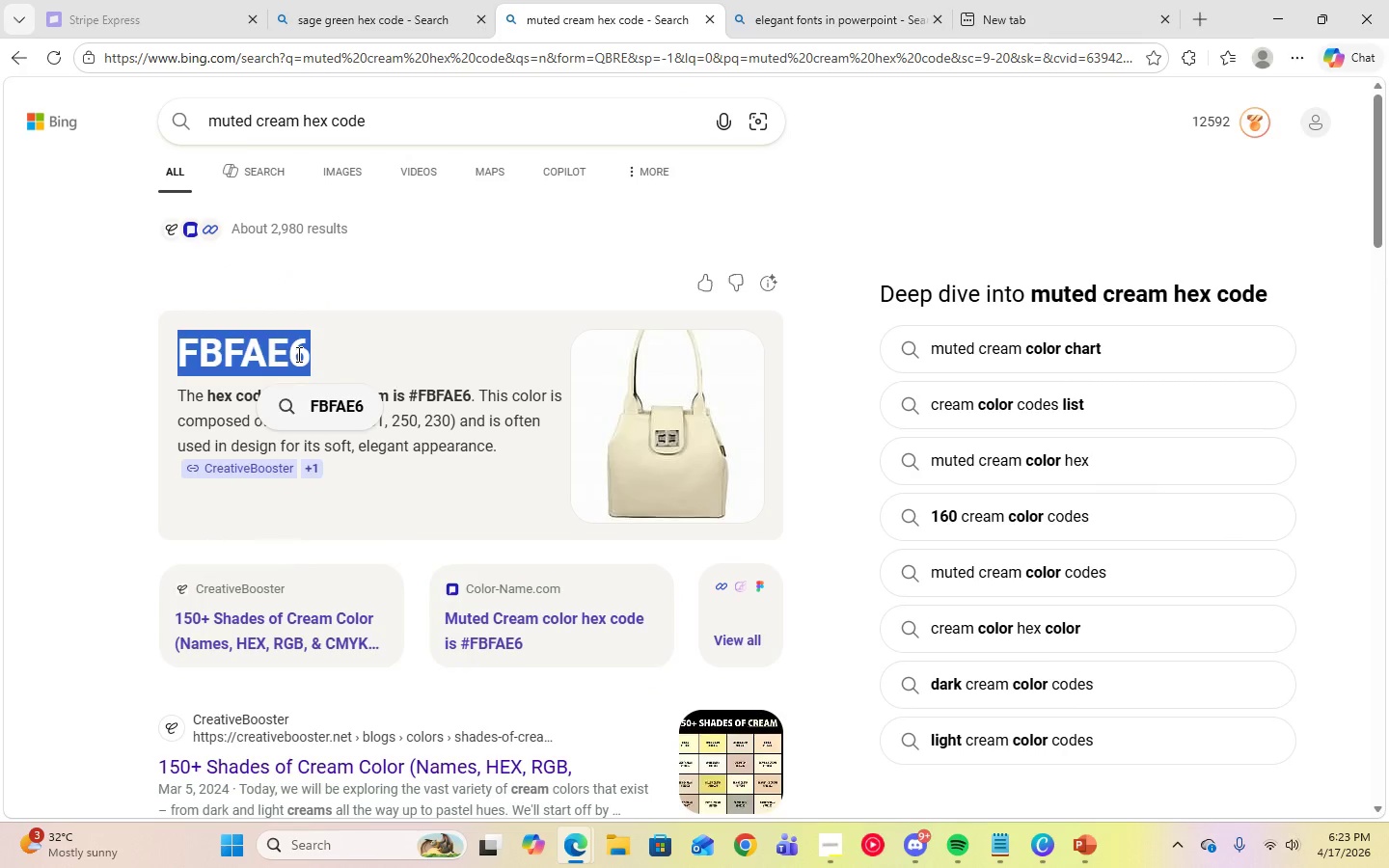 
right_click([297, 354])
 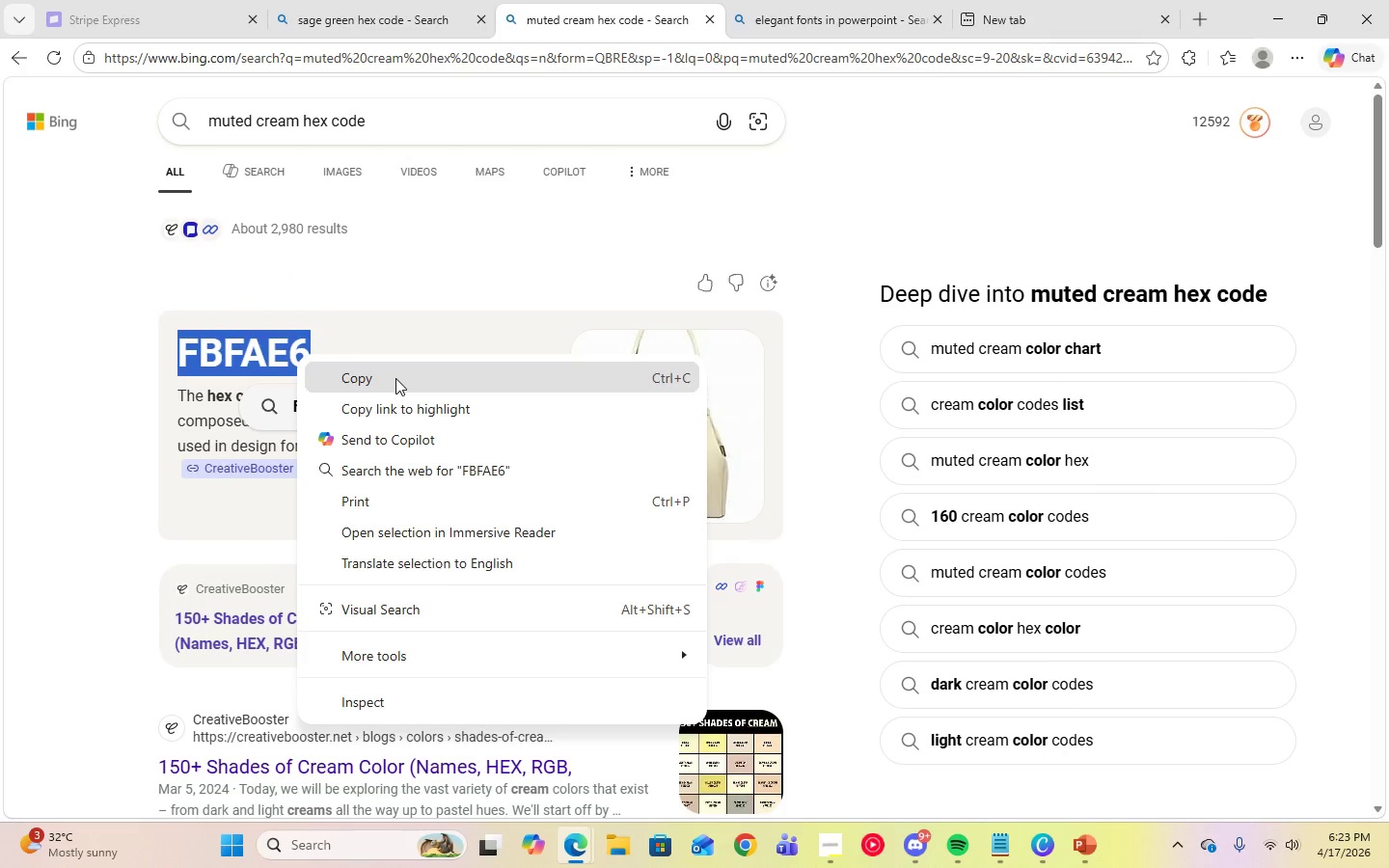 
left_click([395, 378])
 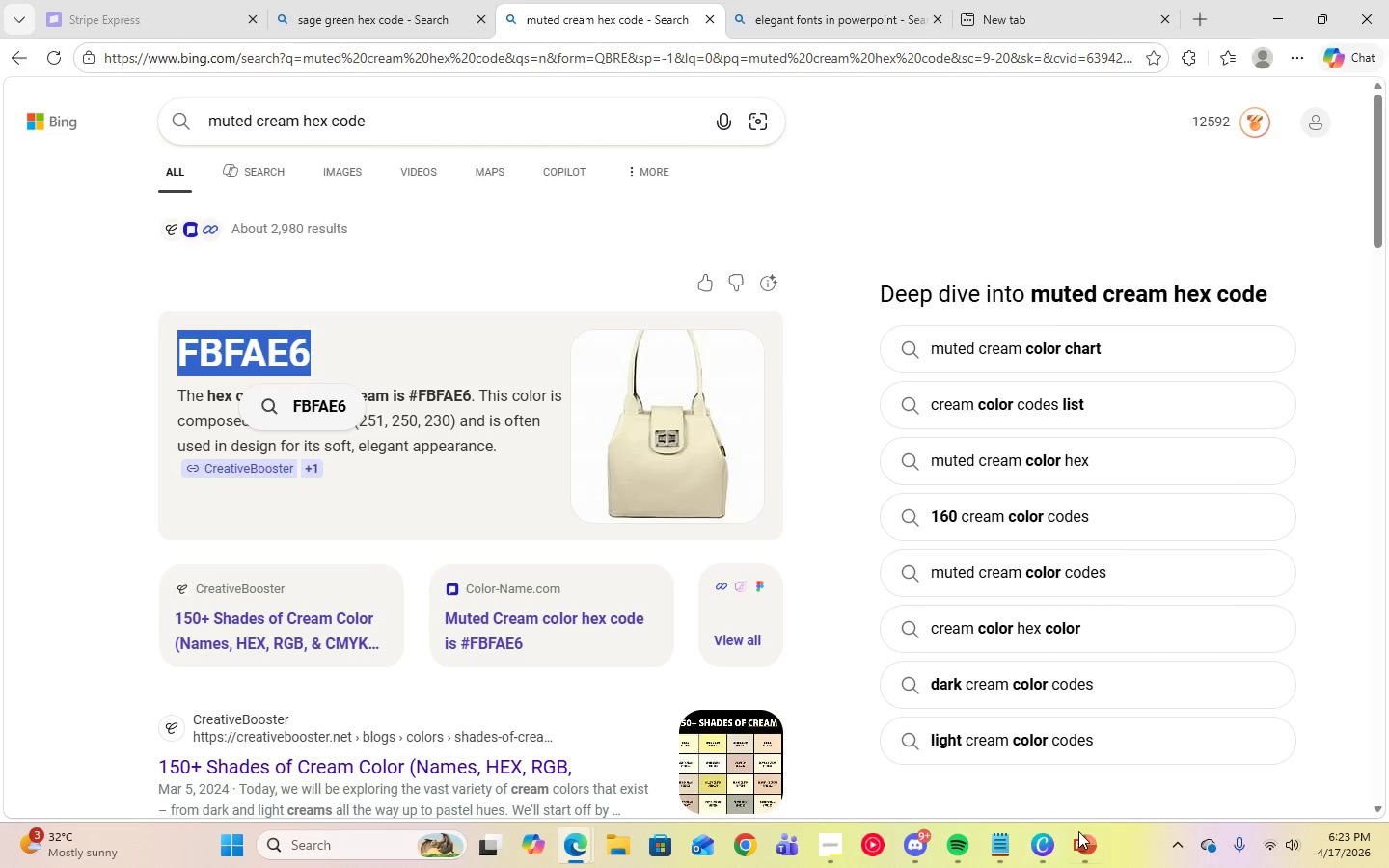 
left_click([1088, 839])
 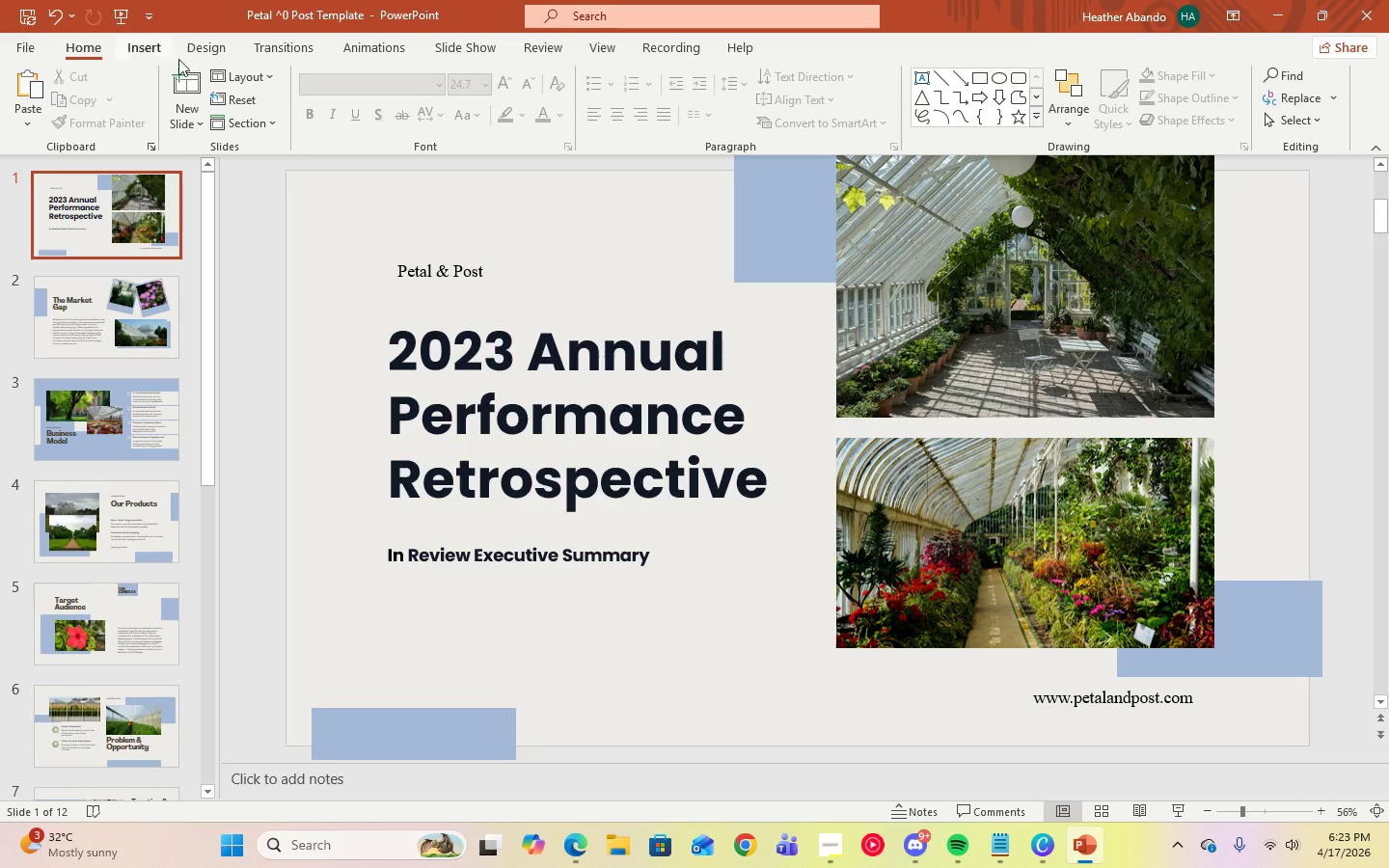 
left_click([206, 51])
 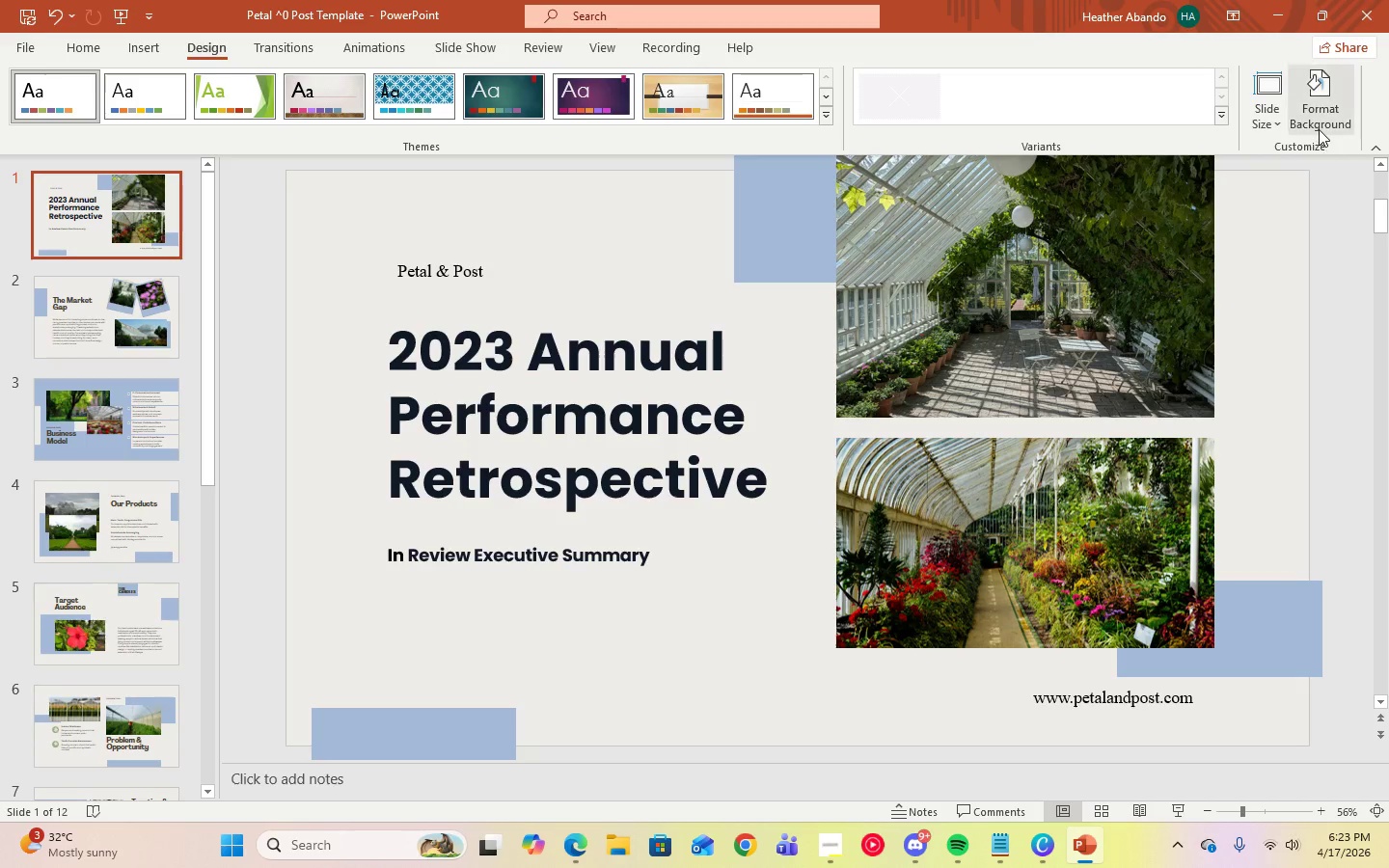 
left_click([1319, 129])
 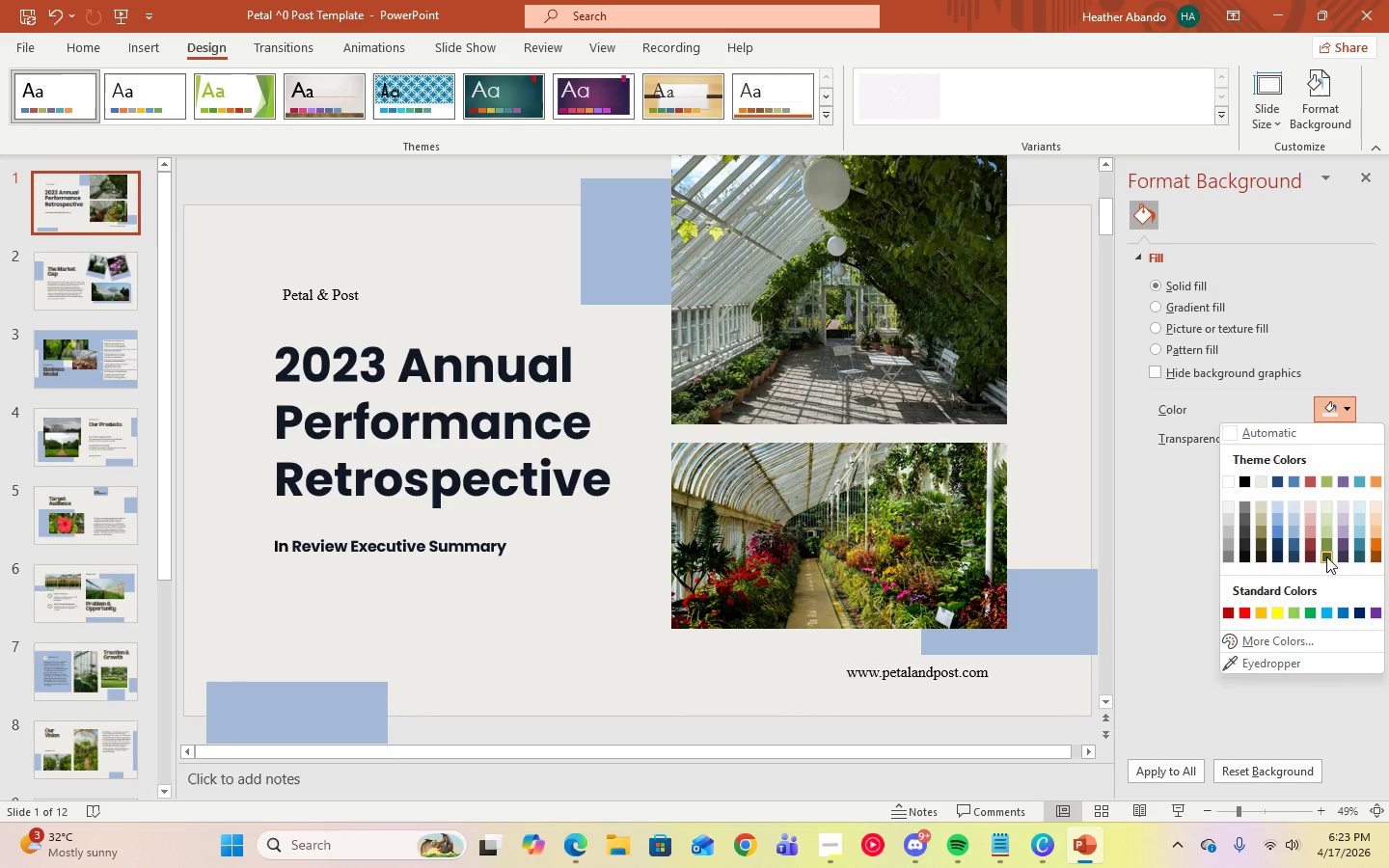 
left_click([1288, 636])
 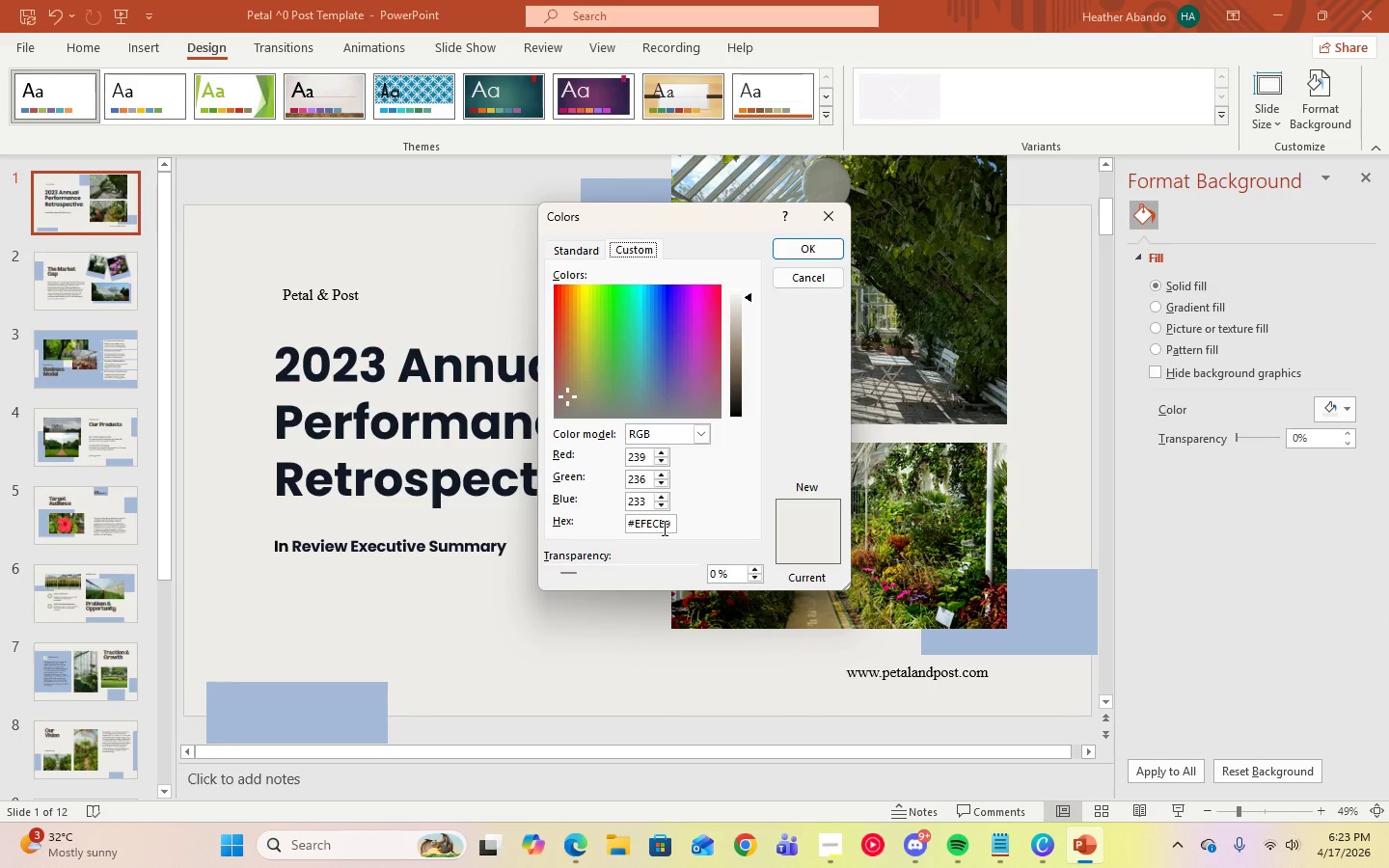 
left_click_drag(start_coordinate=[668, 528], to_coordinate=[634, 528])
 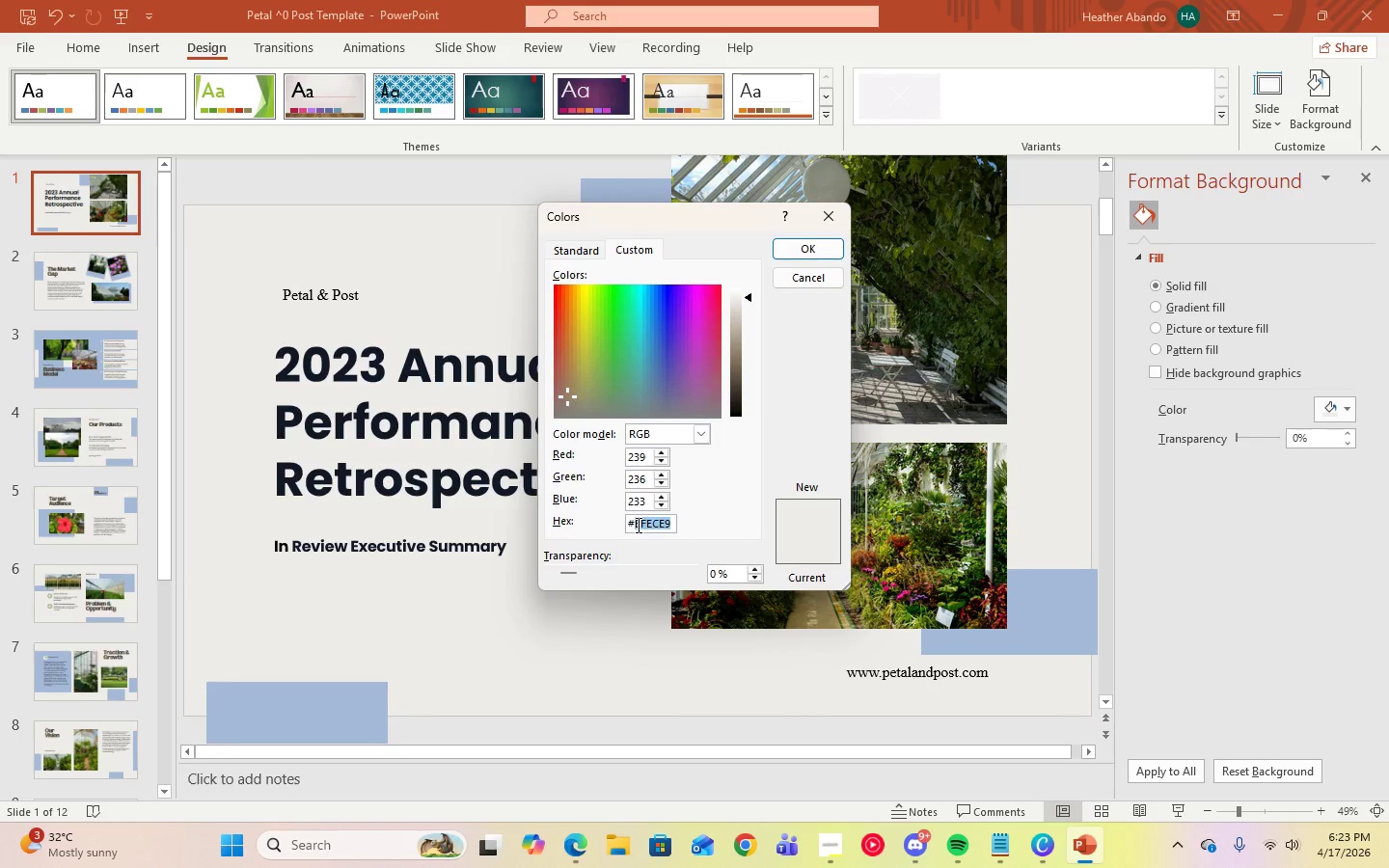 
right_click([637, 525])
 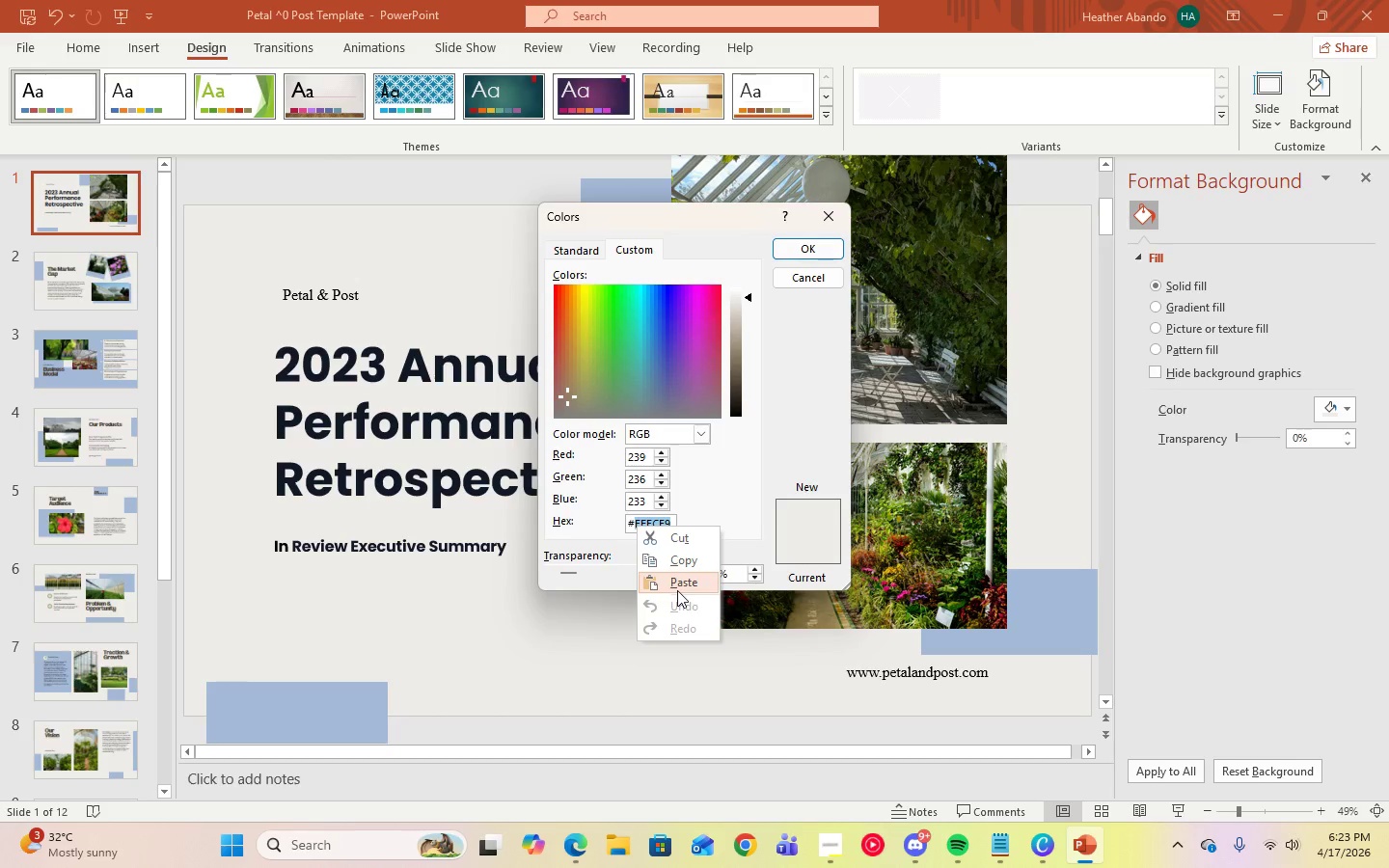 
left_click([677, 582])
 